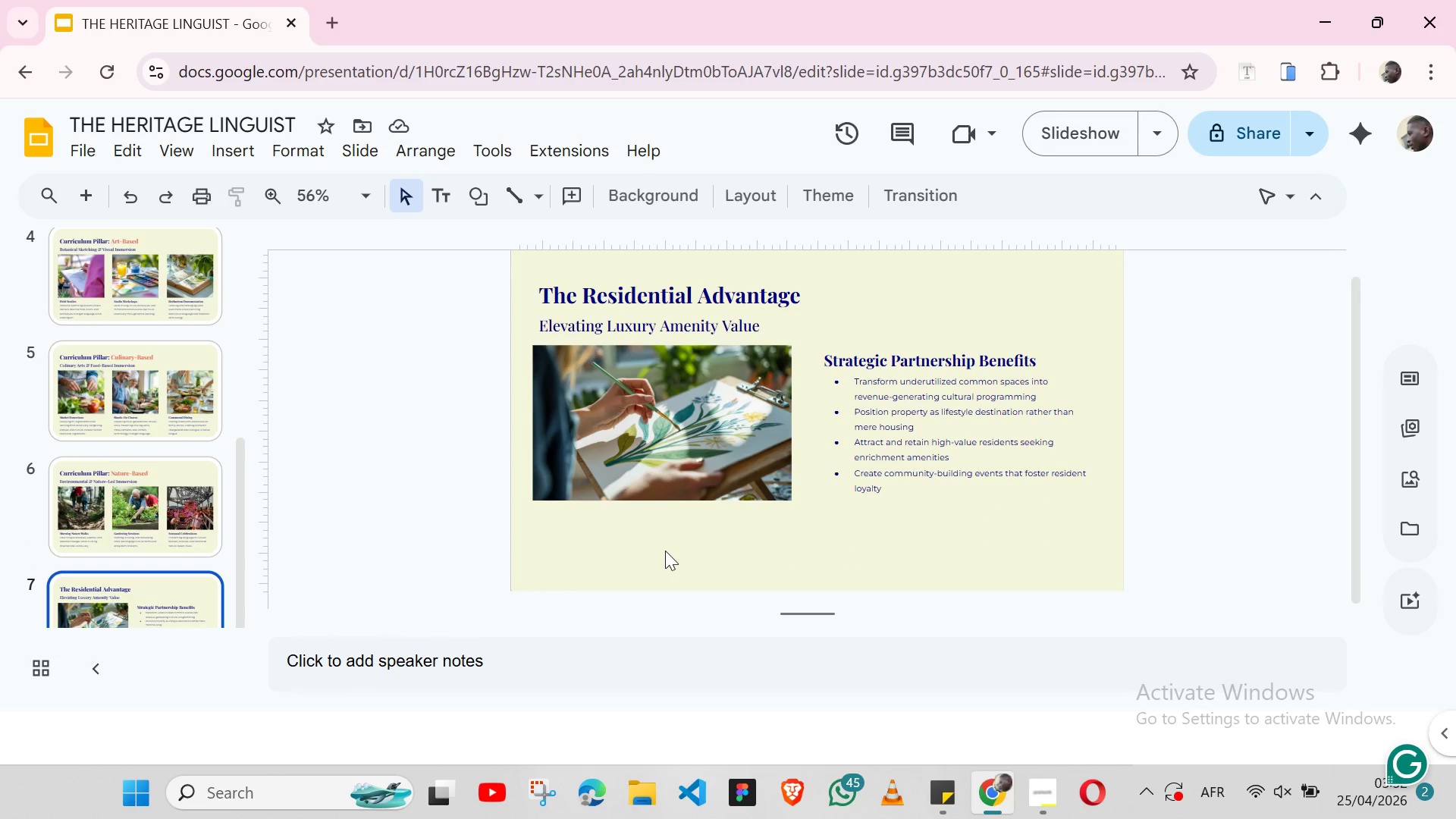 
key(Control+ControlLeft)
 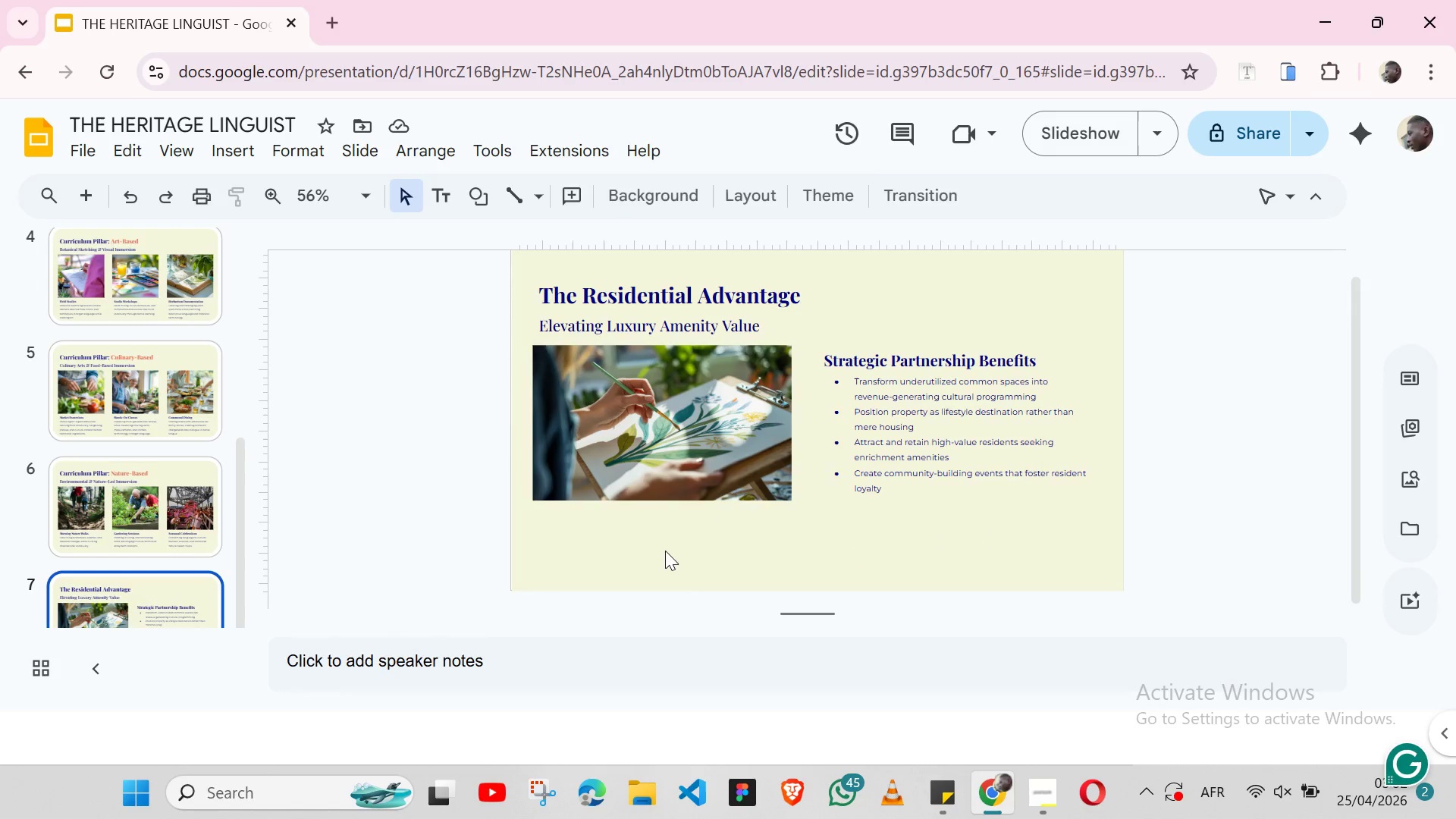 
key(Control+V)
 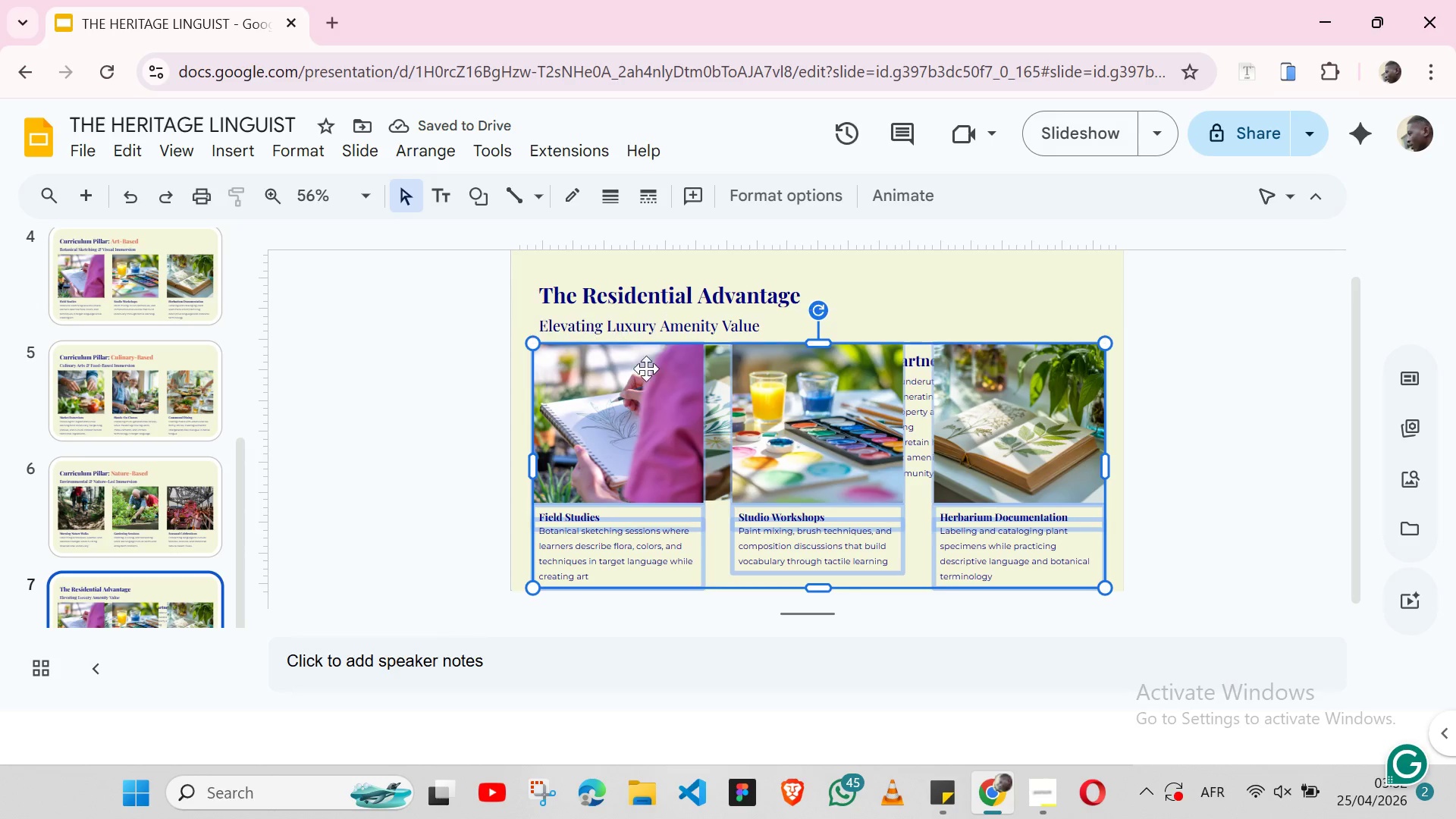 
double_click([667, 404])
 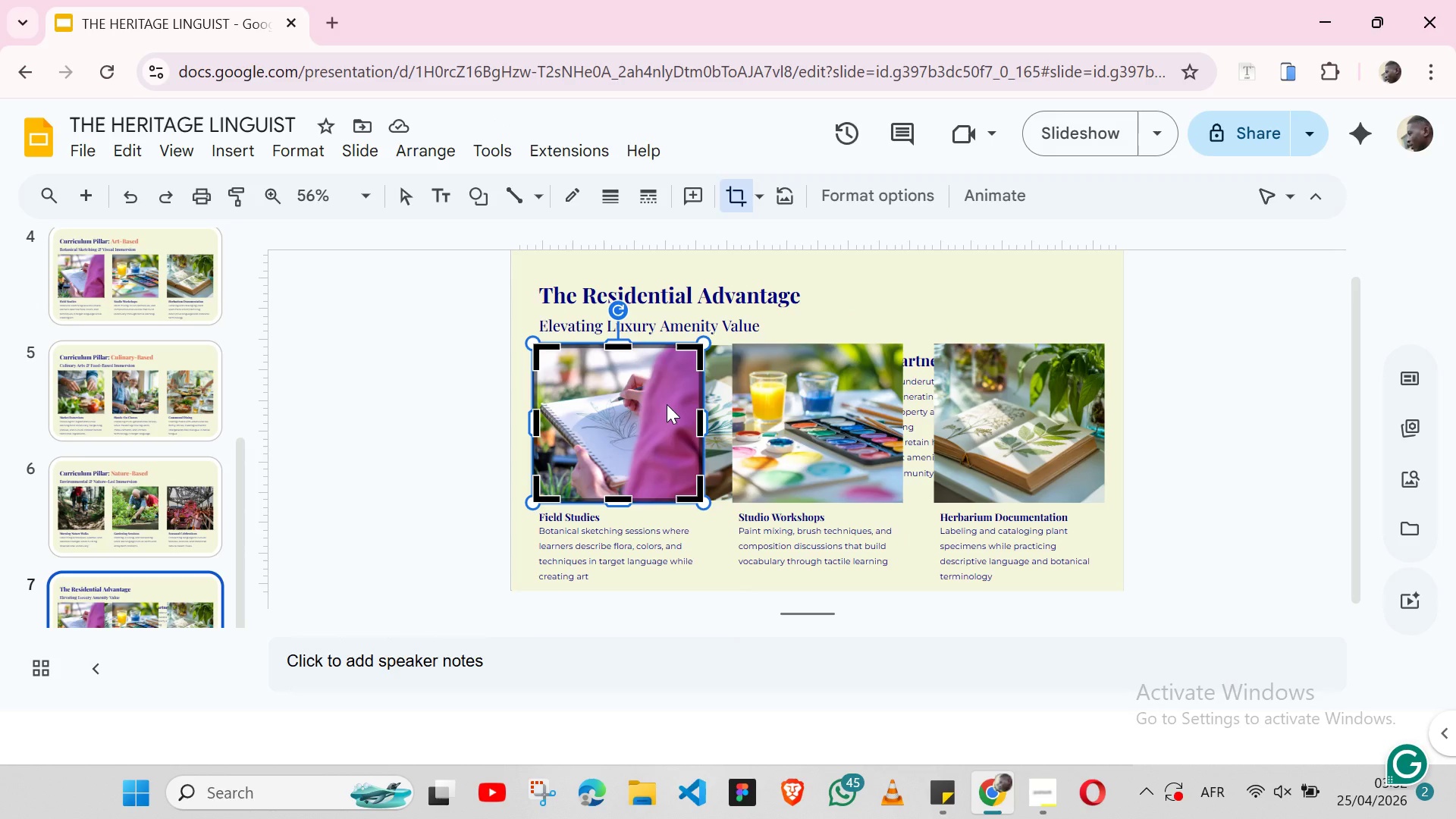 
key(Backspace)
 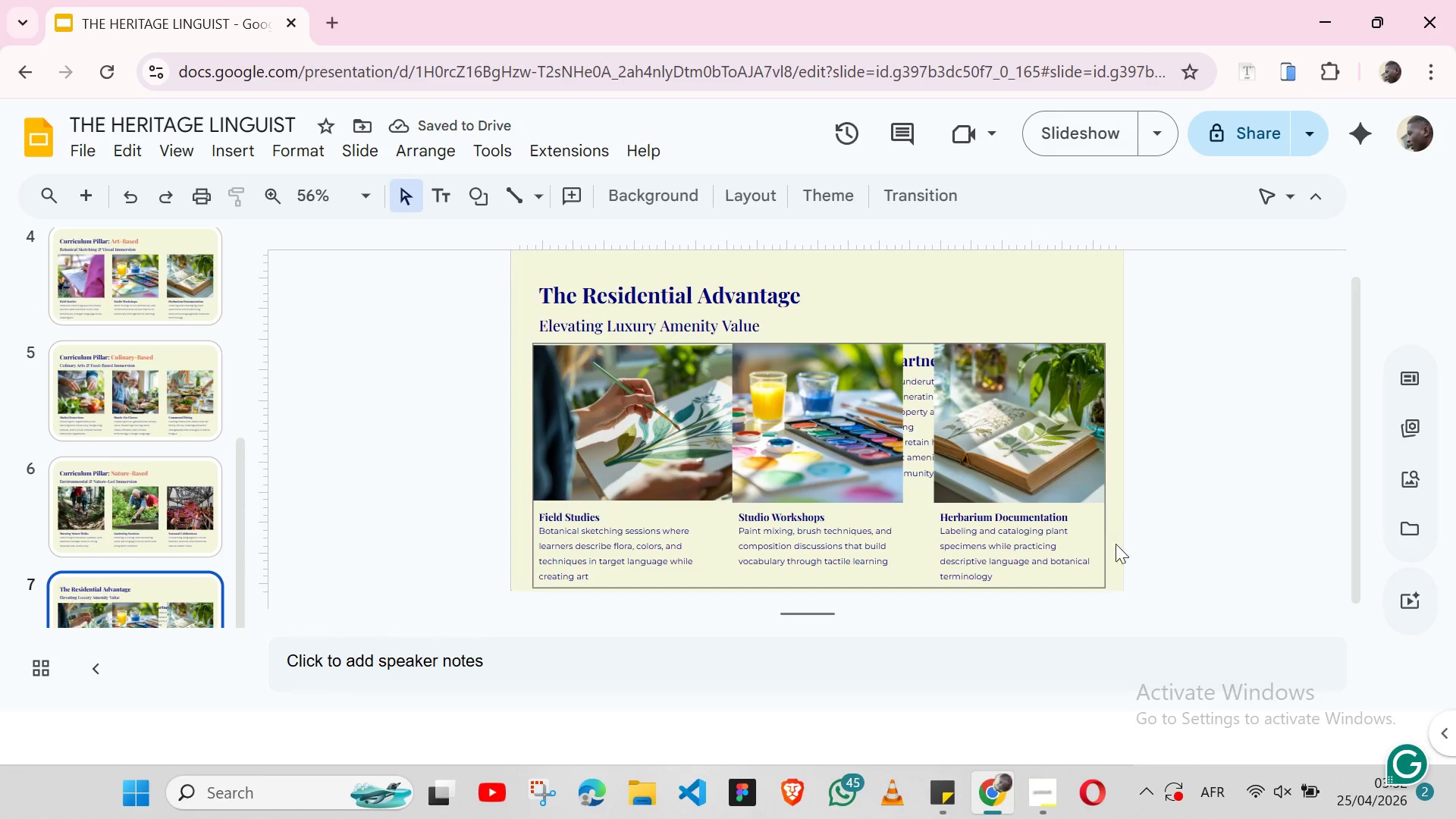 
key(Control+Z)
 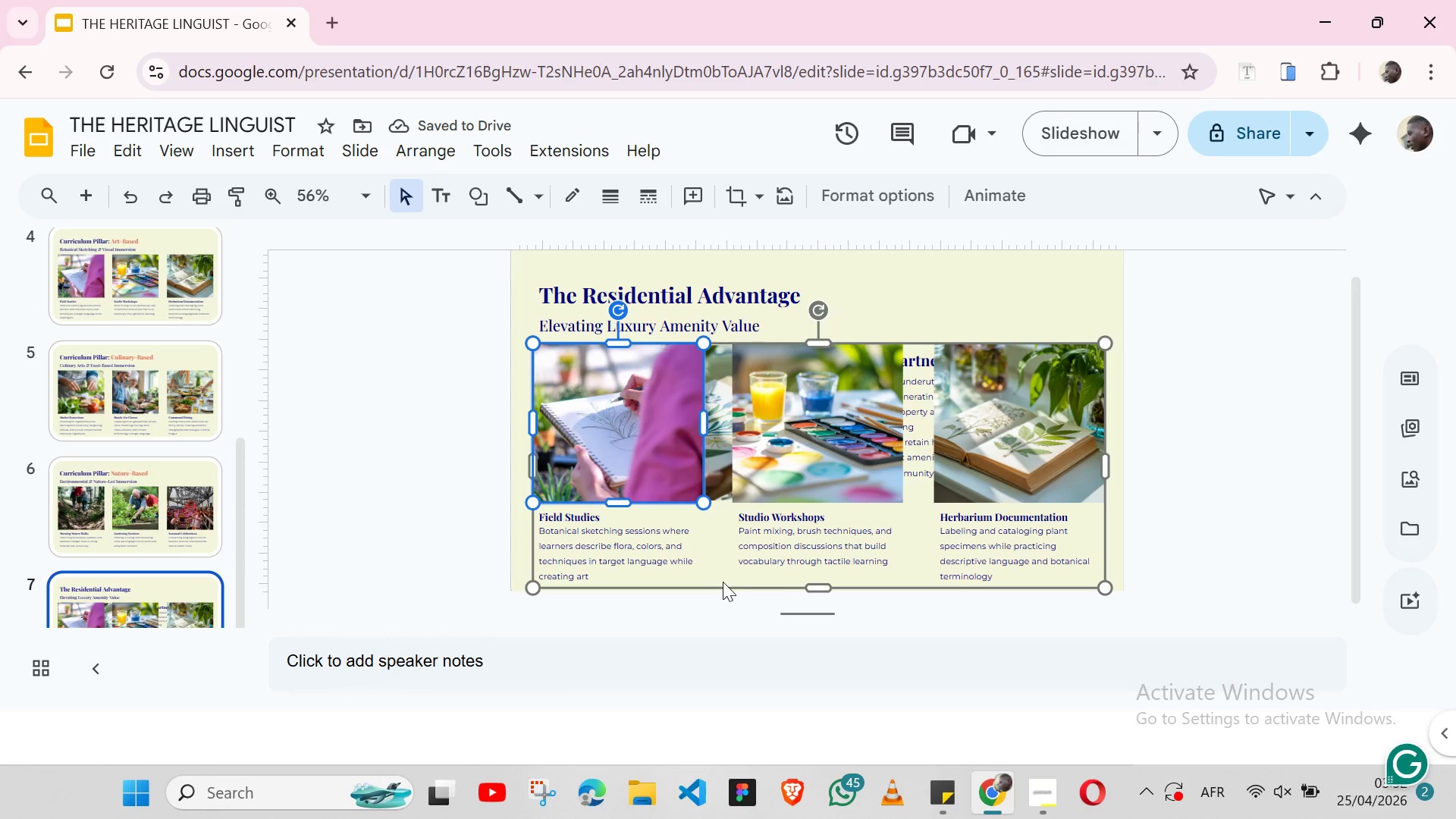 
left_click([719, 588])
 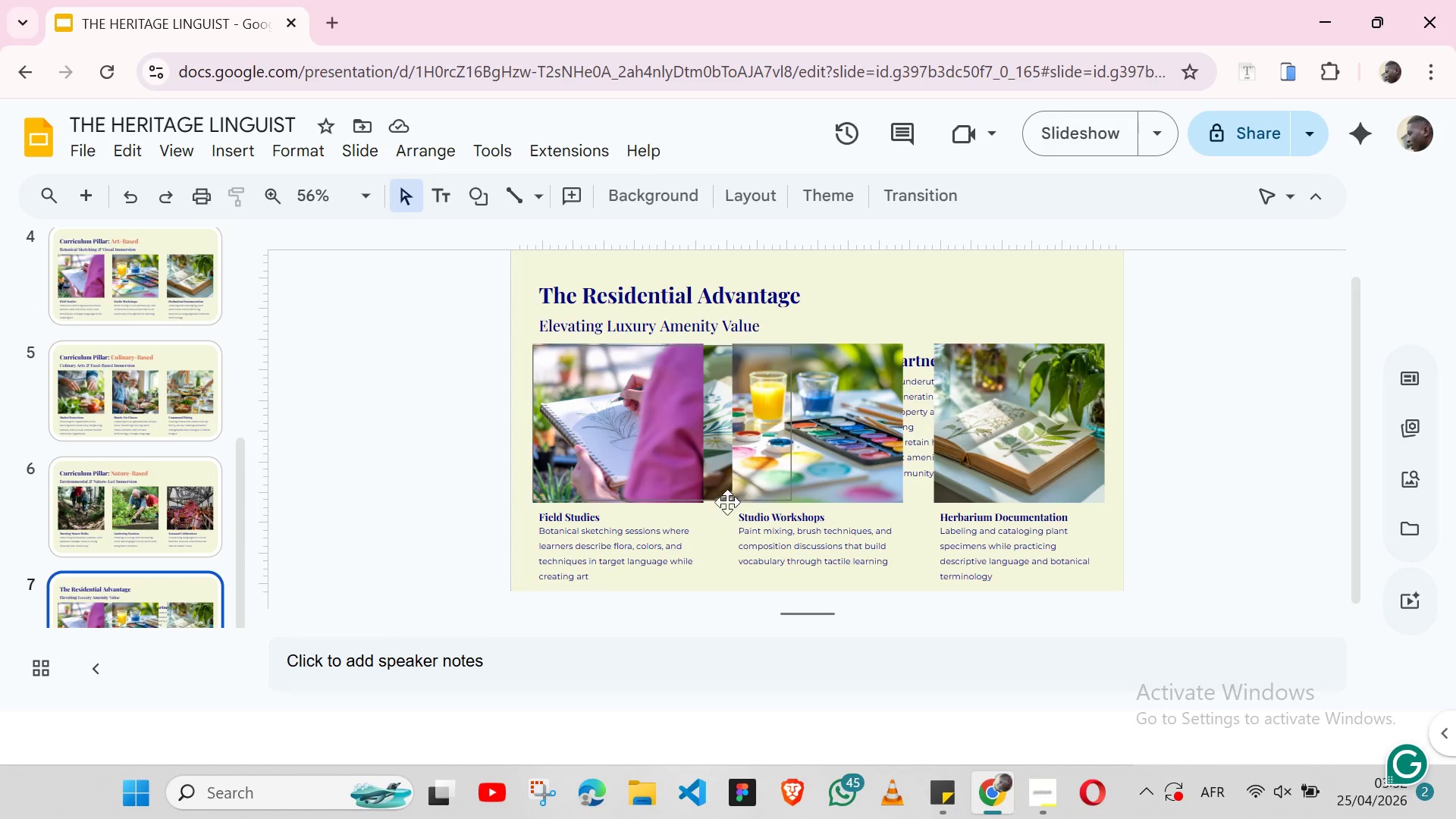 
left_click([727, 509])
 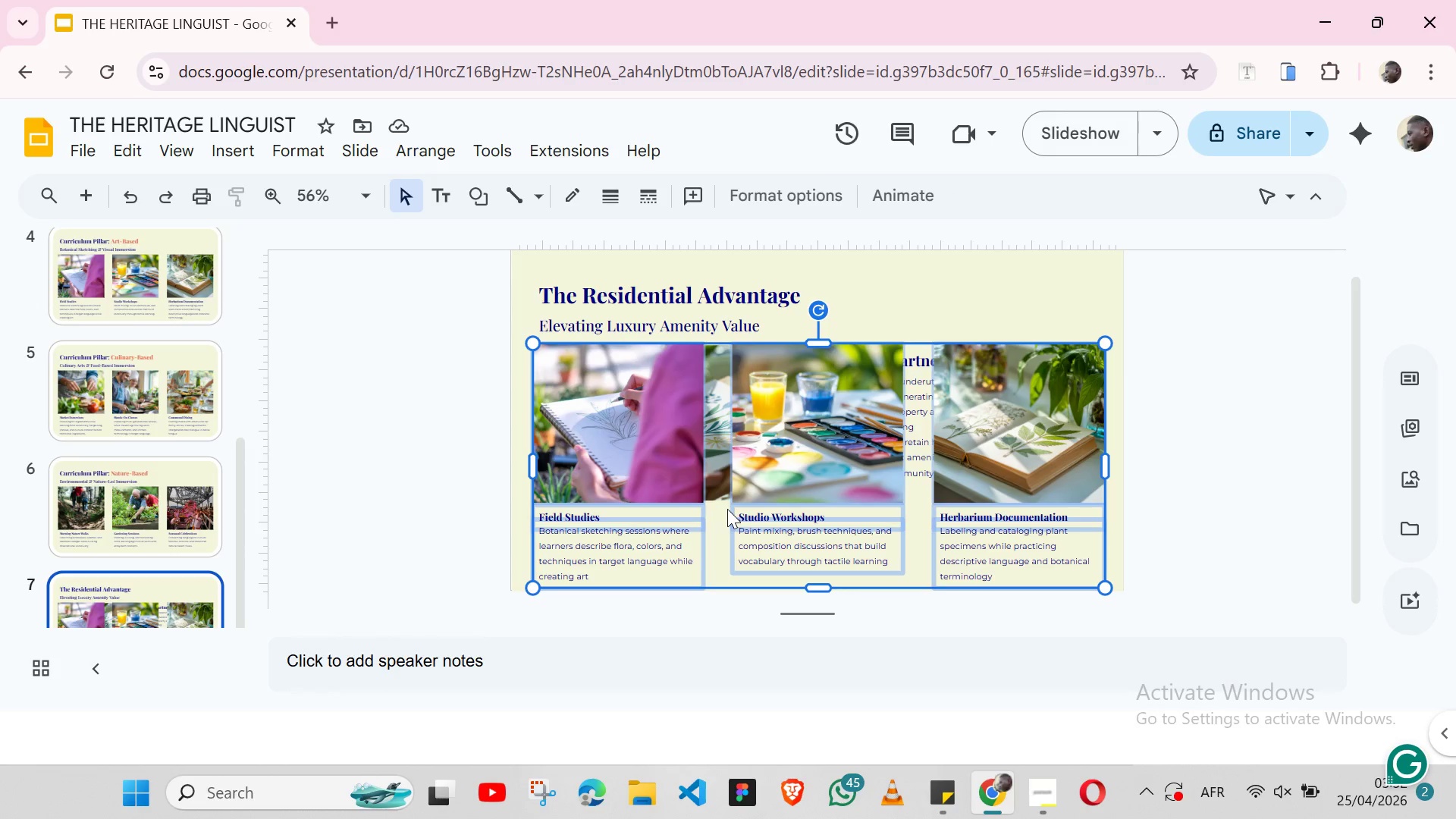 
key(Shift+ArrowDown)
 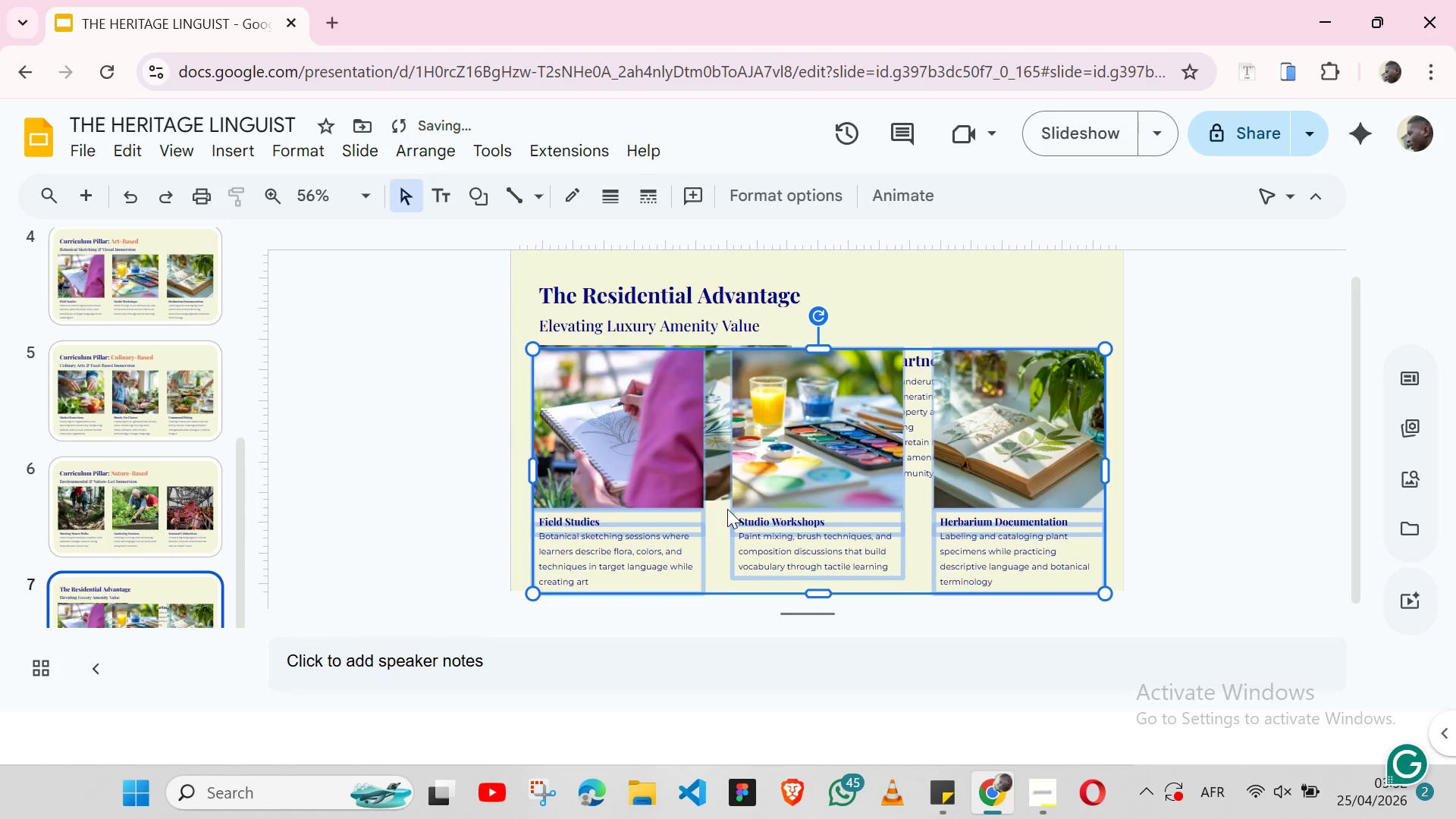 
key(Shift+ArrowDown)
 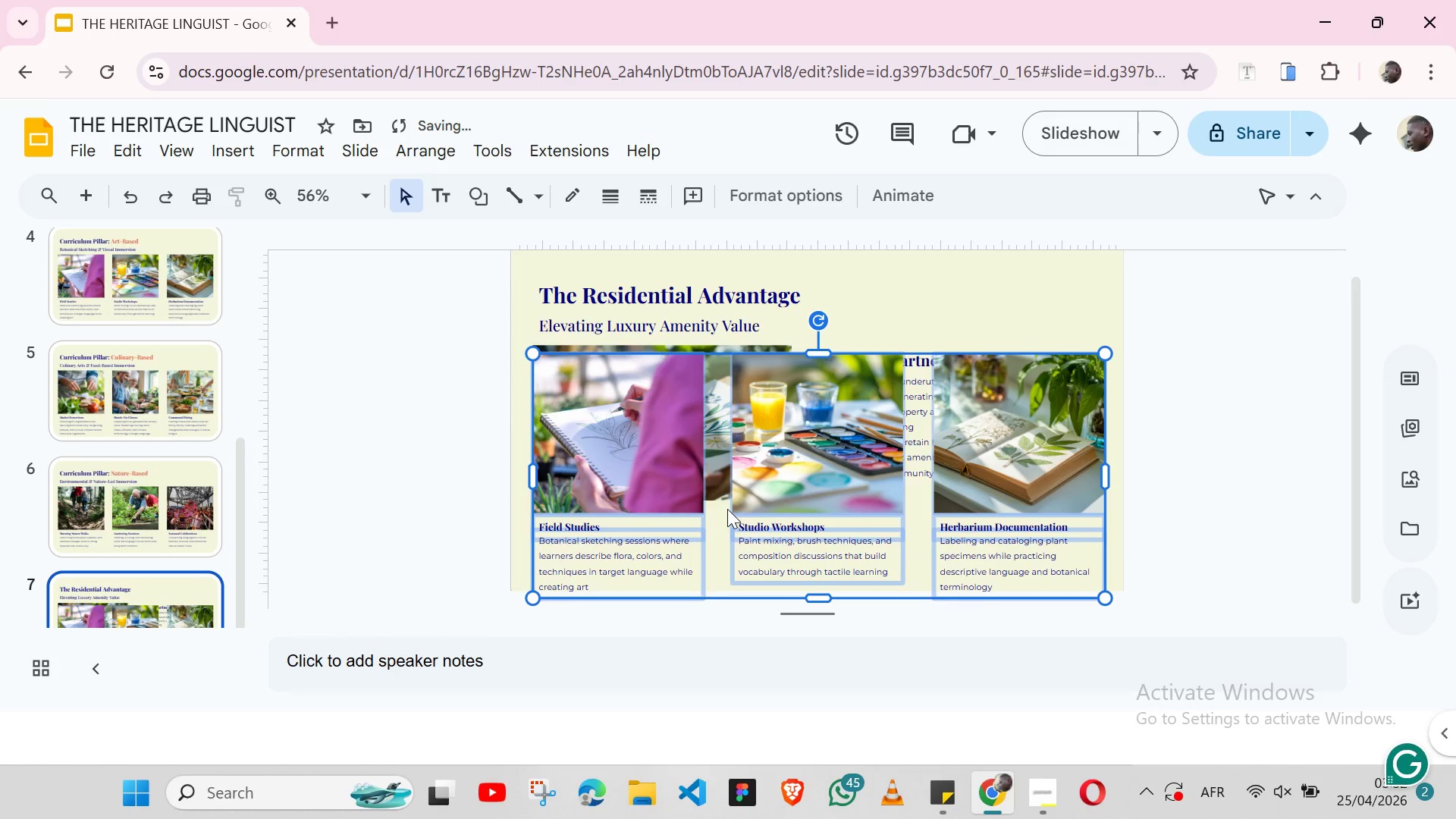 
key(Shift+ArrowDown)
 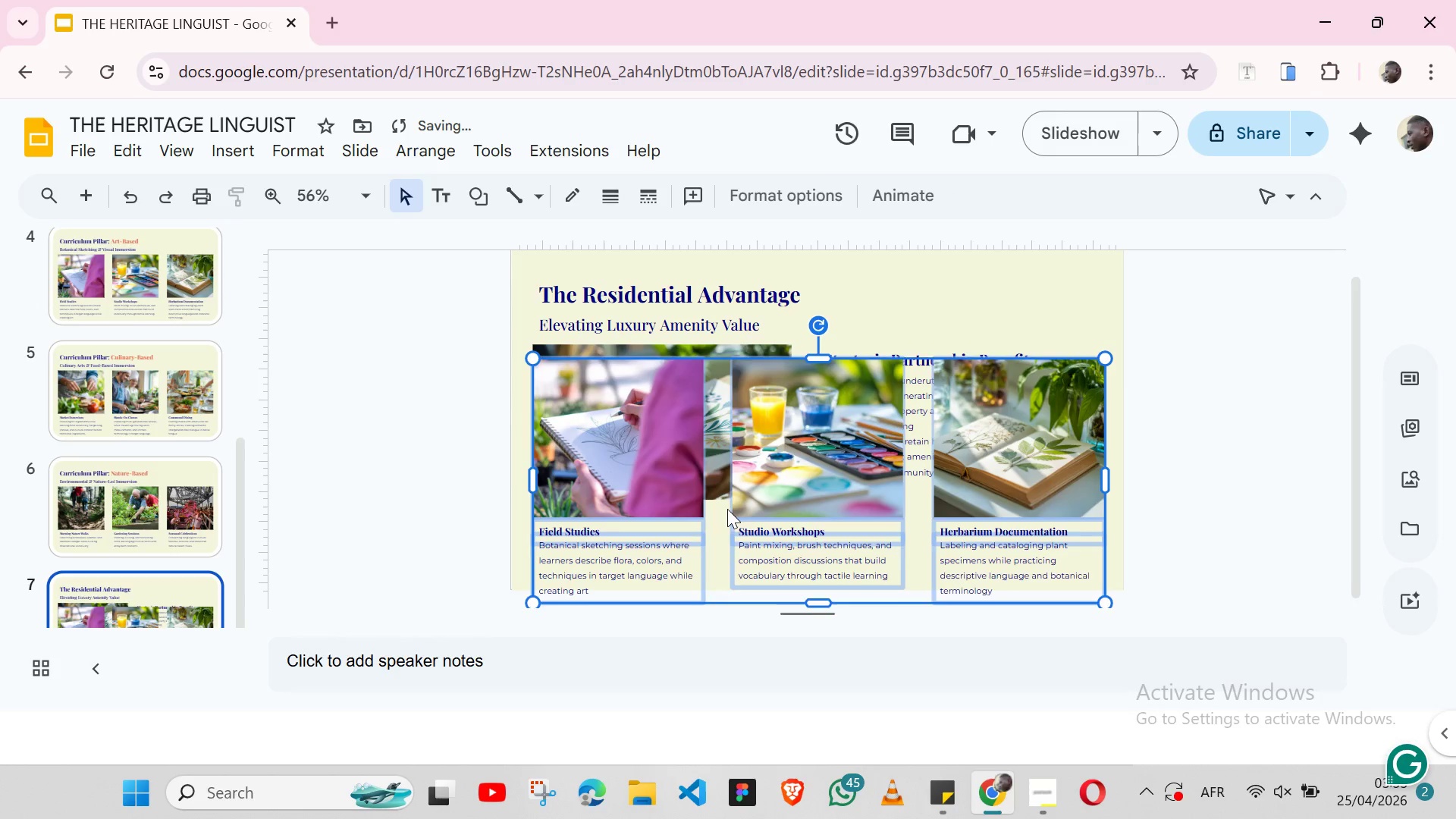 
key(Shift+ArrowDown)
 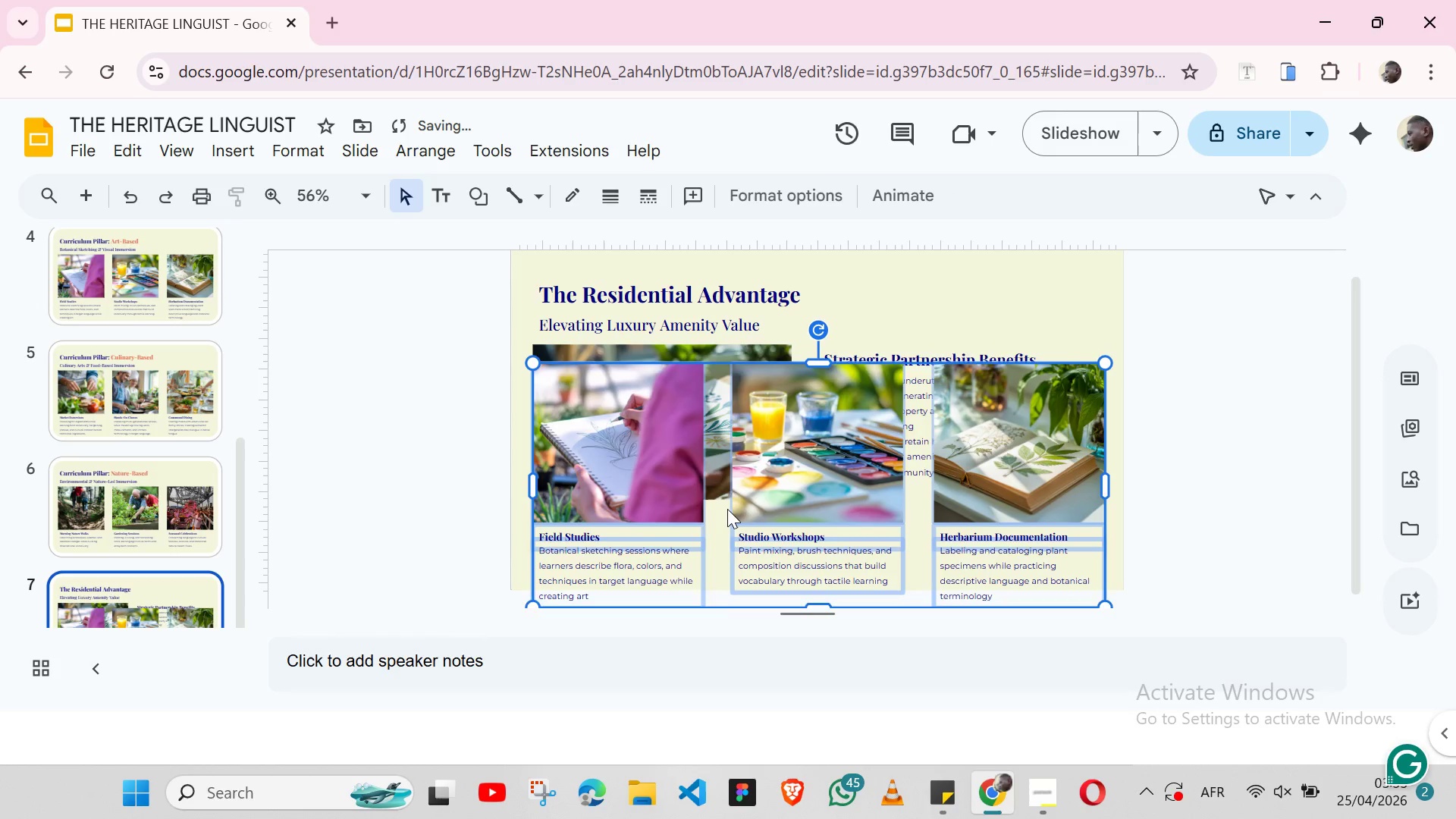 
key(Shift+ArrowDown)
 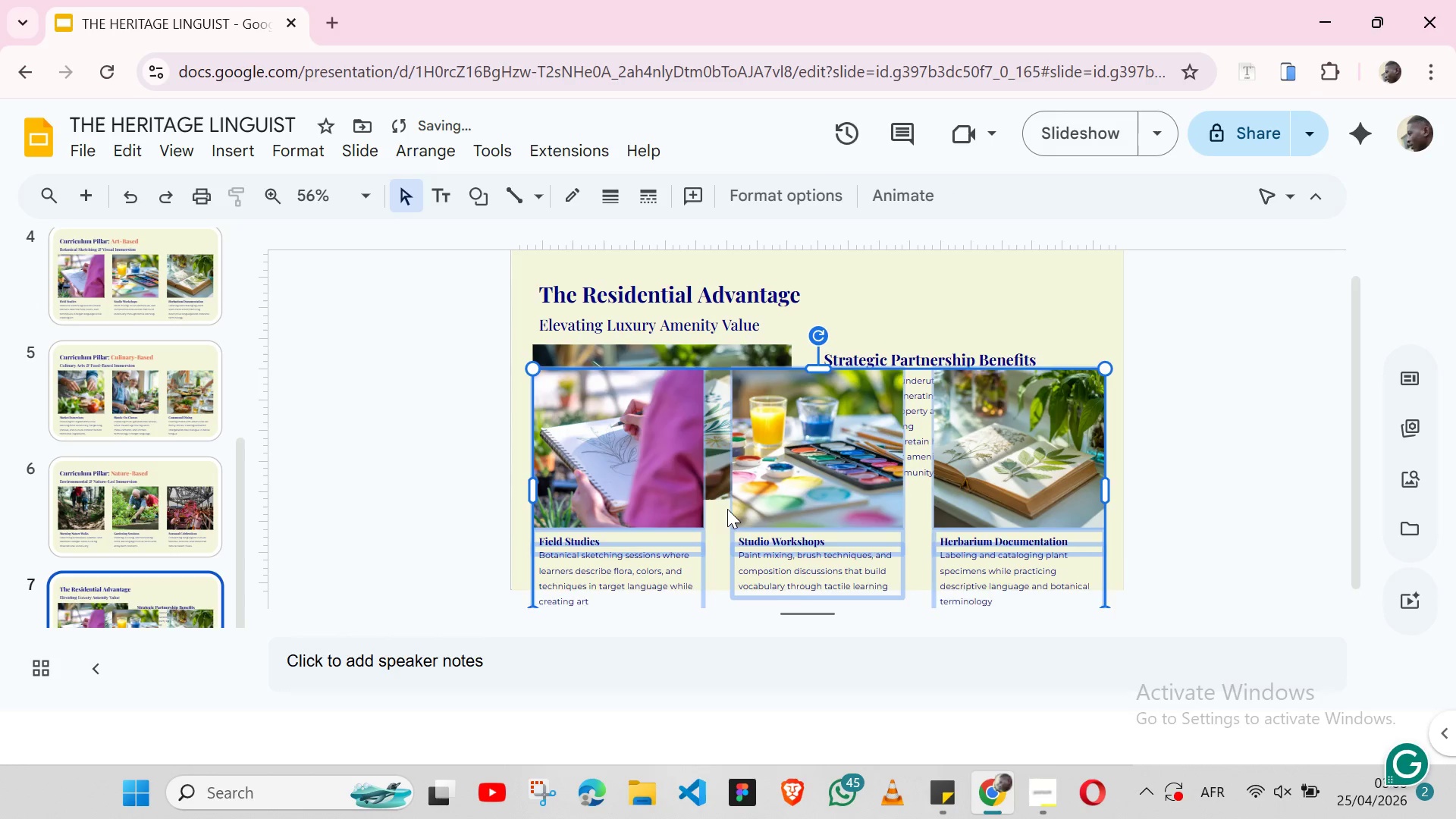 
key(Shift+ArrowDown)
 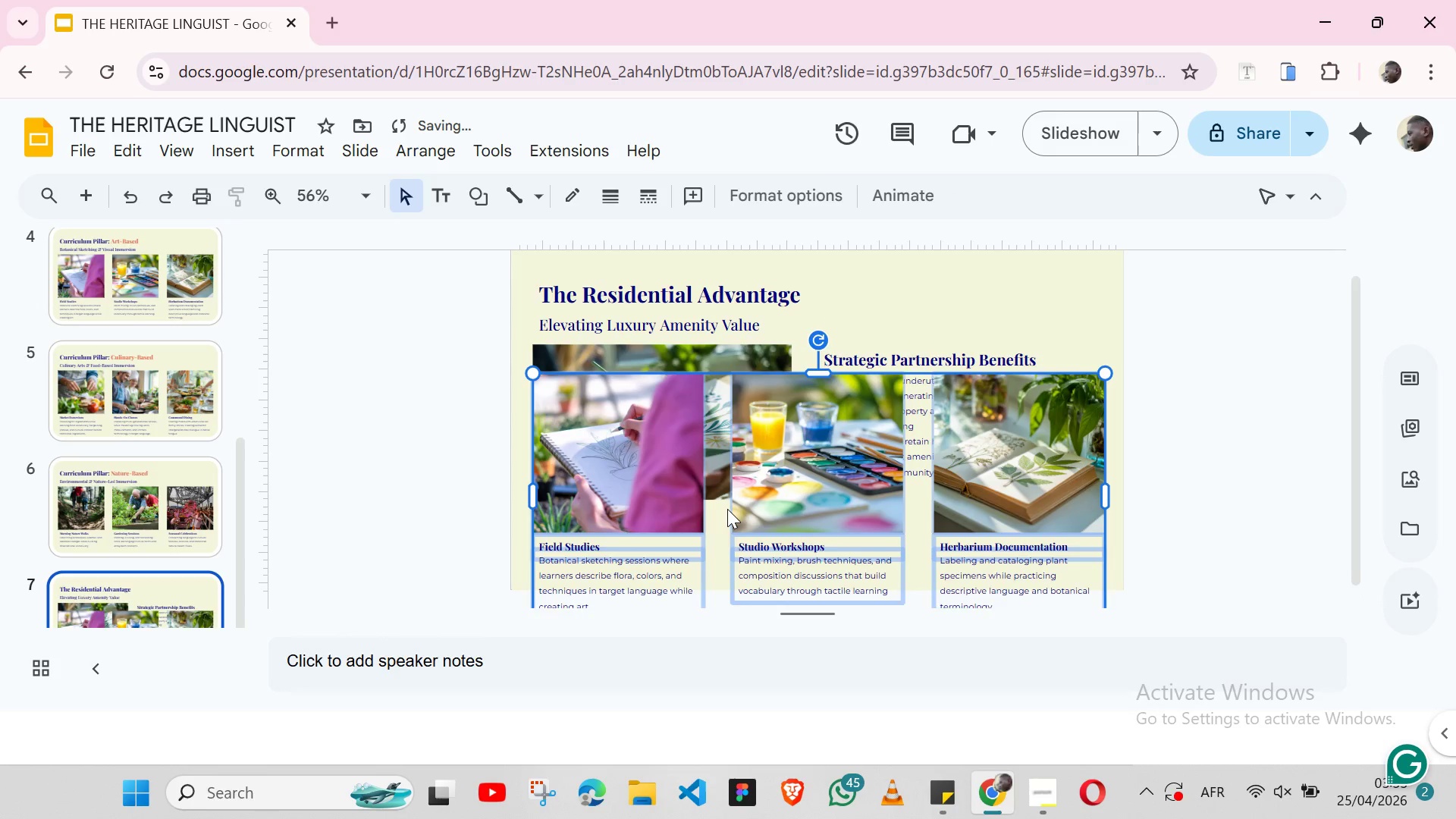 
key(Shift+ArrowDown)
 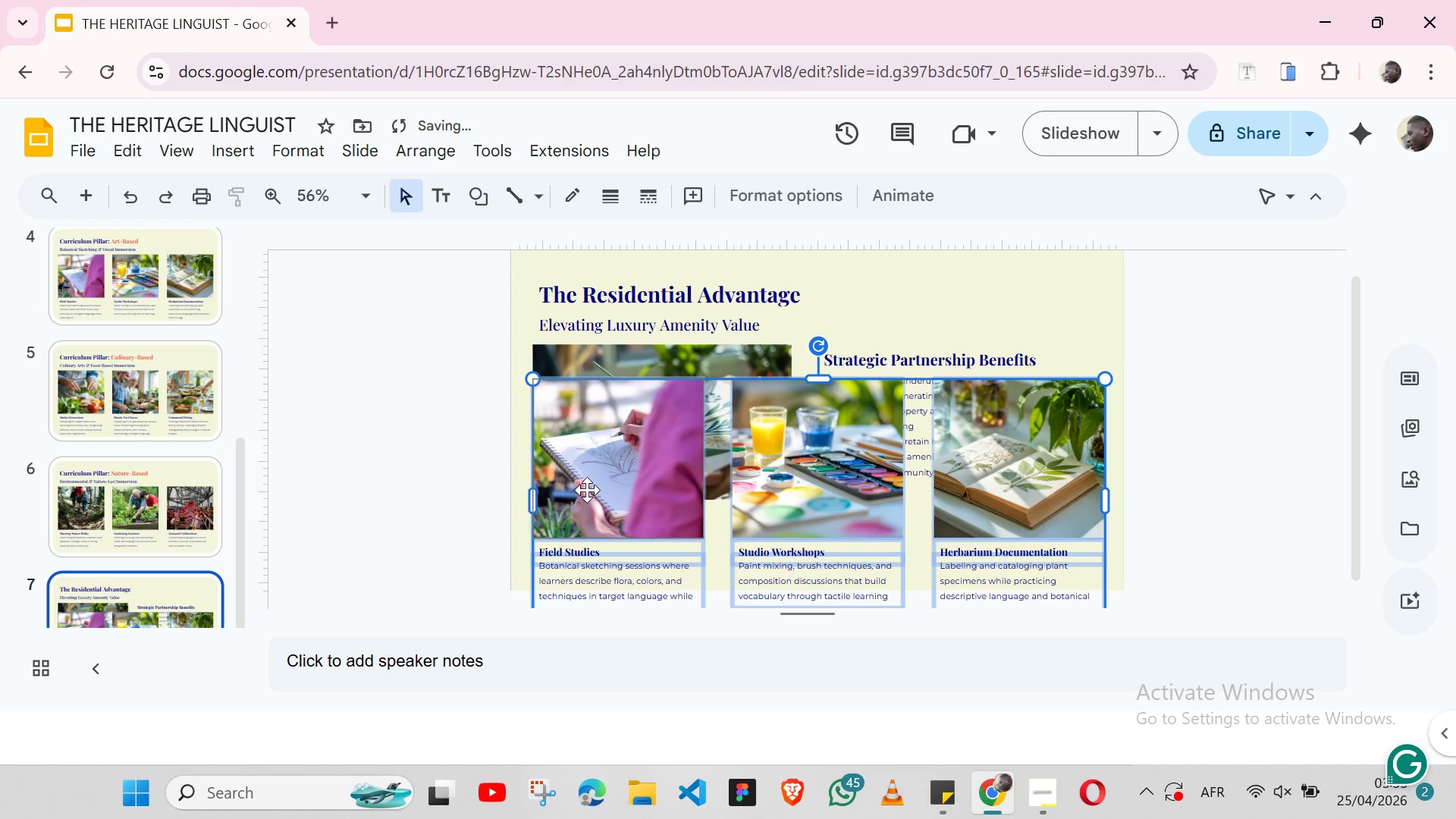 
left_click([587, 490])
 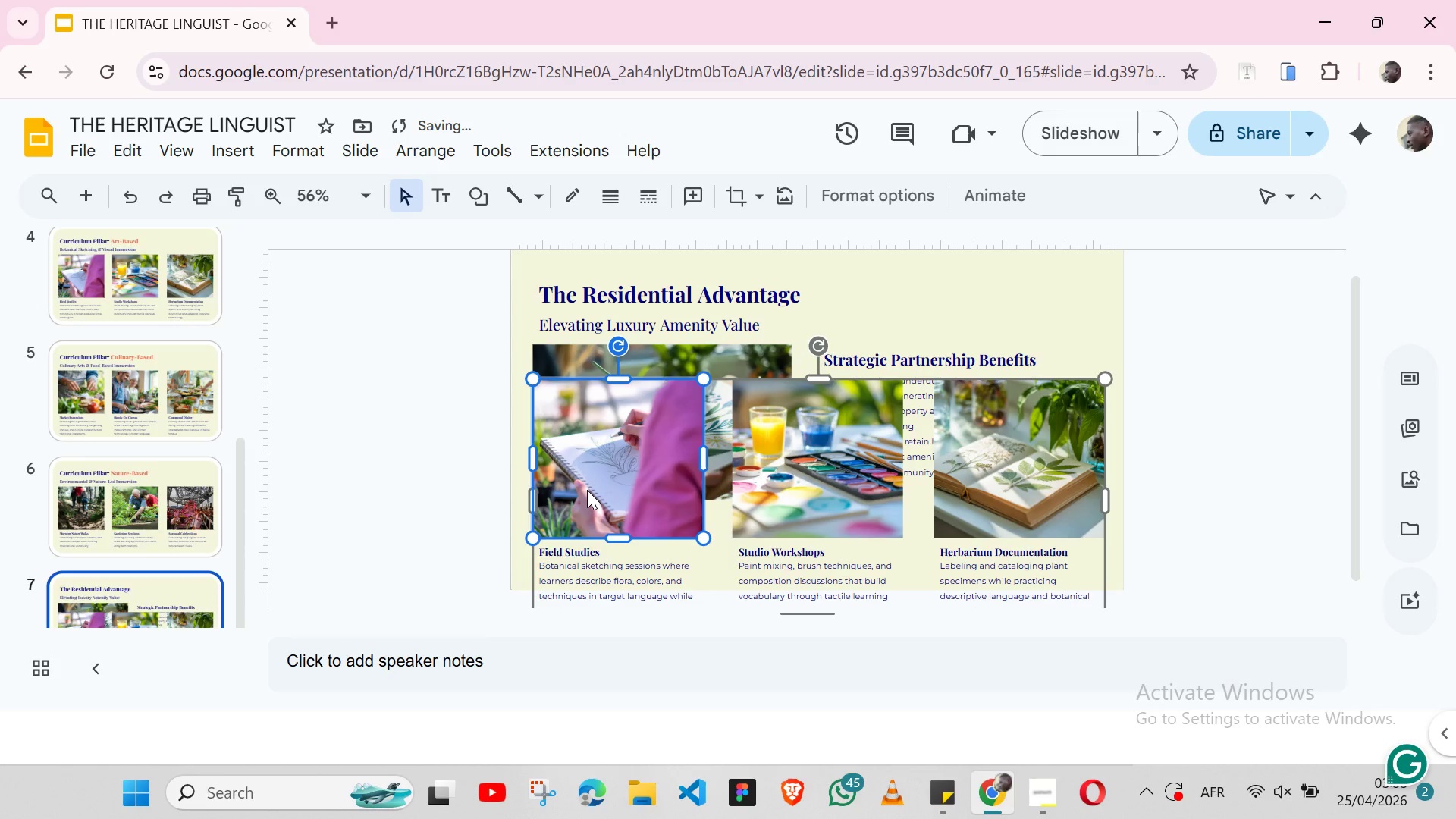 
key(Backspace)
 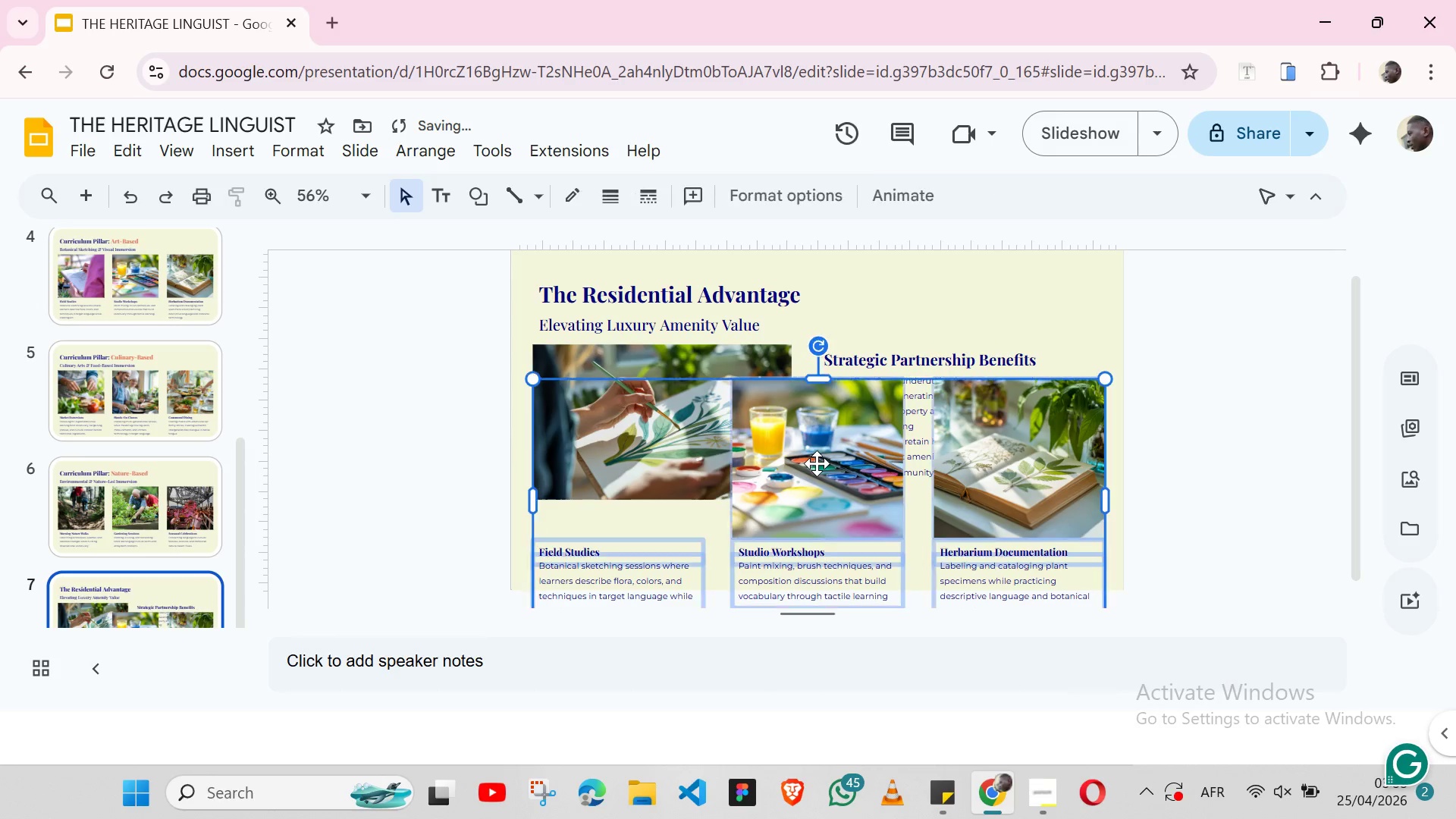 
double_click([817, 463])
 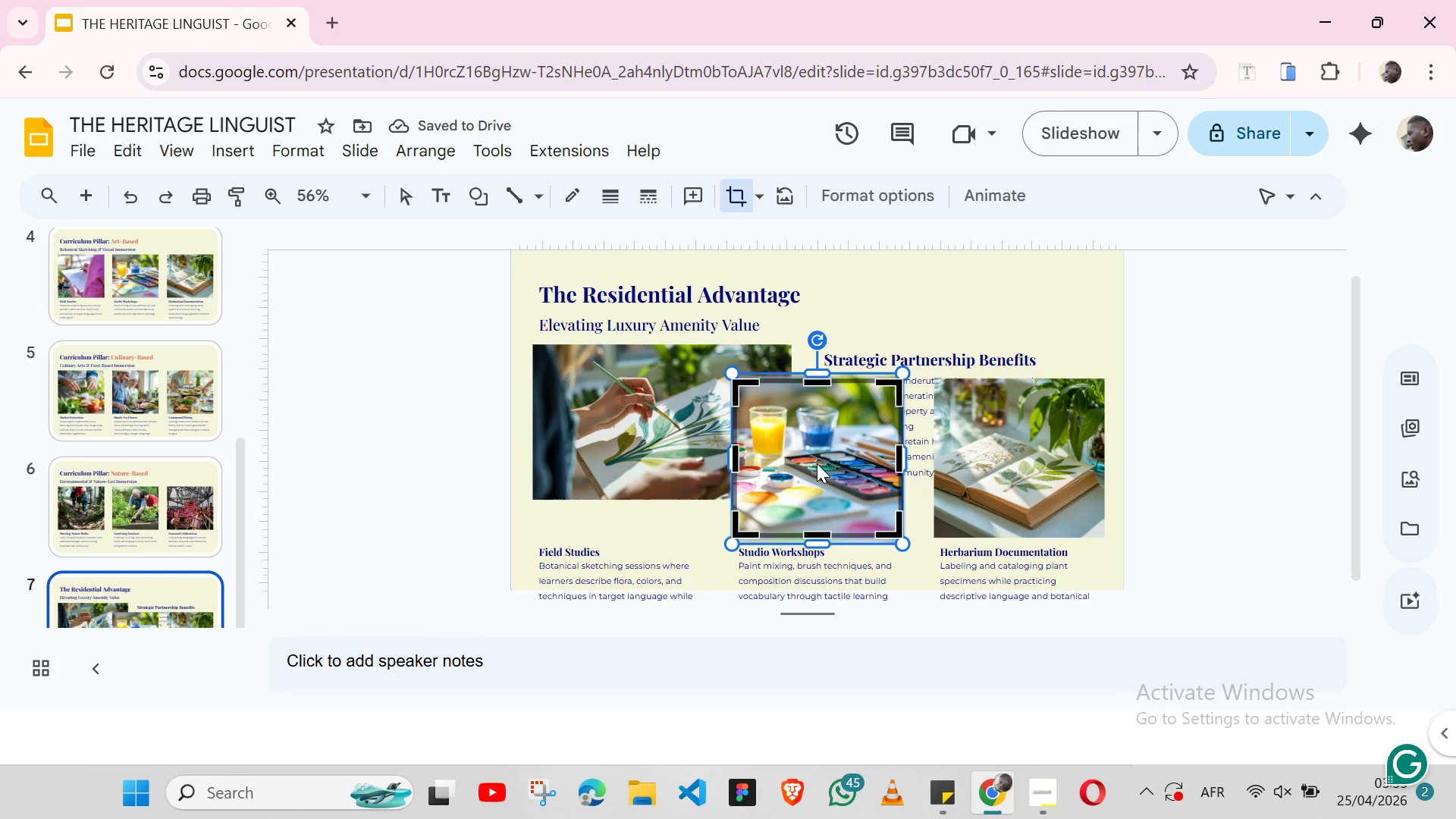 
key(Backspace)
 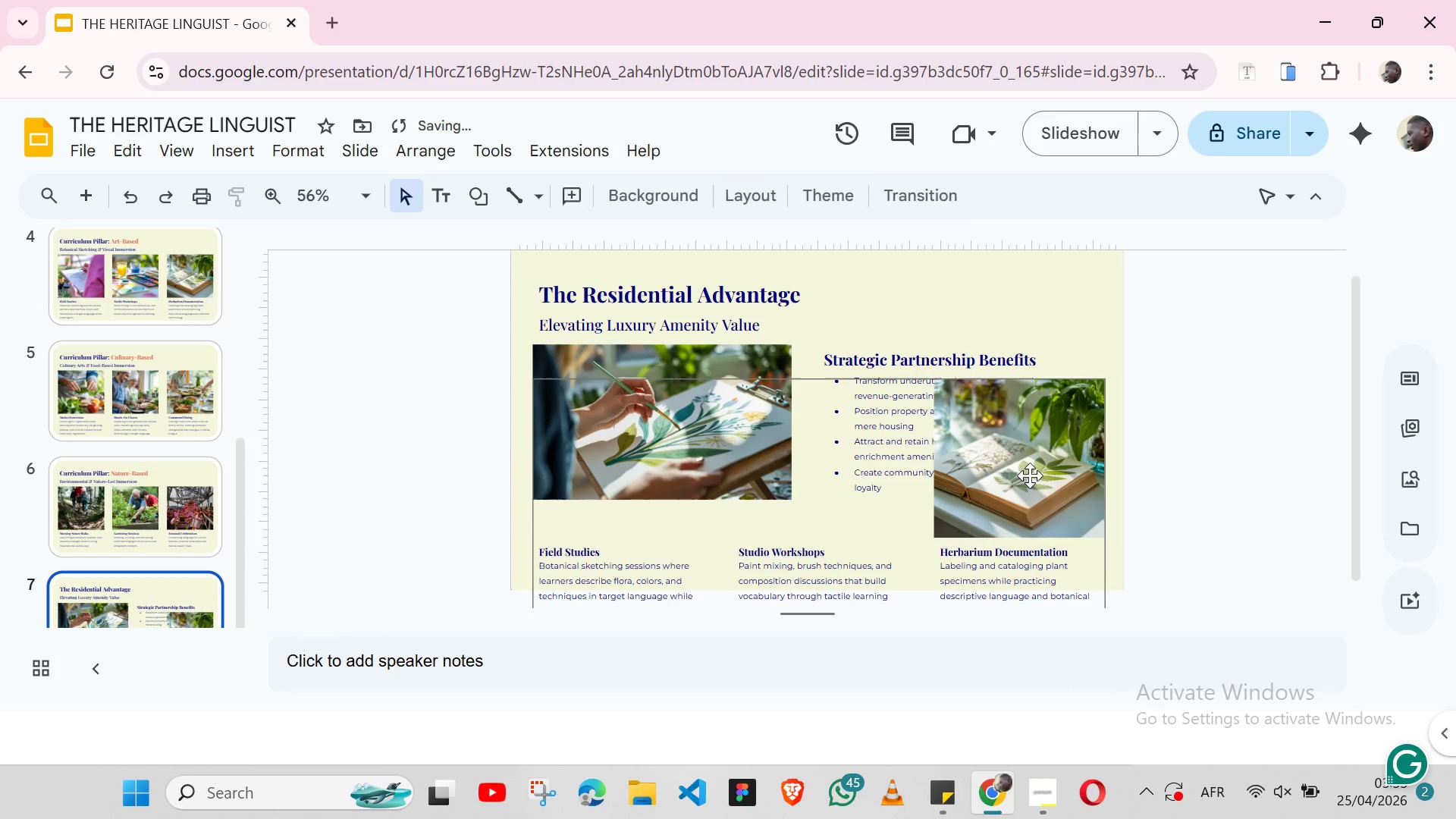 
double_click([1030, 475])
 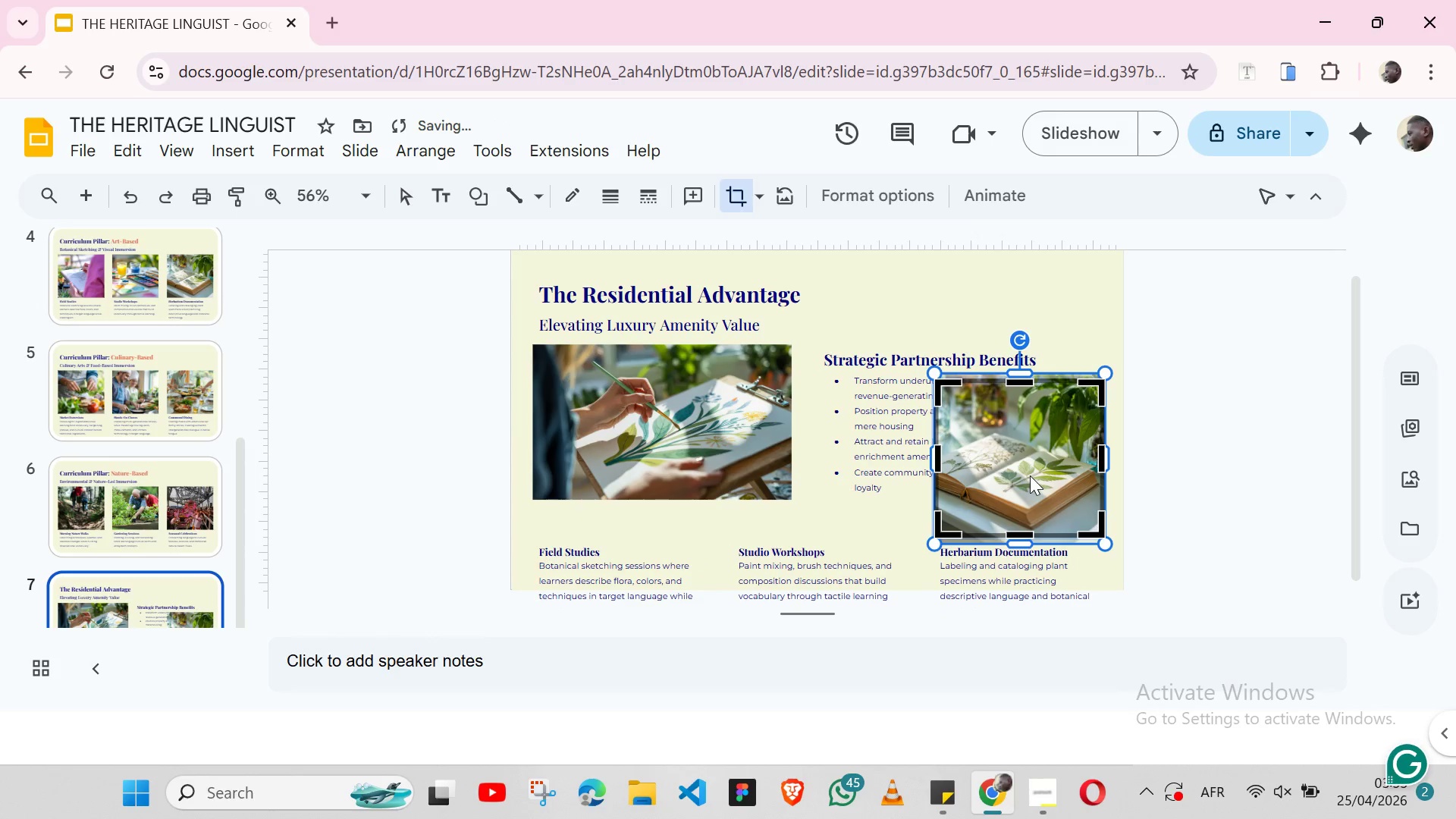 
key(Backspace)
 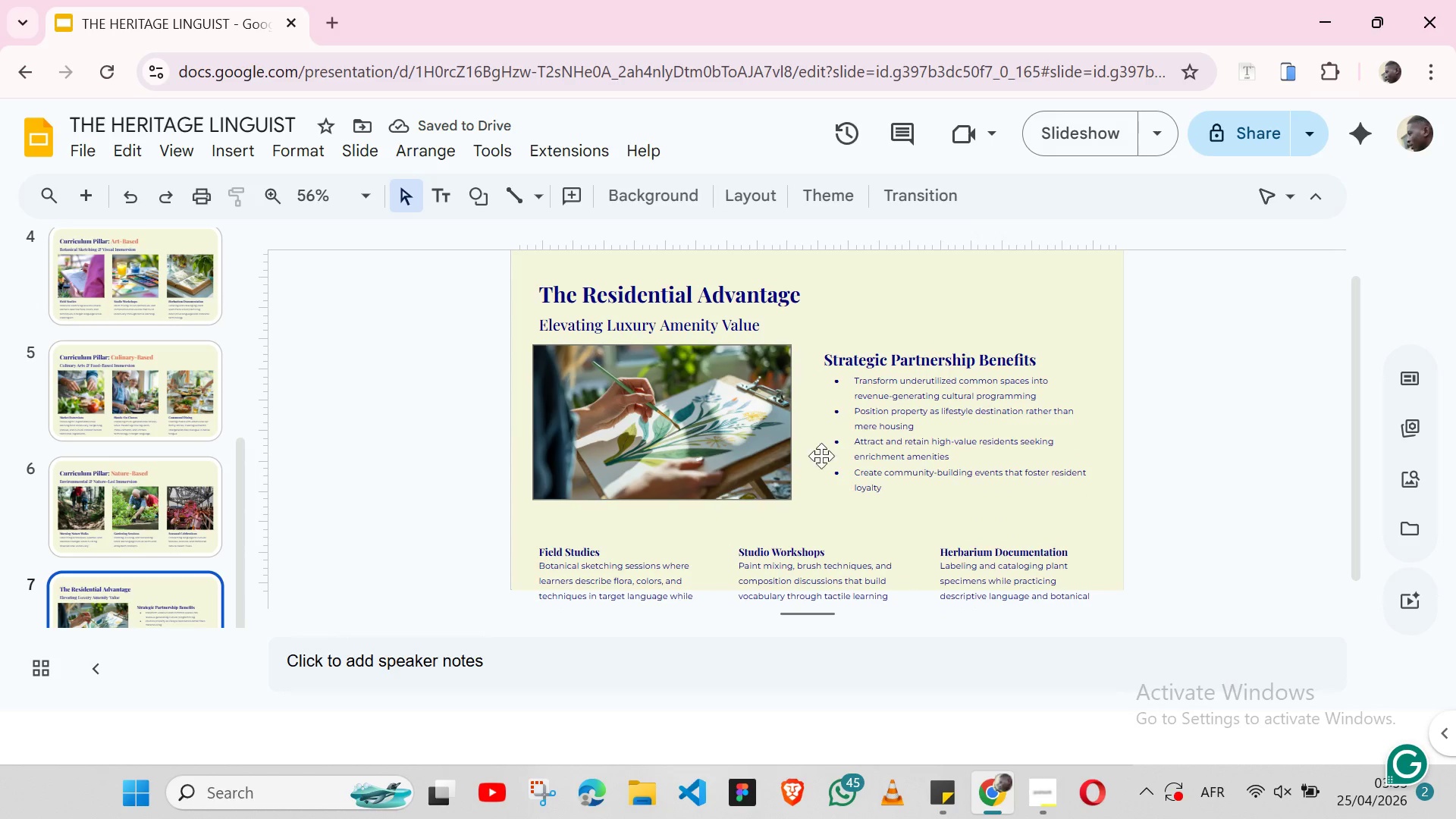 
left_click([710, 553])
 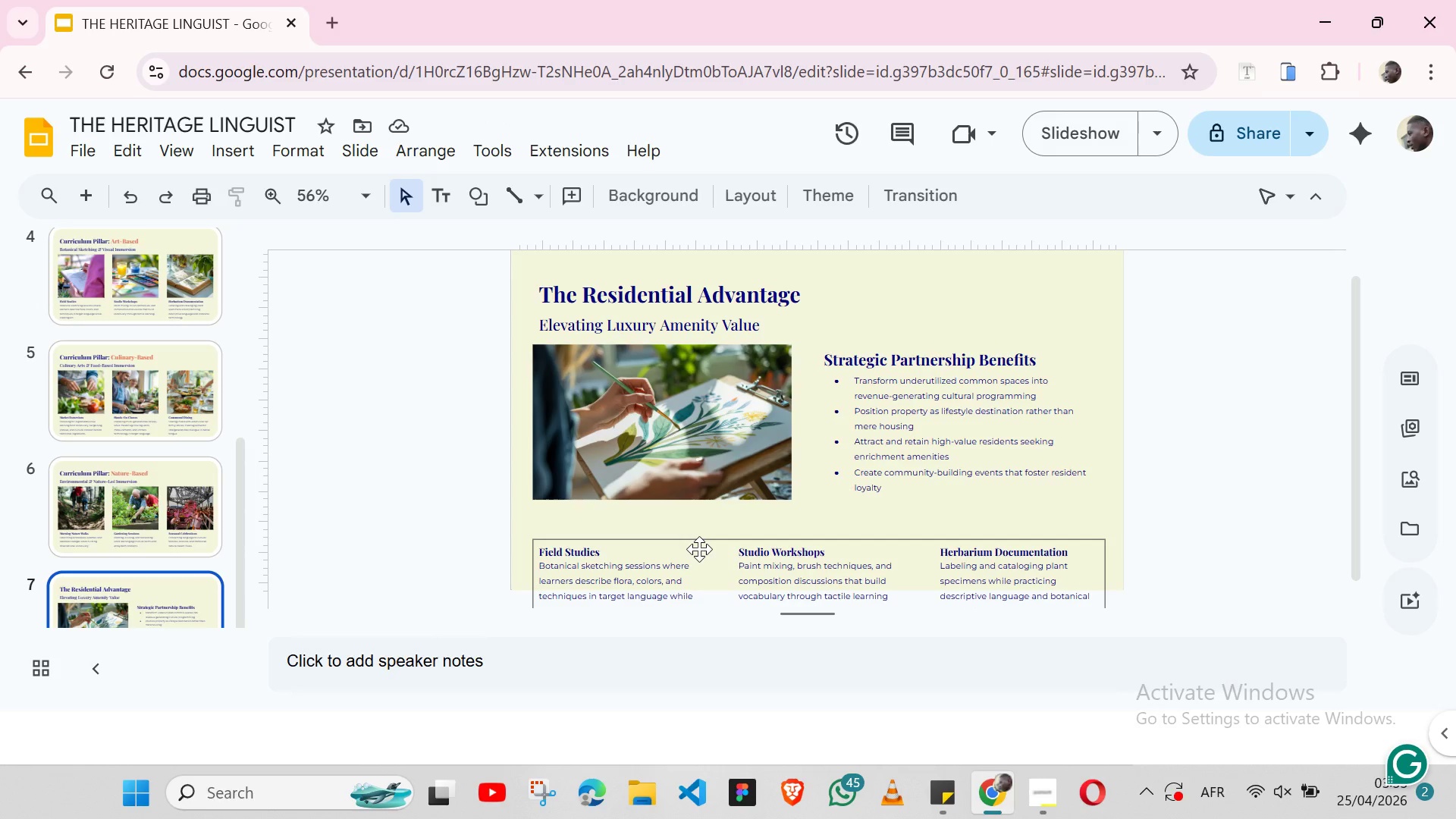 
left_click([699, 549])
 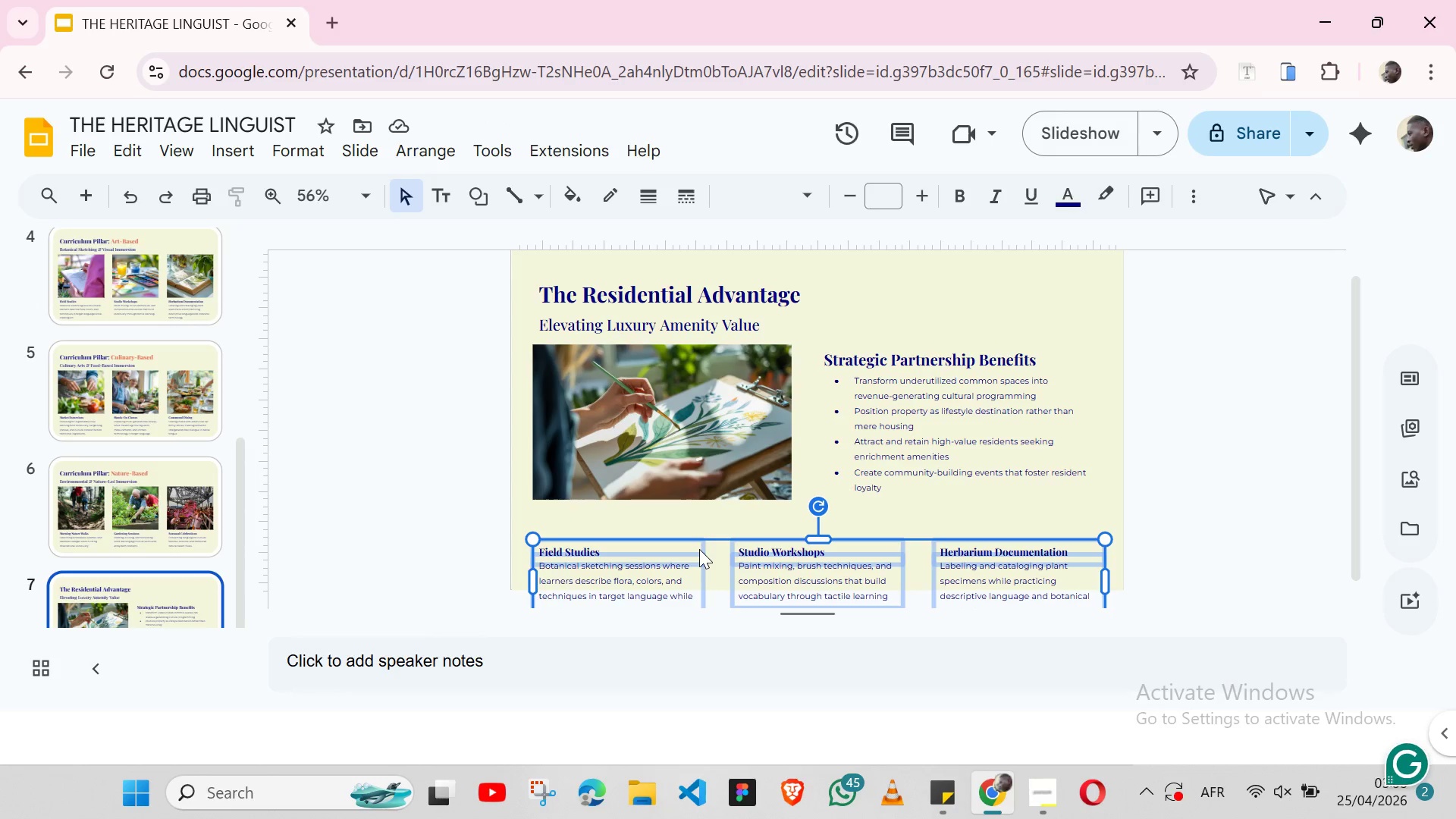 
key(Shift+ArrowUp)
 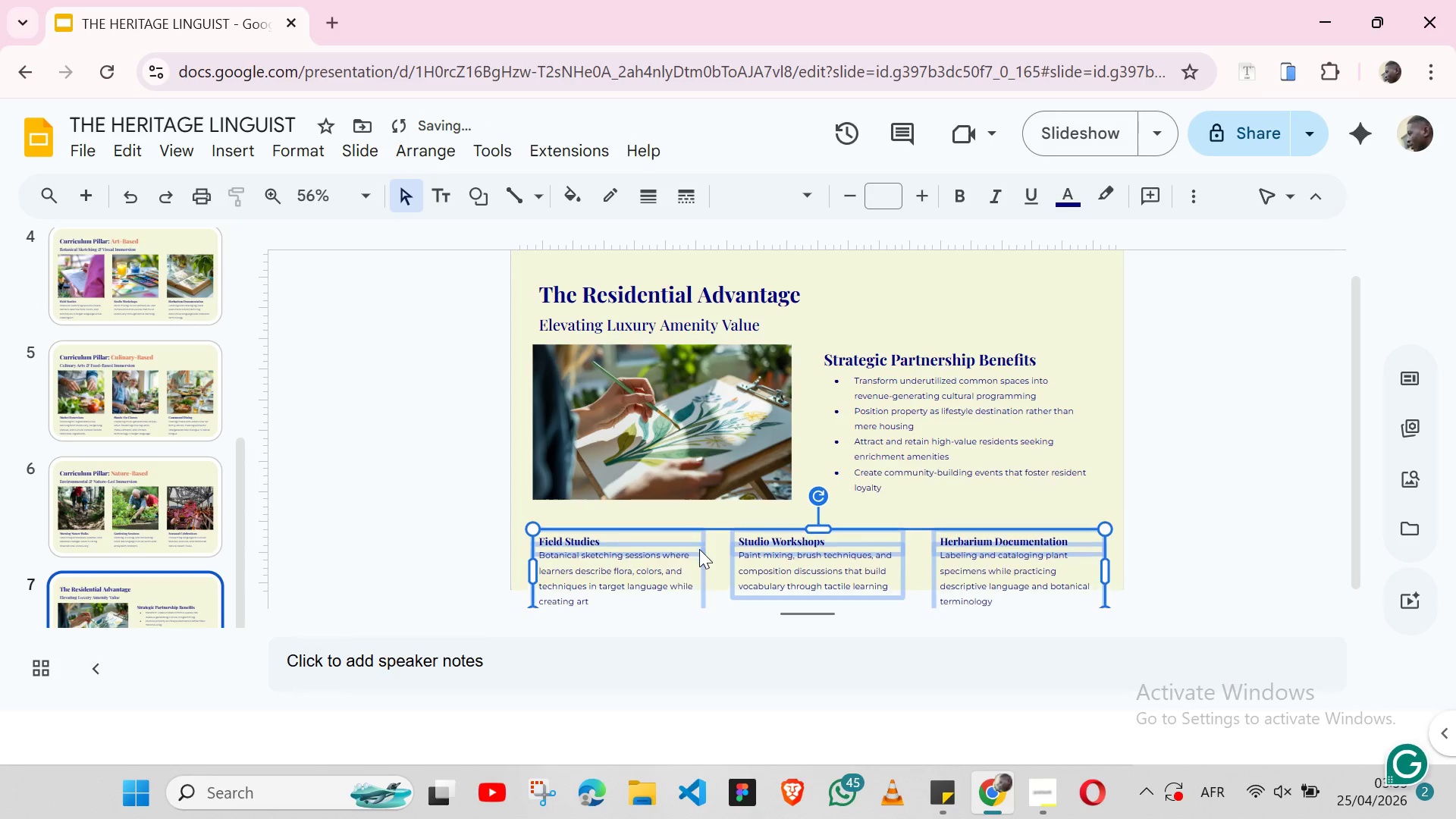 
key(Shift+ArrowUp)
 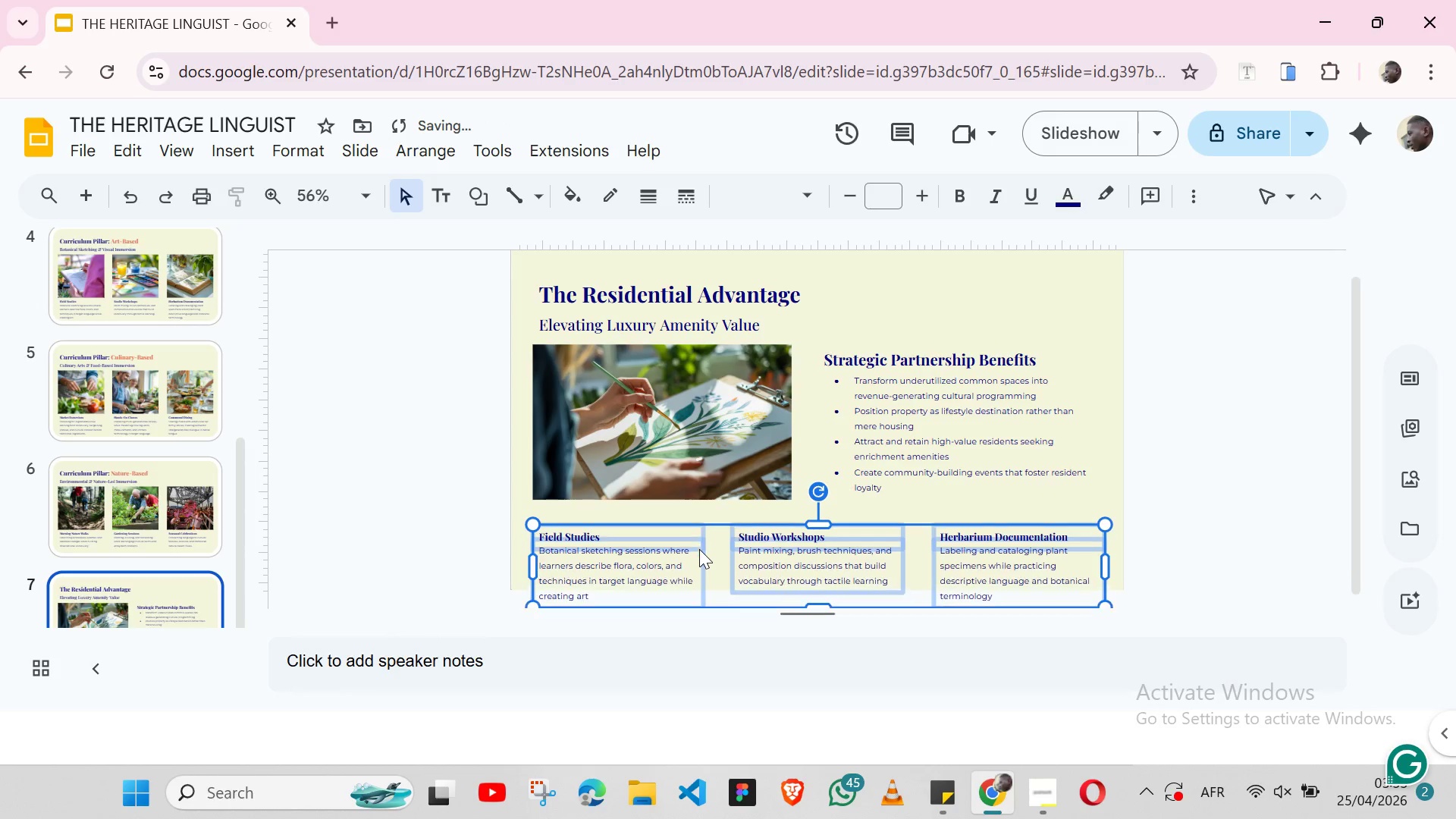 
key(Shift+ArrowUp)
 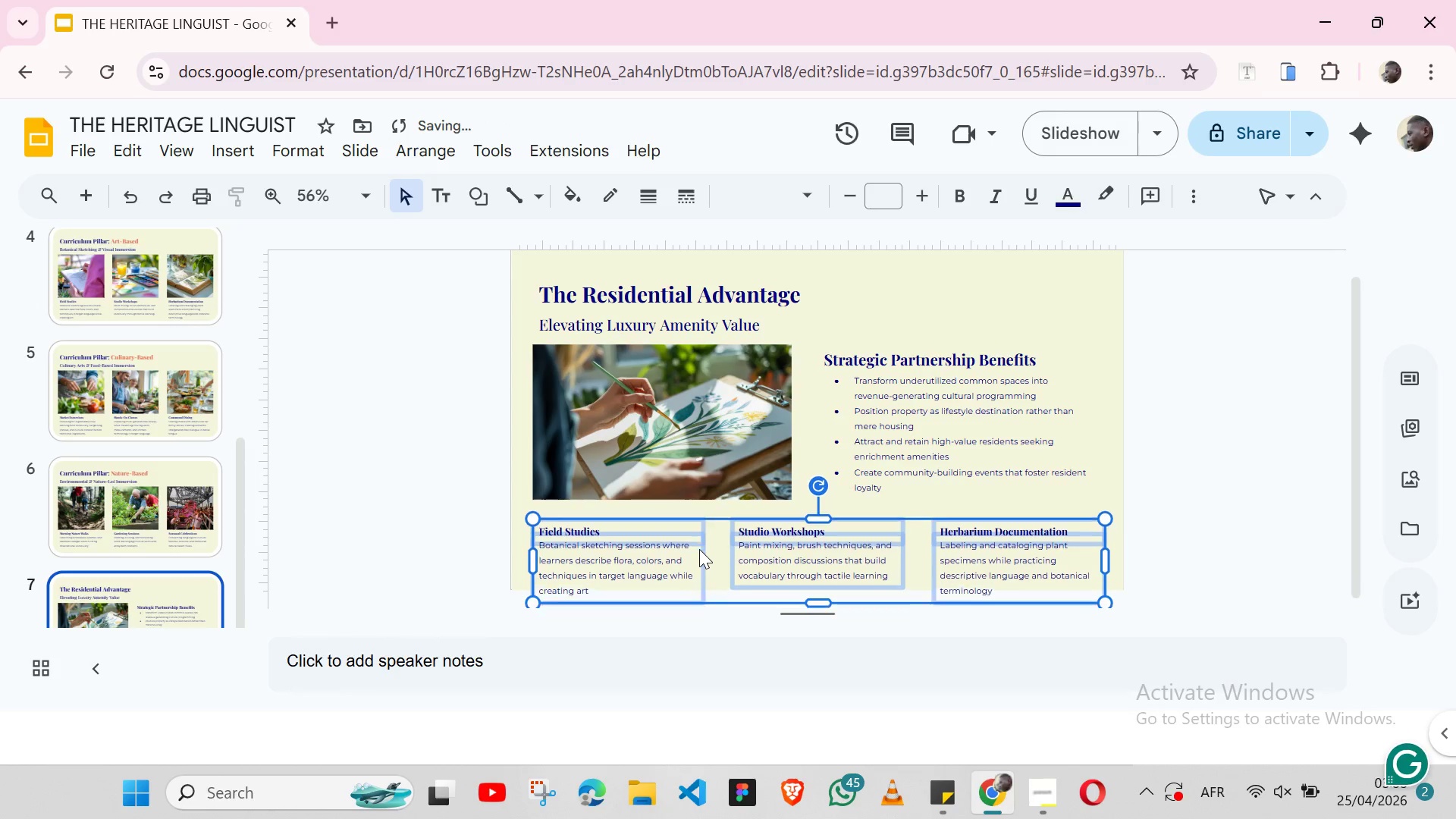 
key(Shift+ArrowUp)
 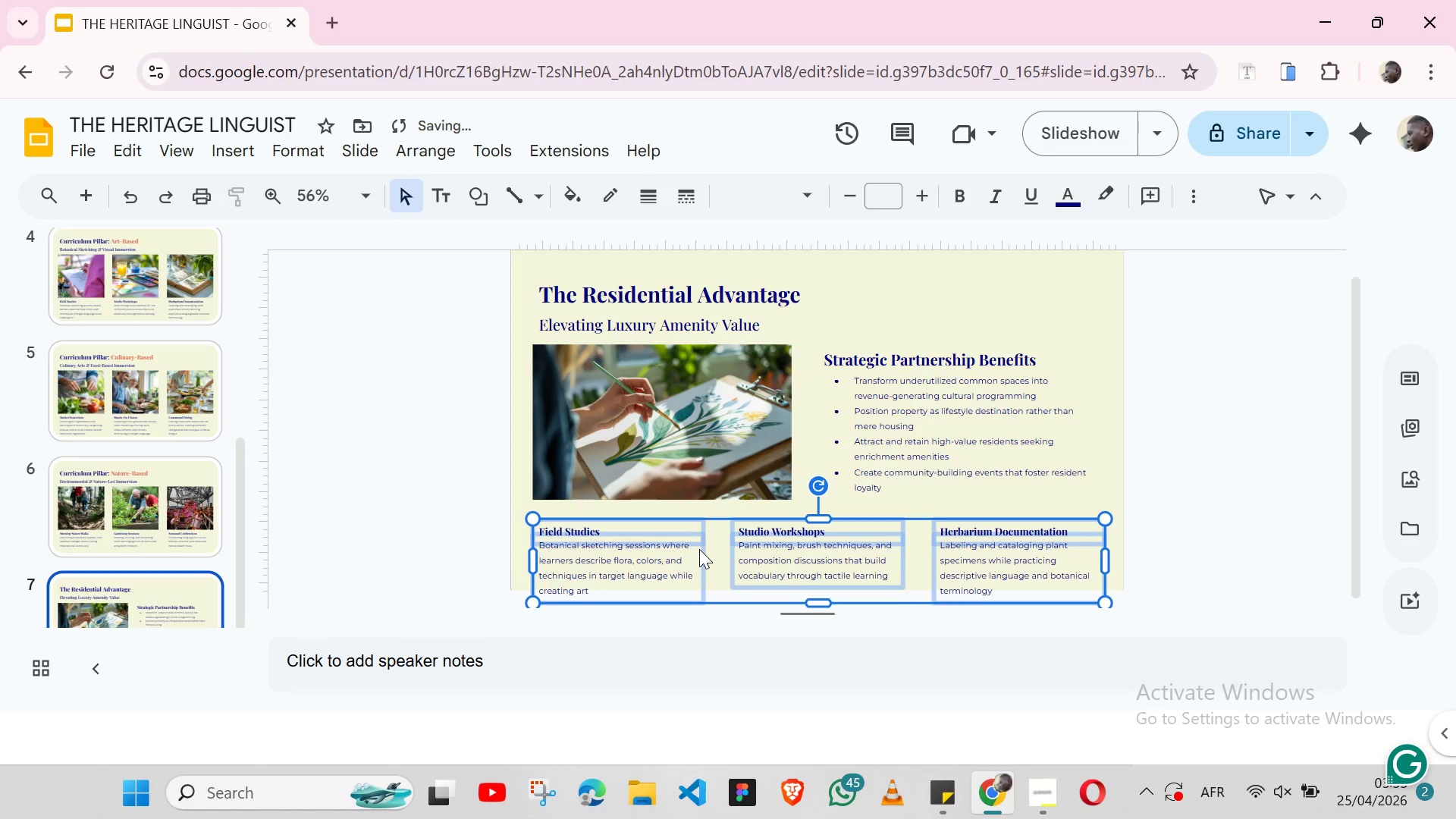 
key(Shift+ArrowUp)
 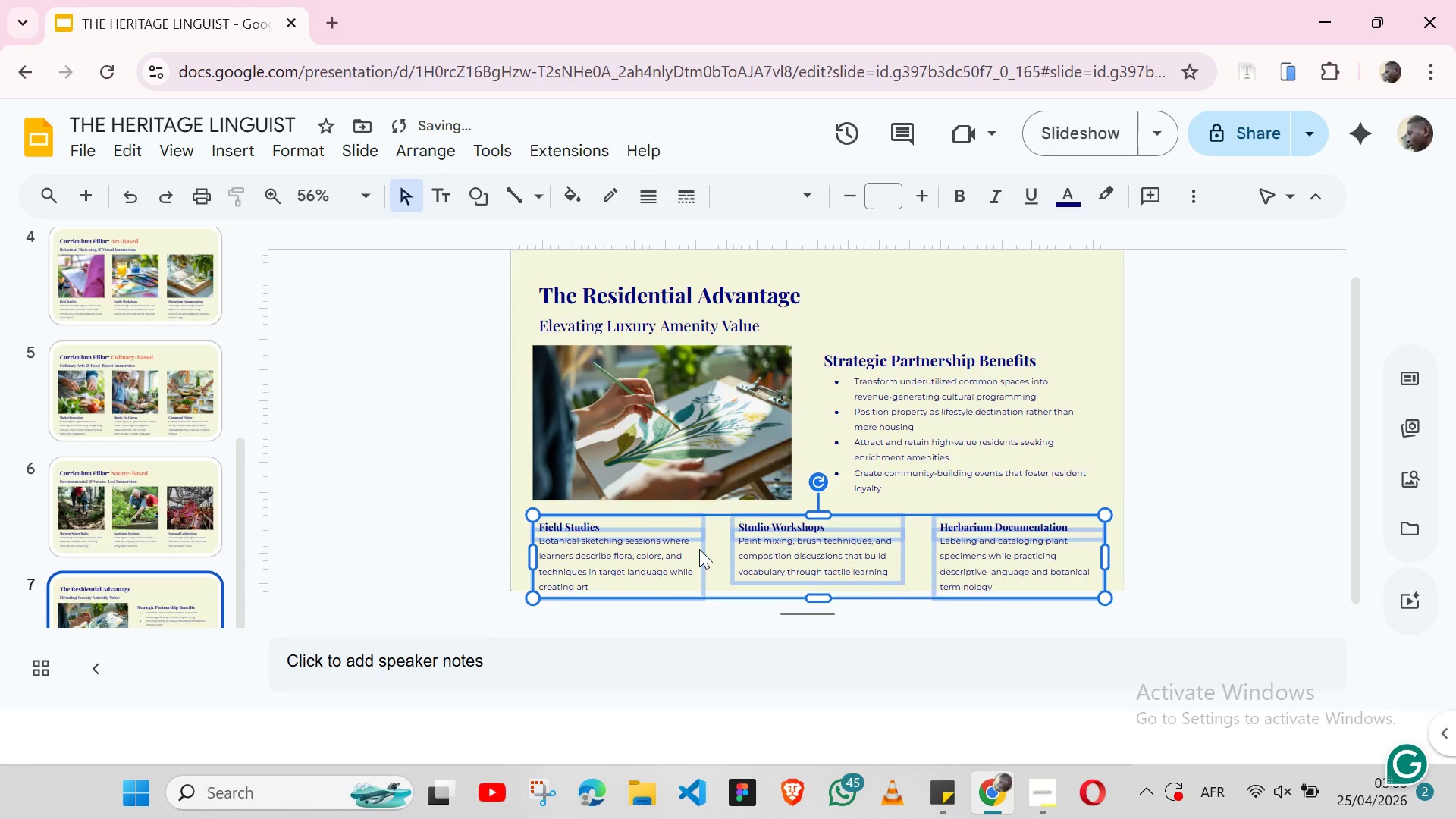 
key(Shift+ArrowUp)
 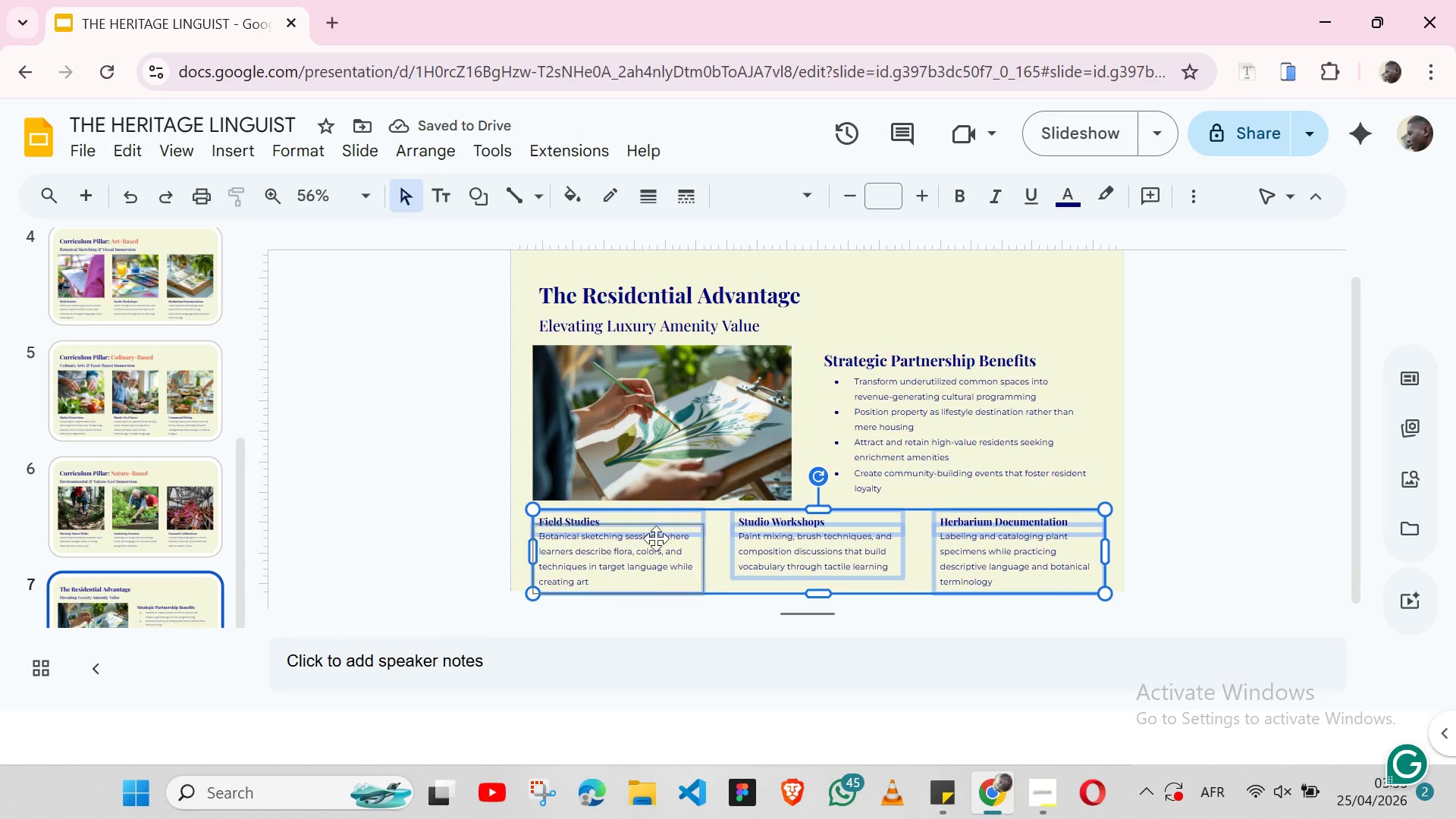 
double_click([573, 521])
 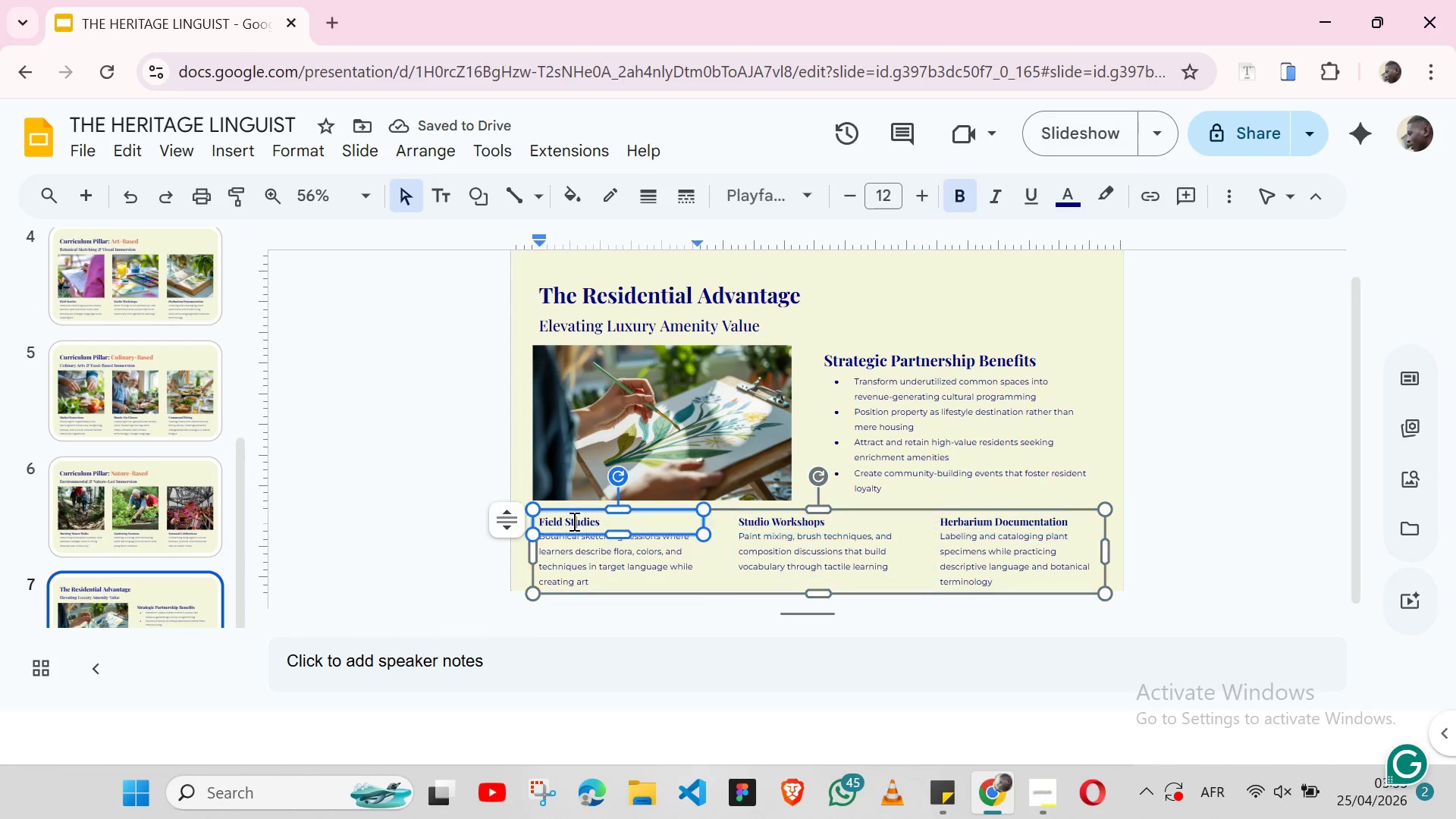 
triple_click([573, 521])
 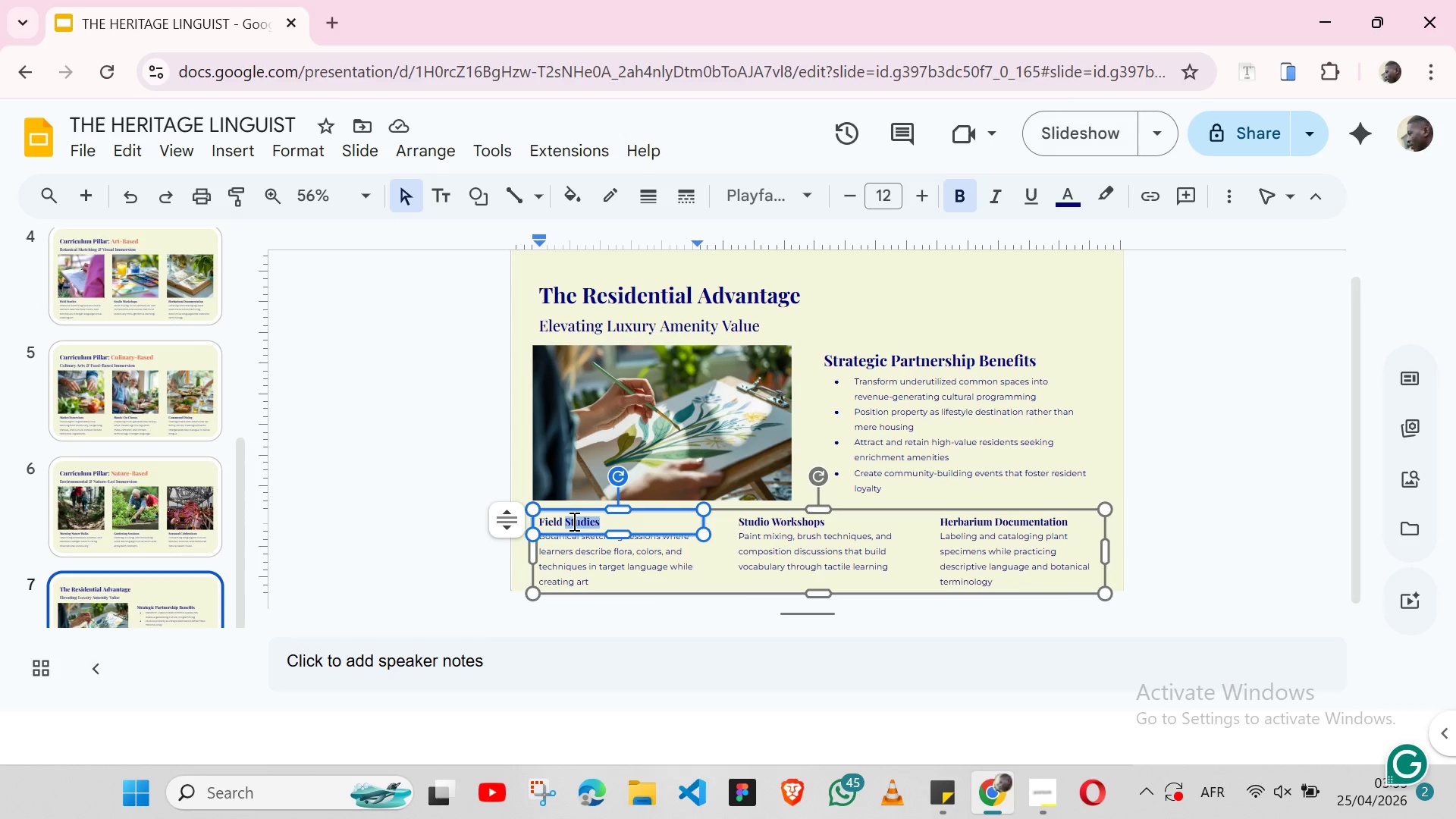 
double_click([573, 521])
 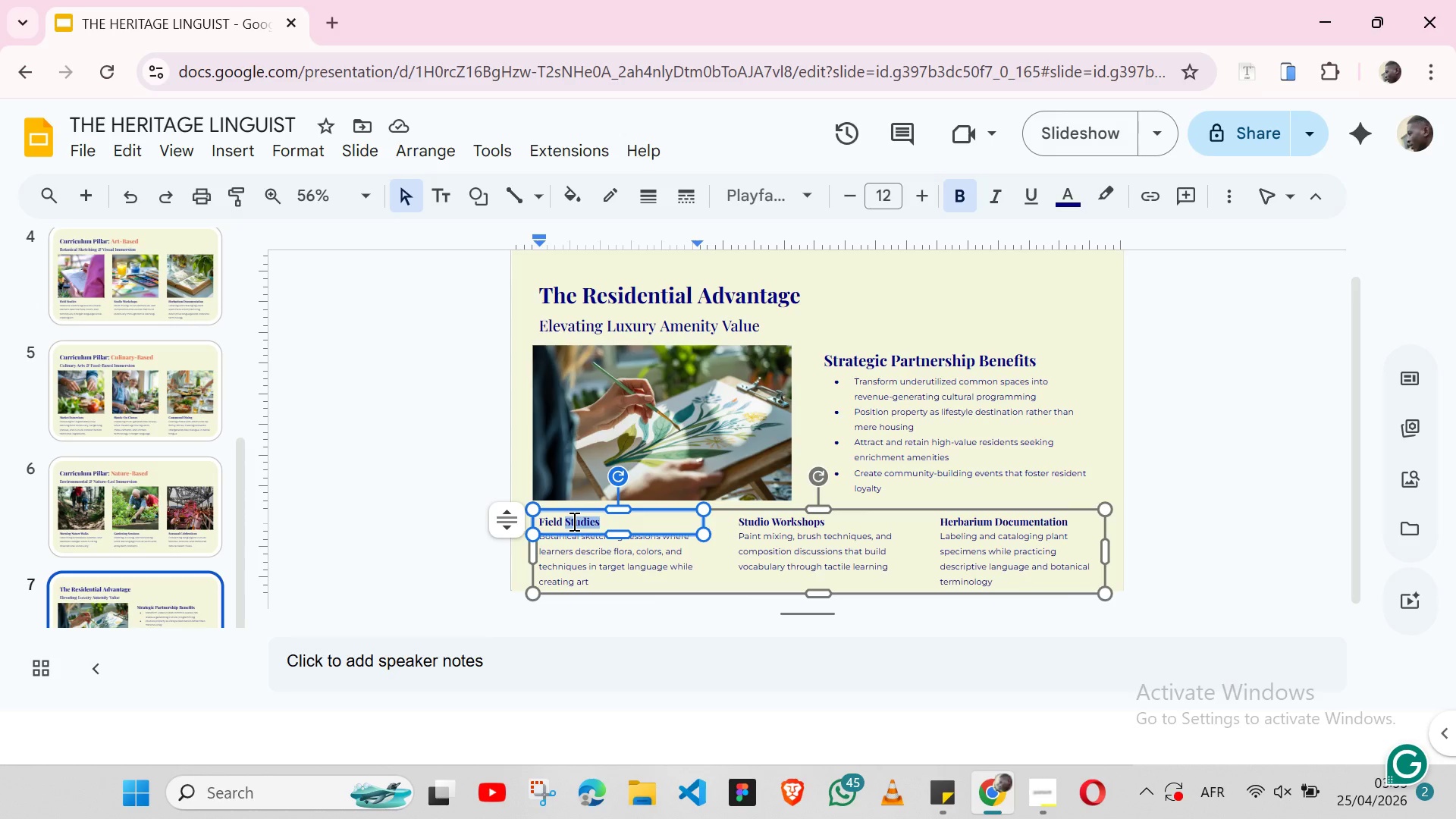 
double_click([573, 521])
 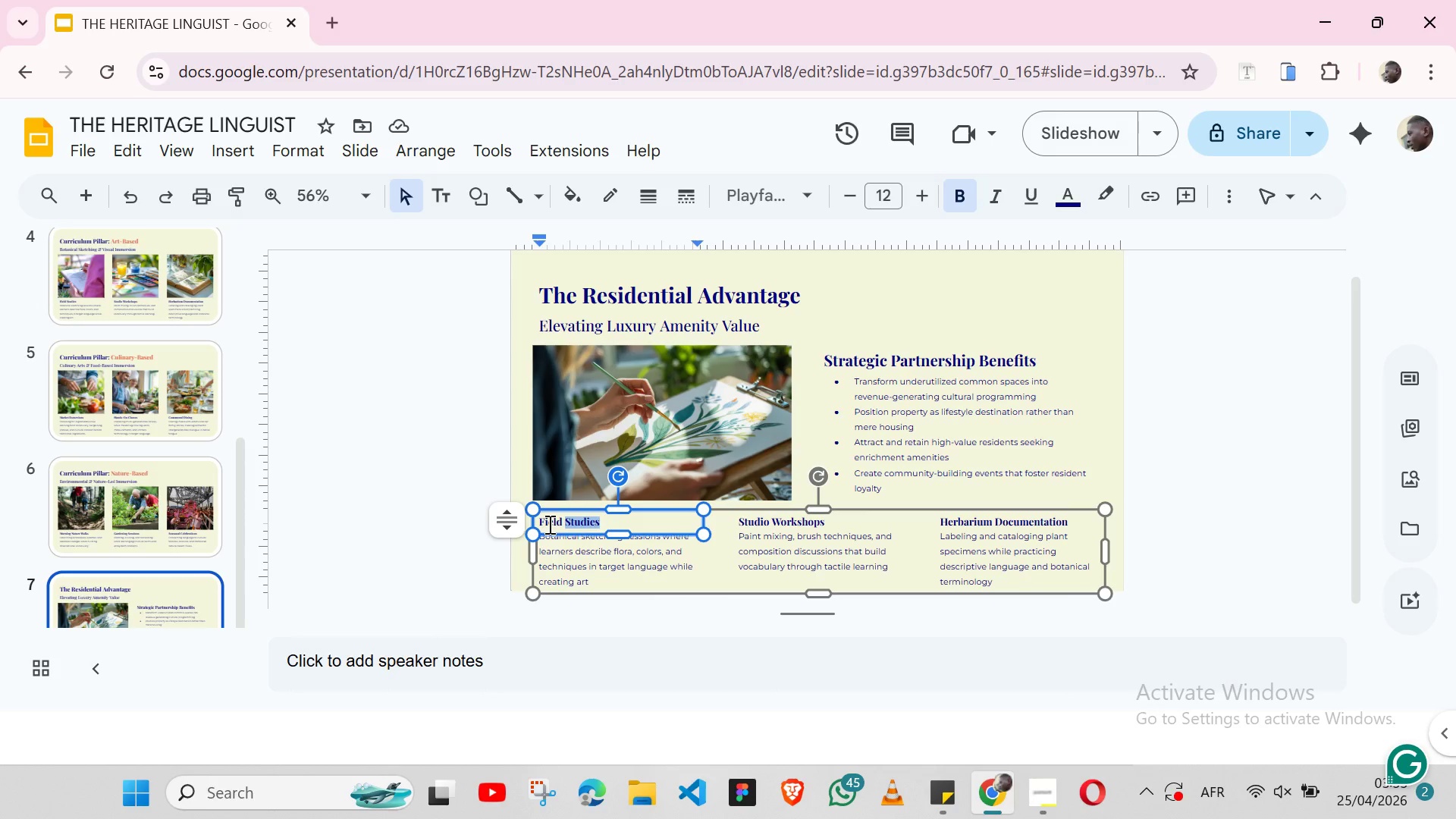 
double_click([548, 524])
 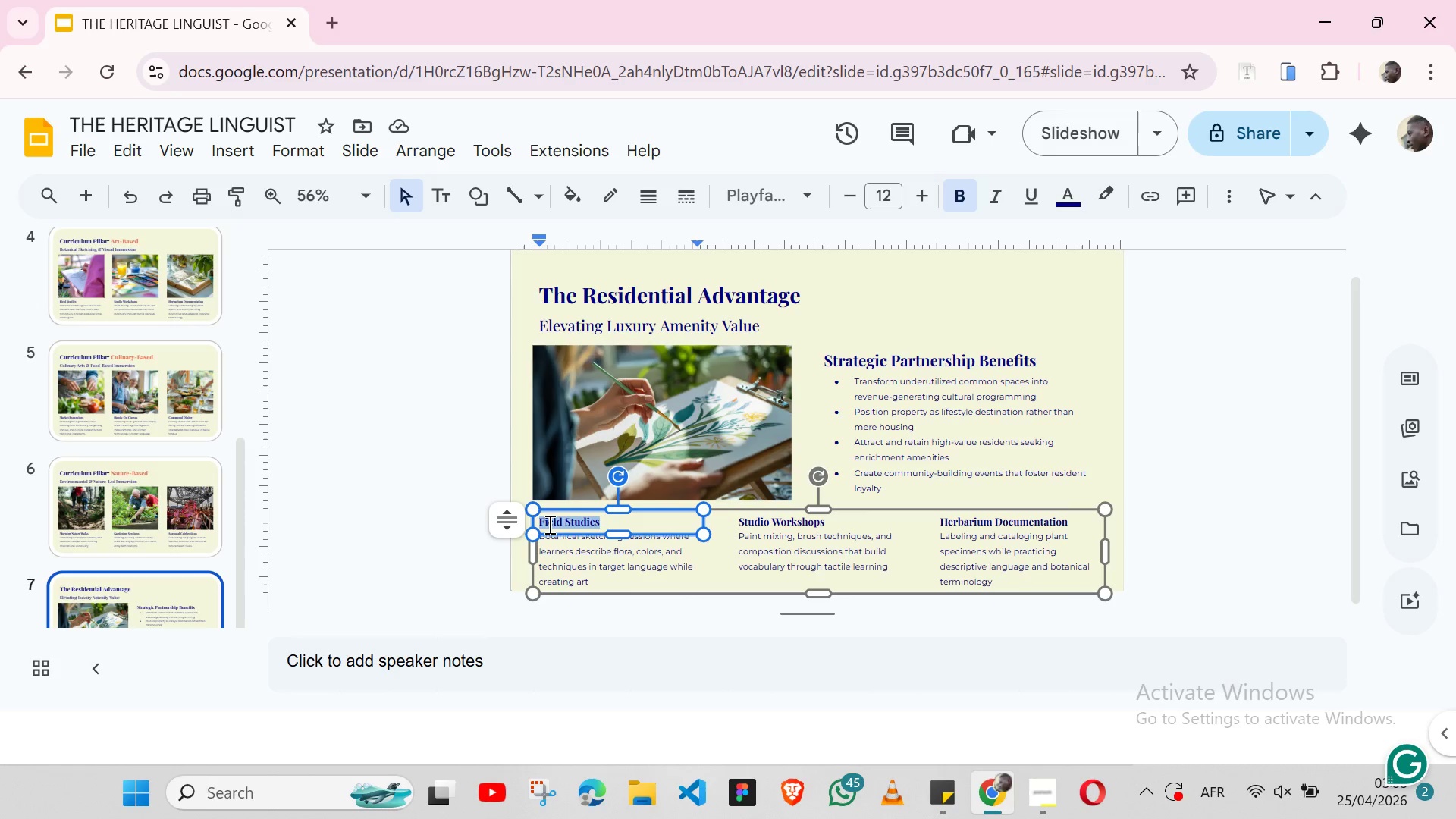 
triple_click([548, 524])
 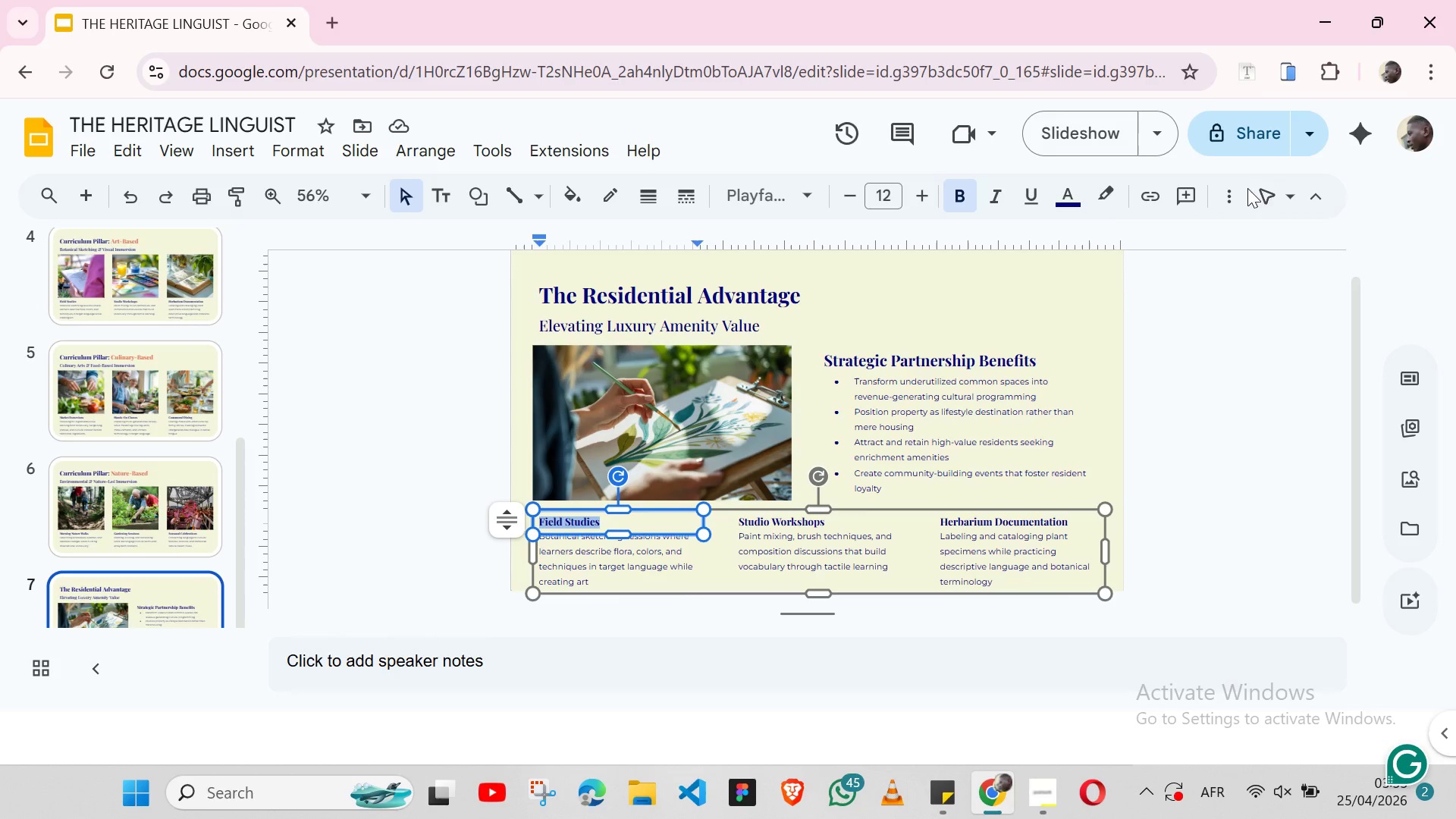 
left_click([1232, 196])
 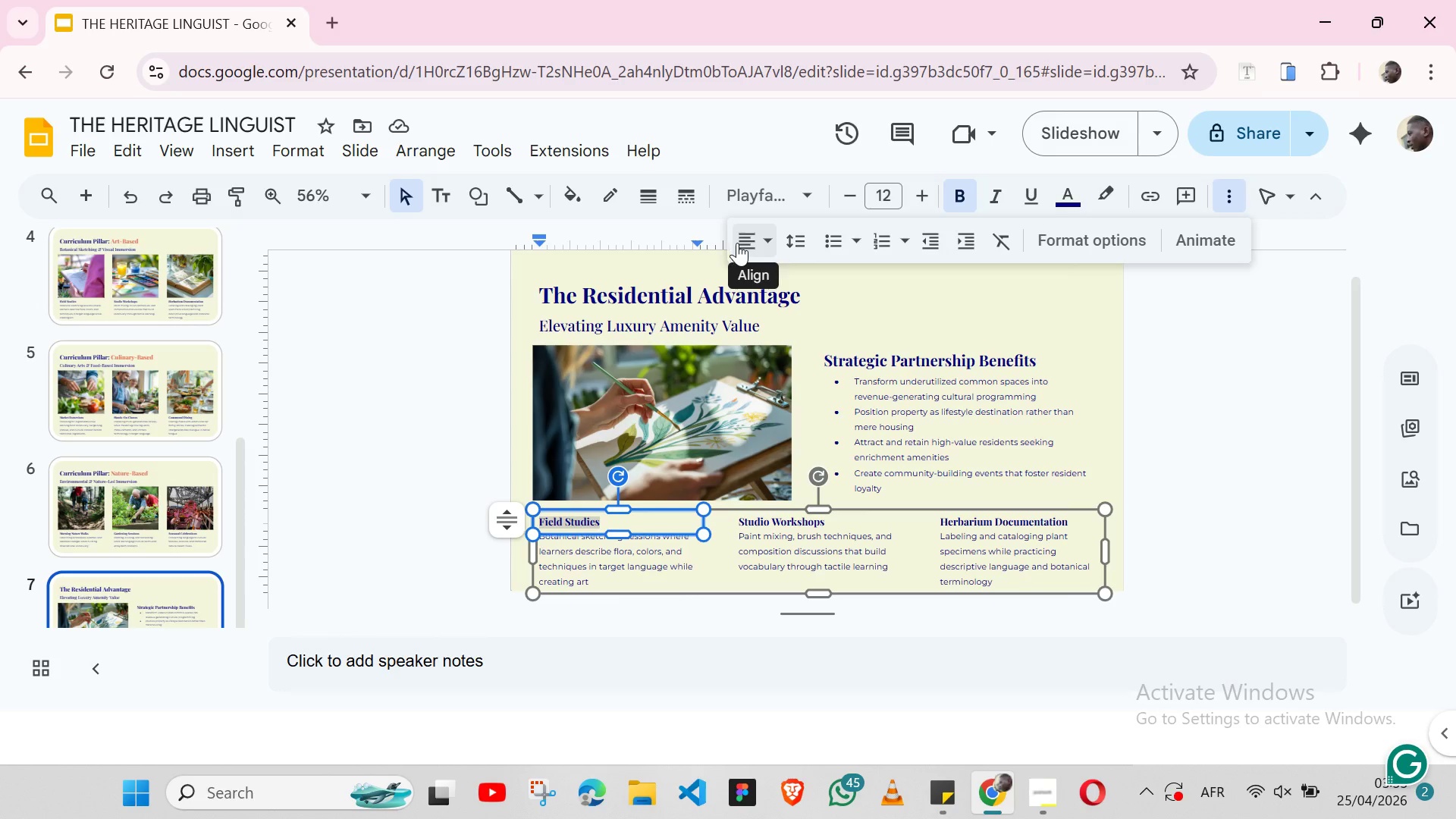 
left_click([758, 241])
 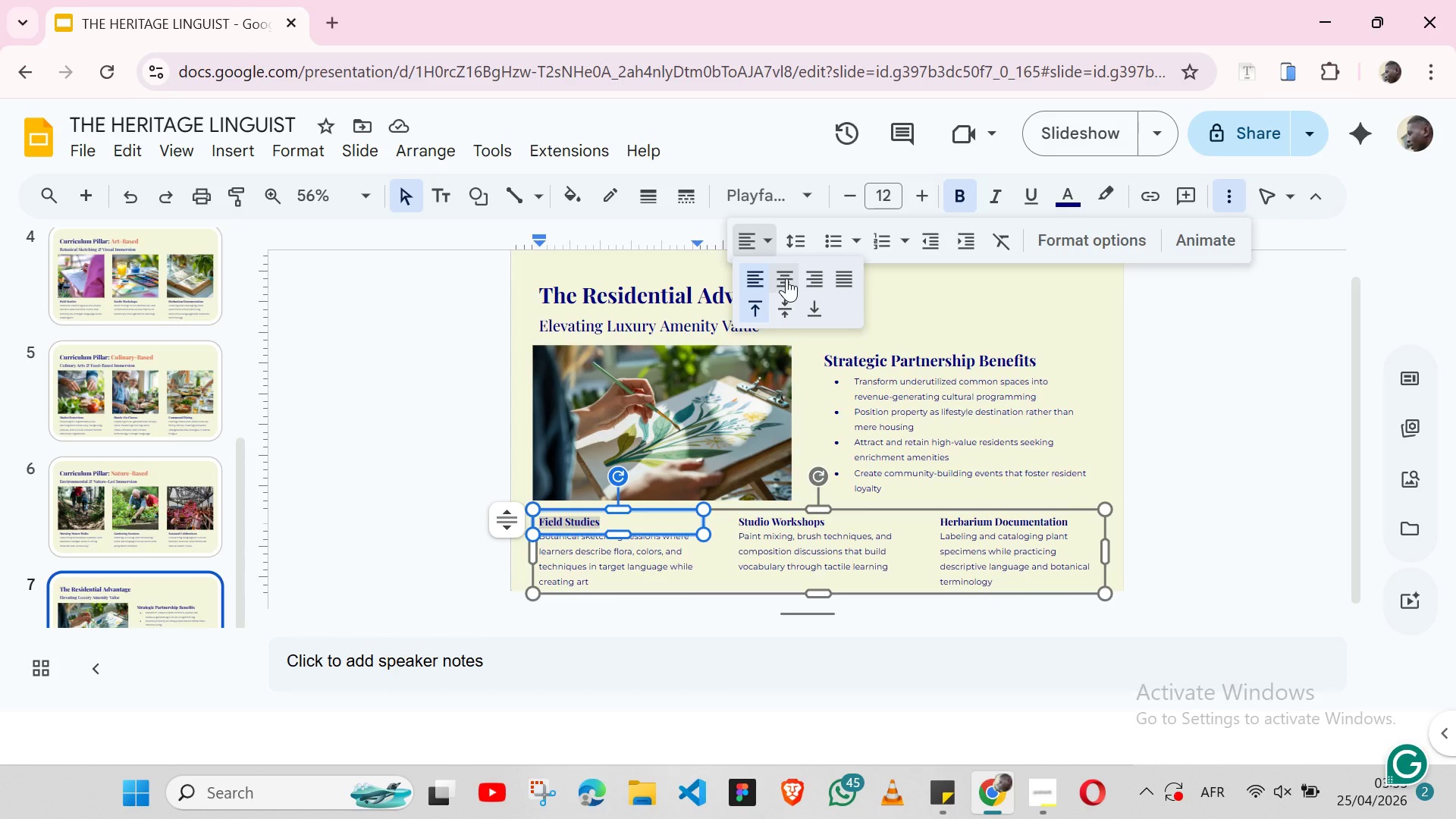 
left_click([786, 278])
 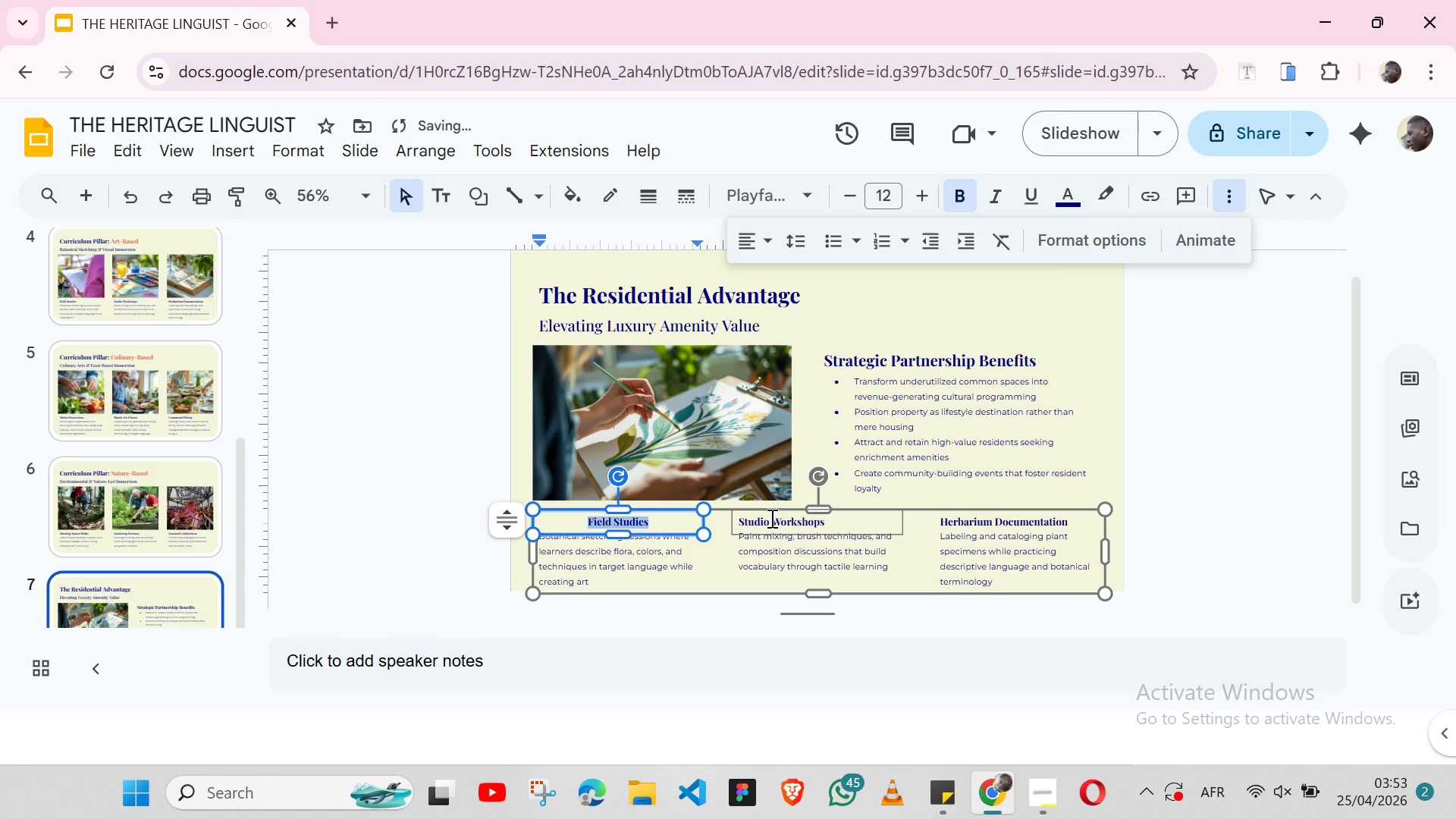 
double_click([773, 519])
 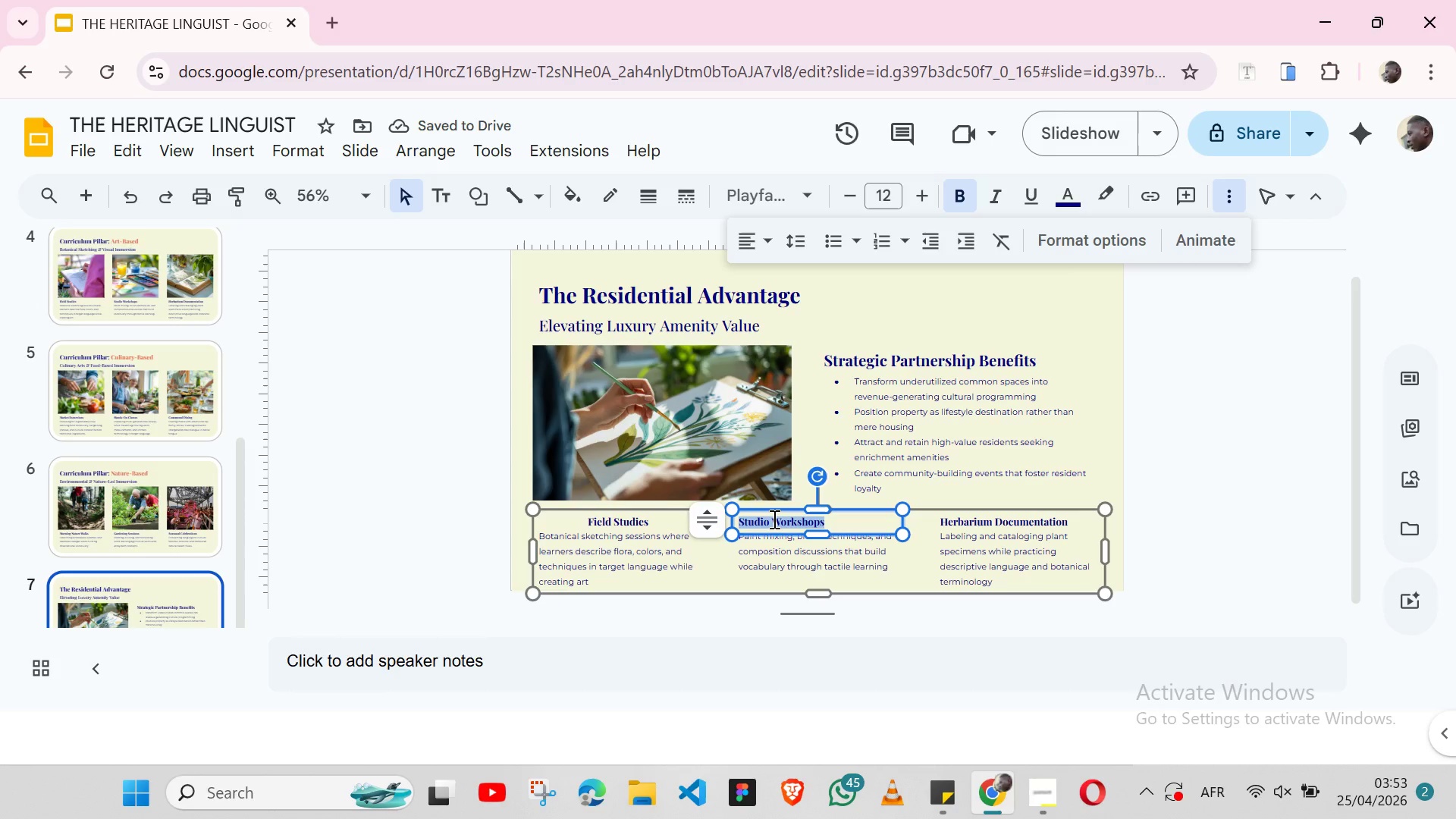 
triple_click([773, 519])
 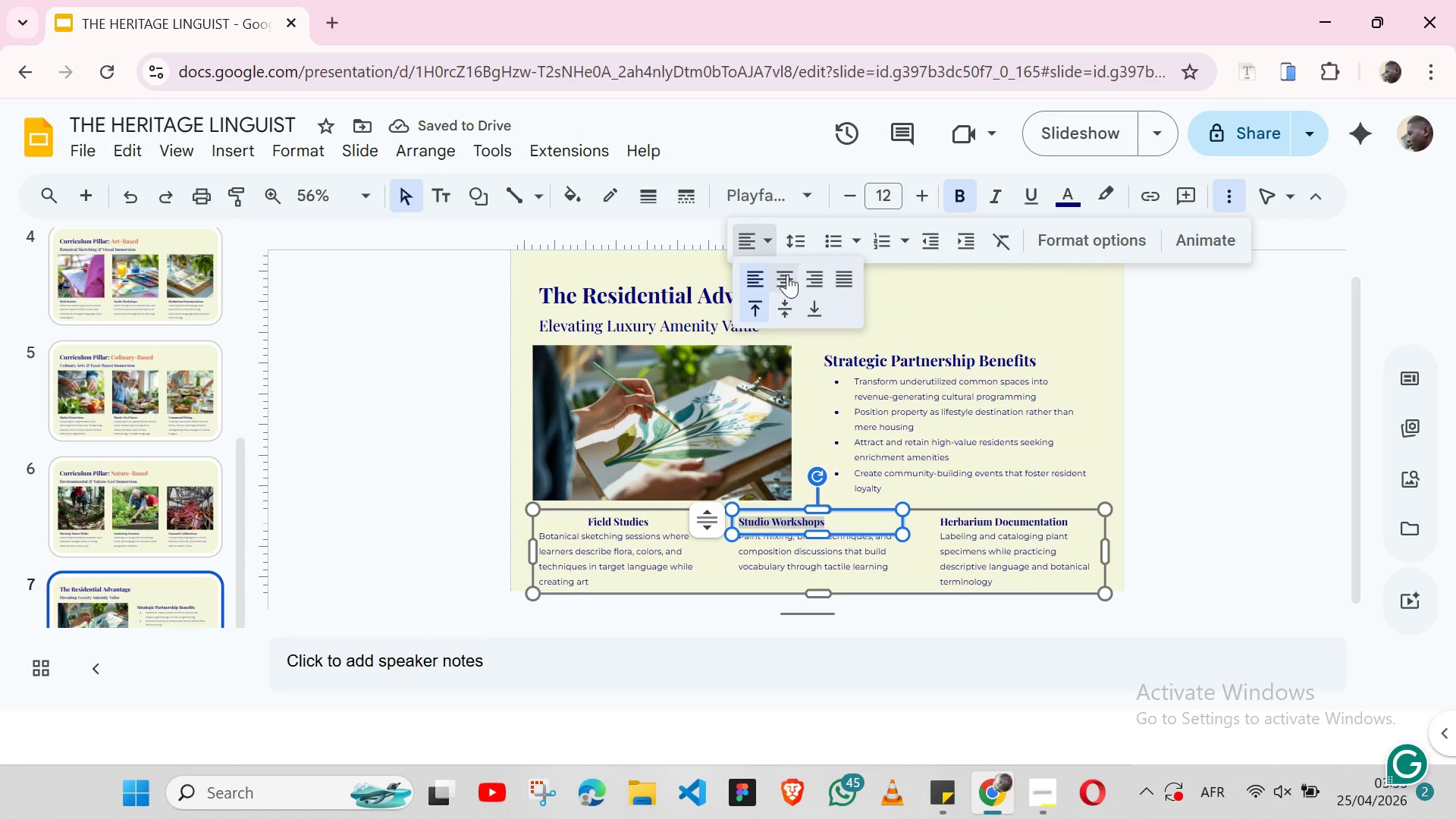 
left_click([794, 279])
 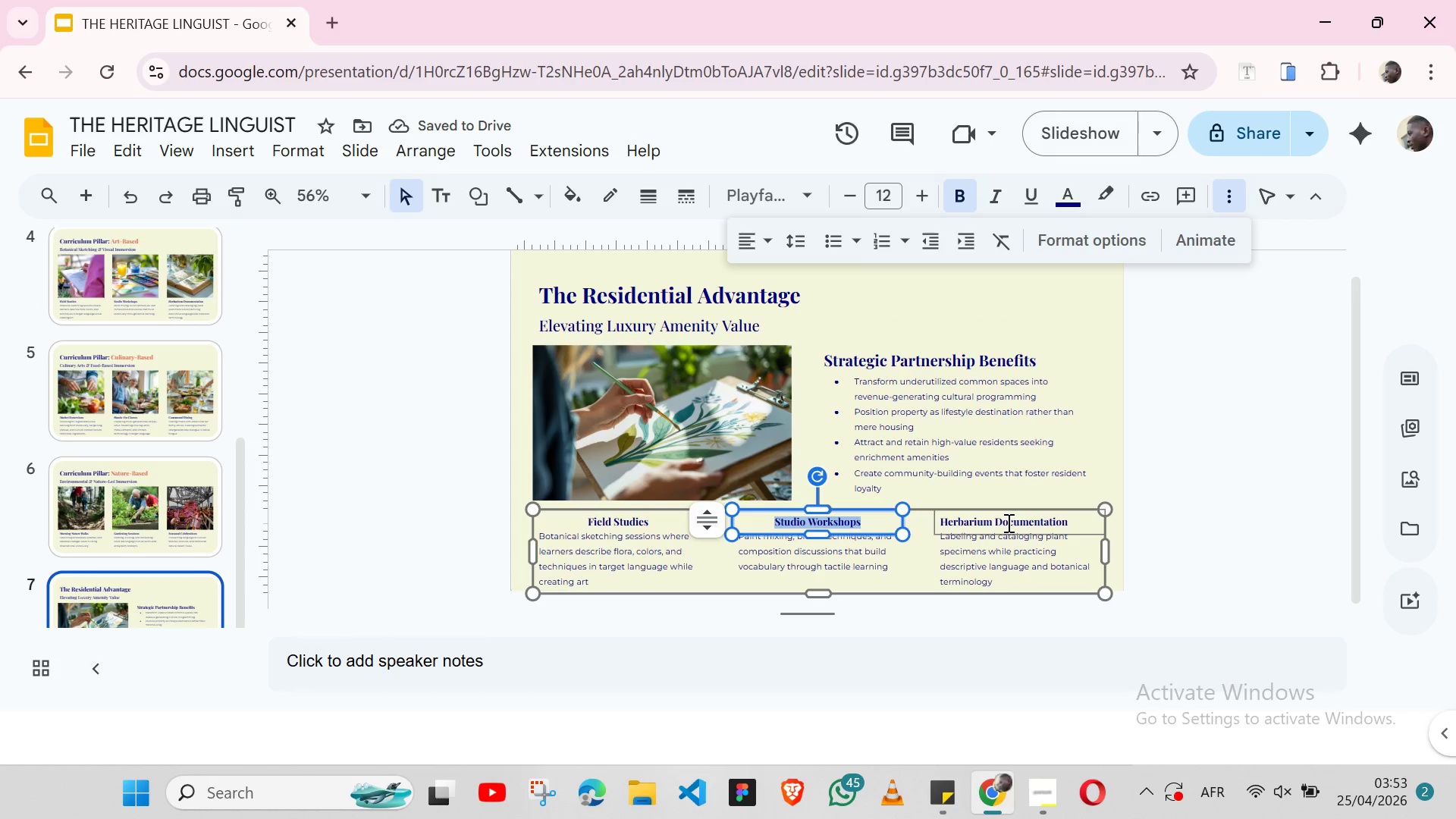 
double_click([1007, 522])
 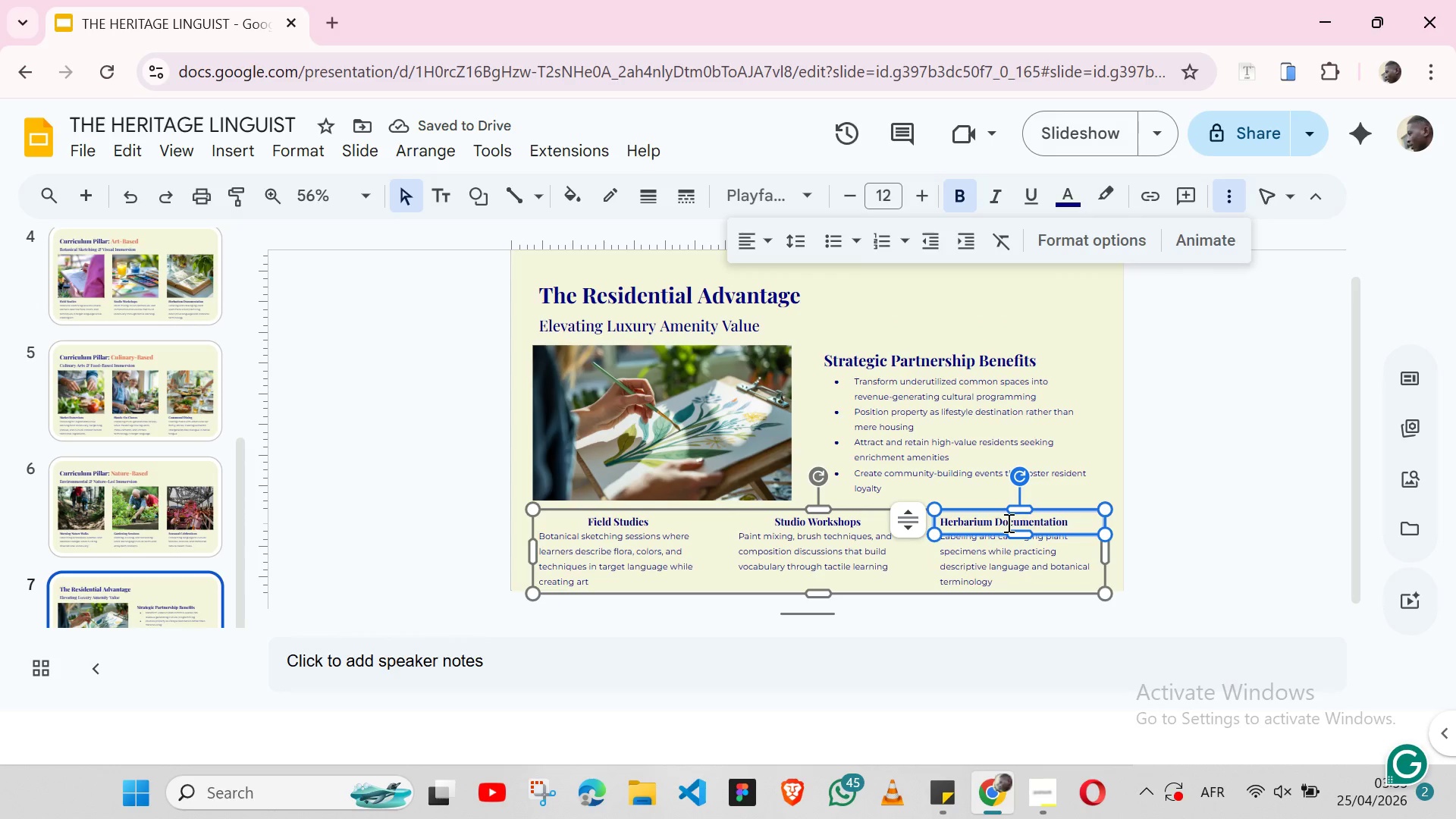 
double_click([1007, 522])
 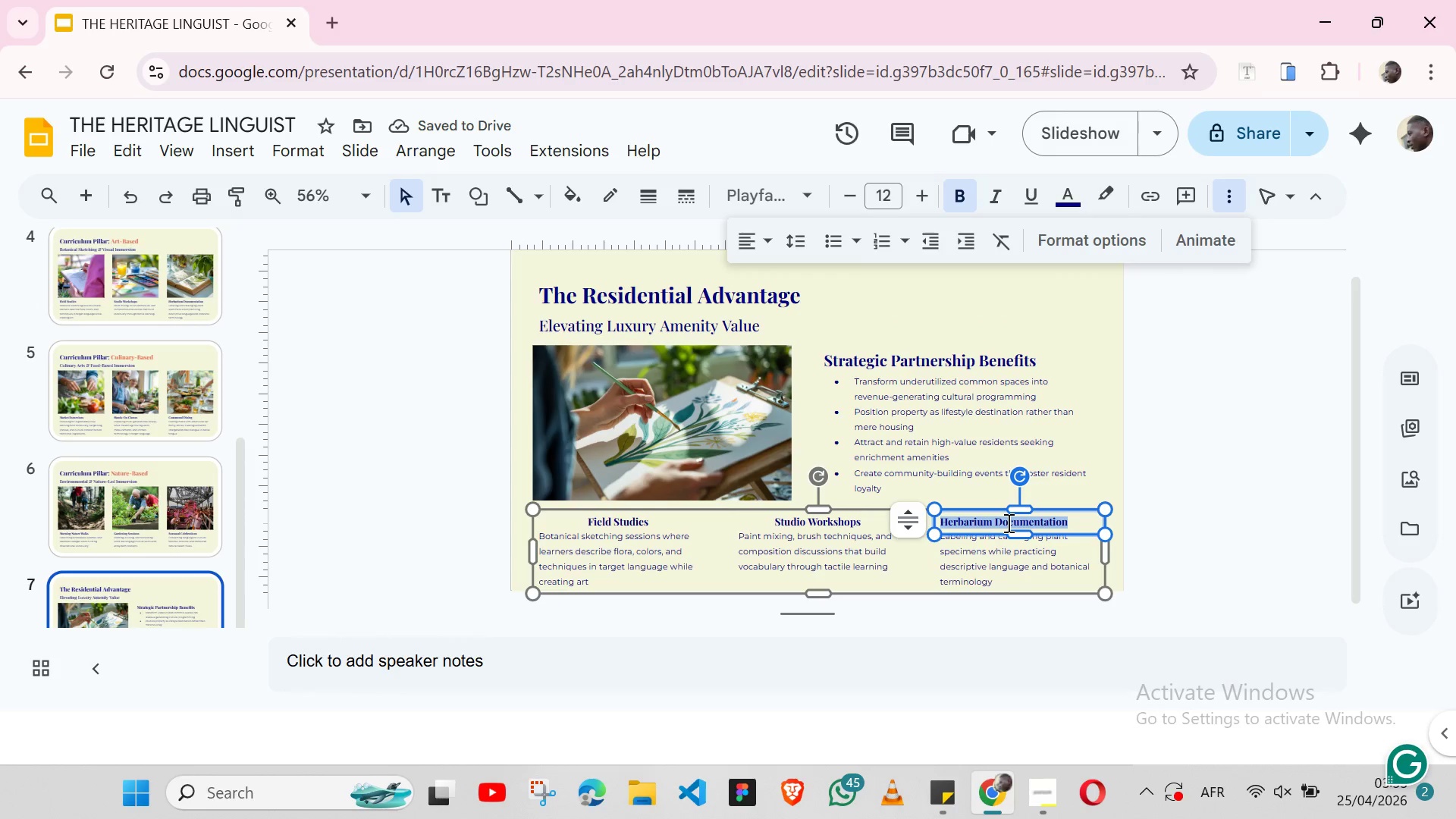 
triple_click([1007, 522])
 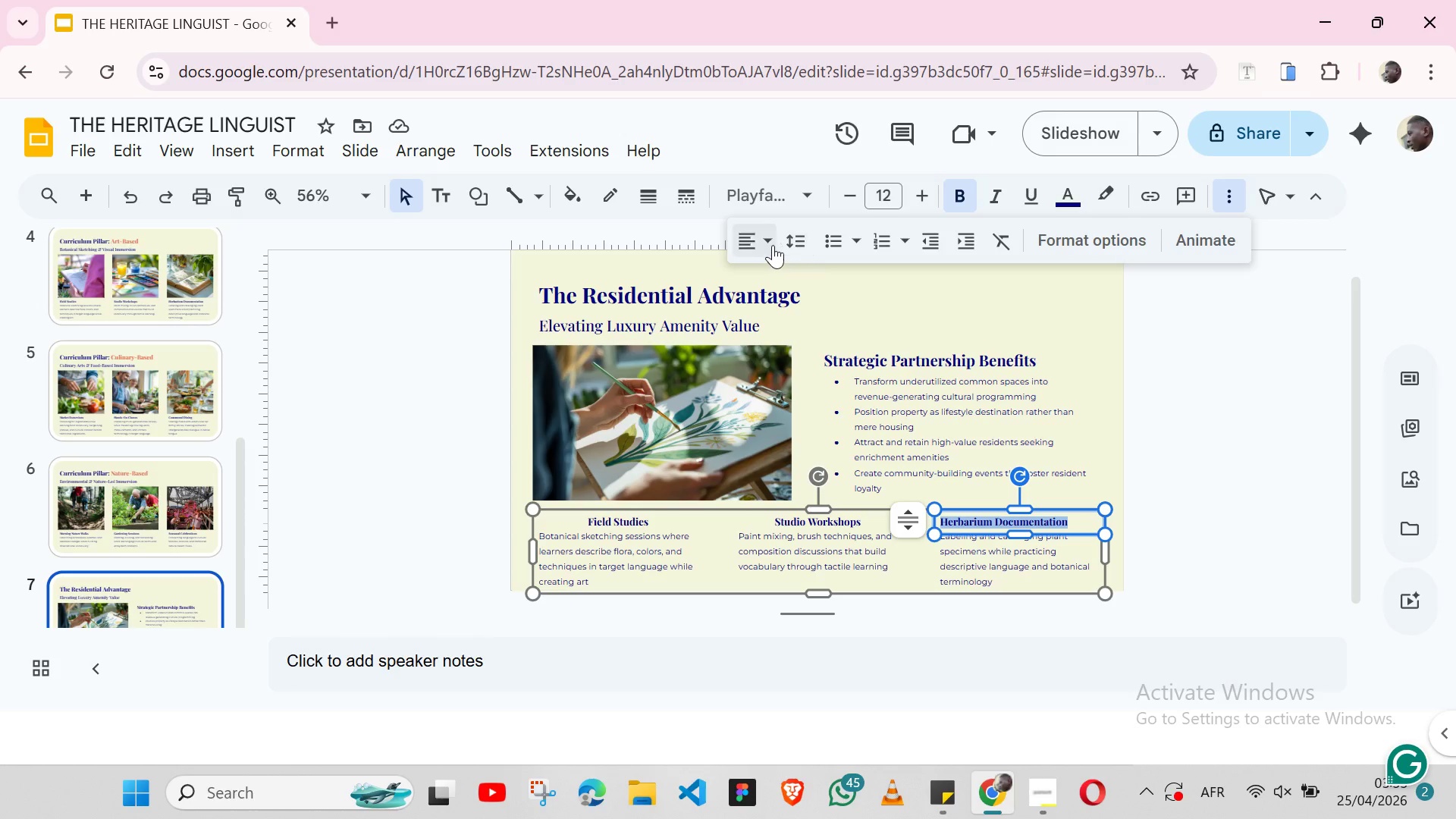 
left_click([773, 245])
 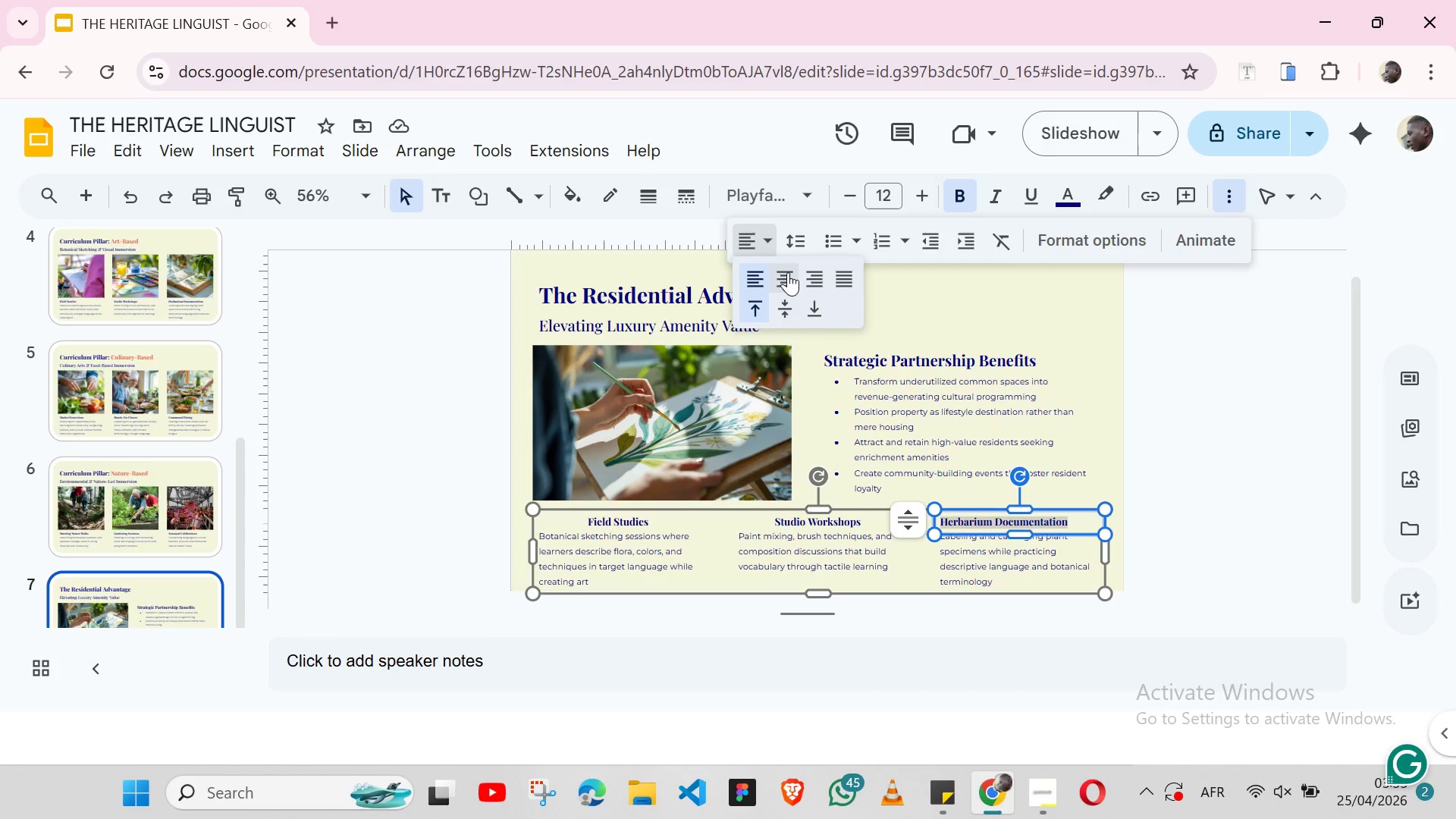 
left_click([788, 272])
 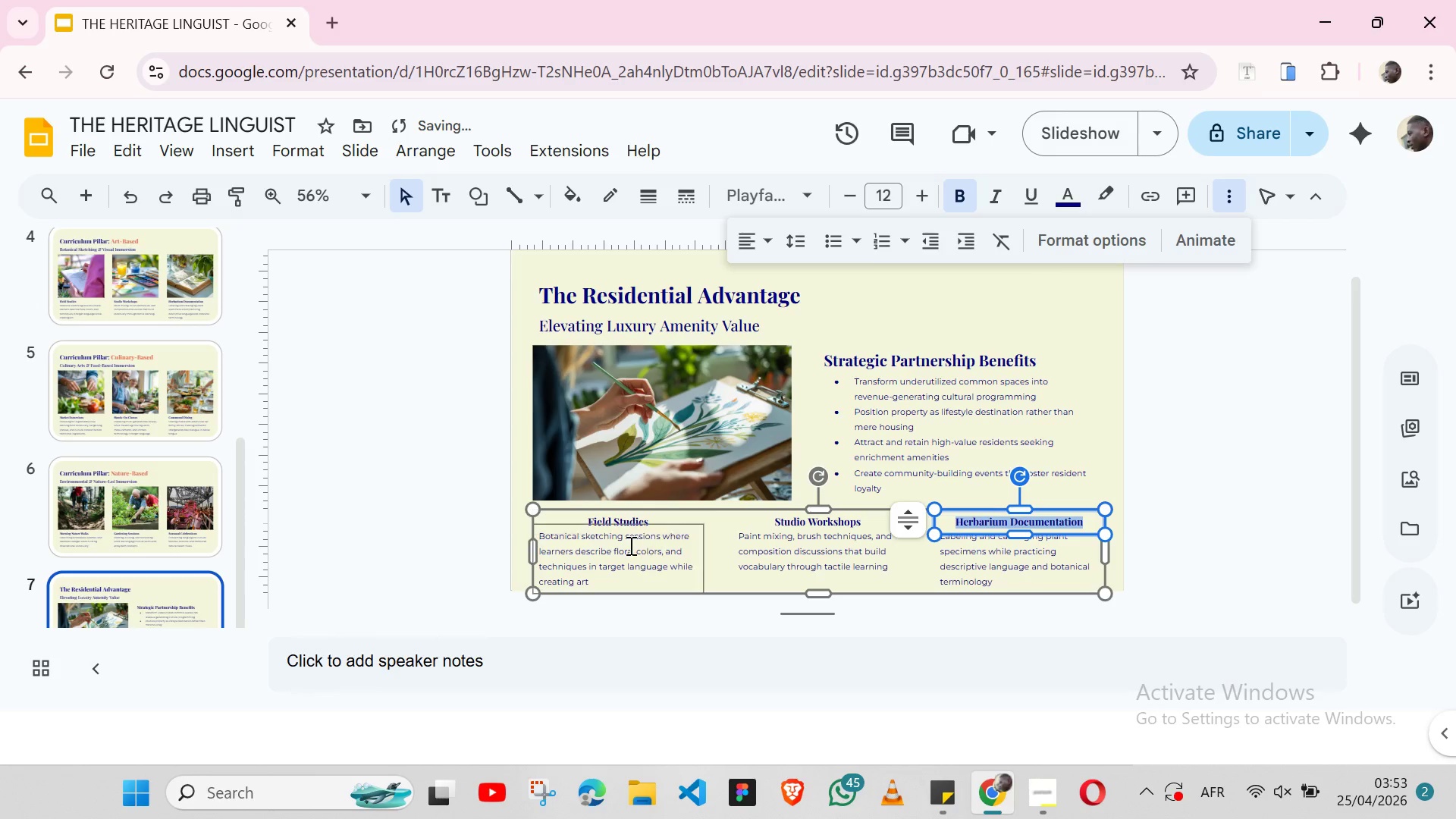 
double_click([623, 546])
 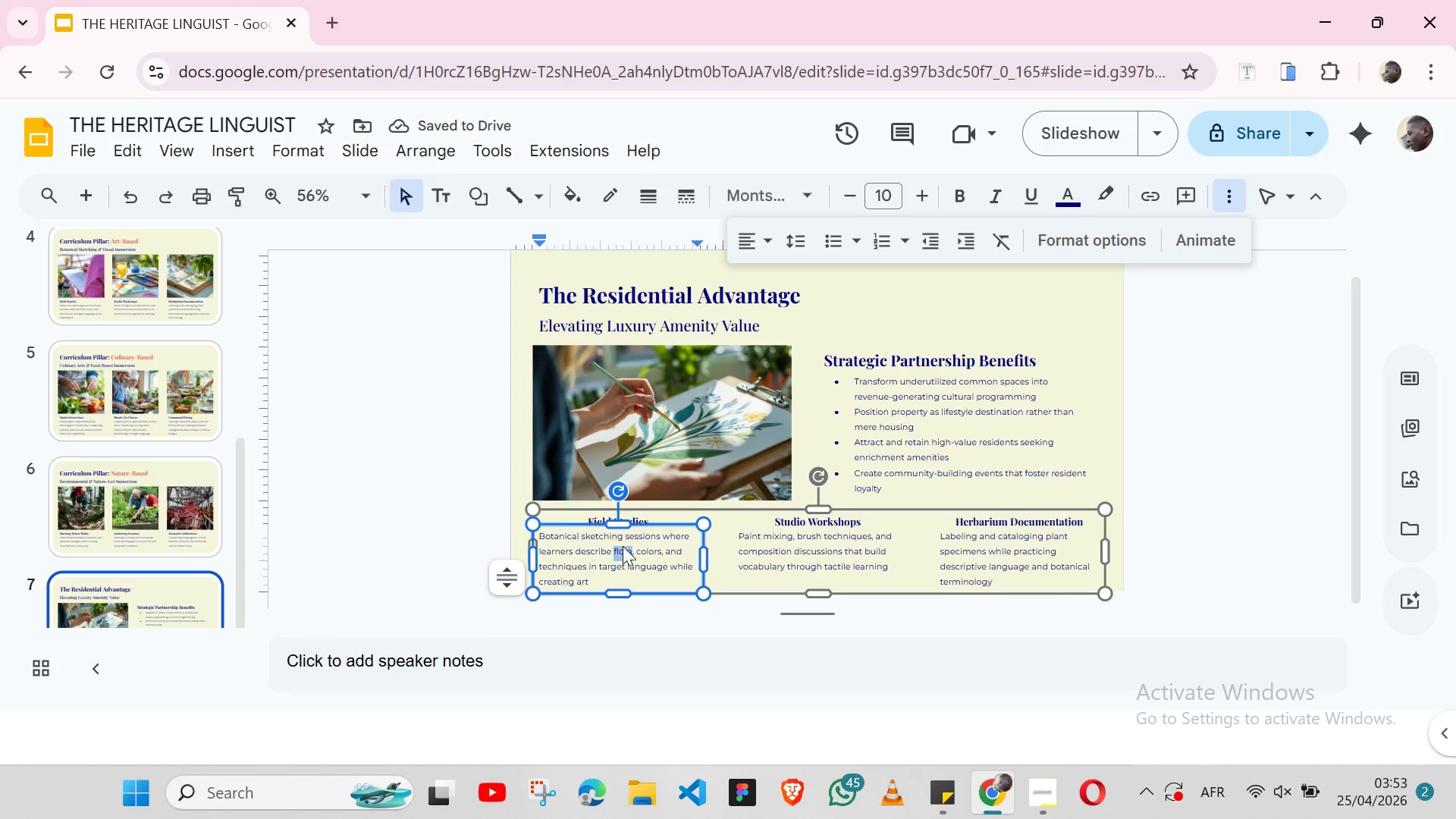 
triple_click([623, 546])
 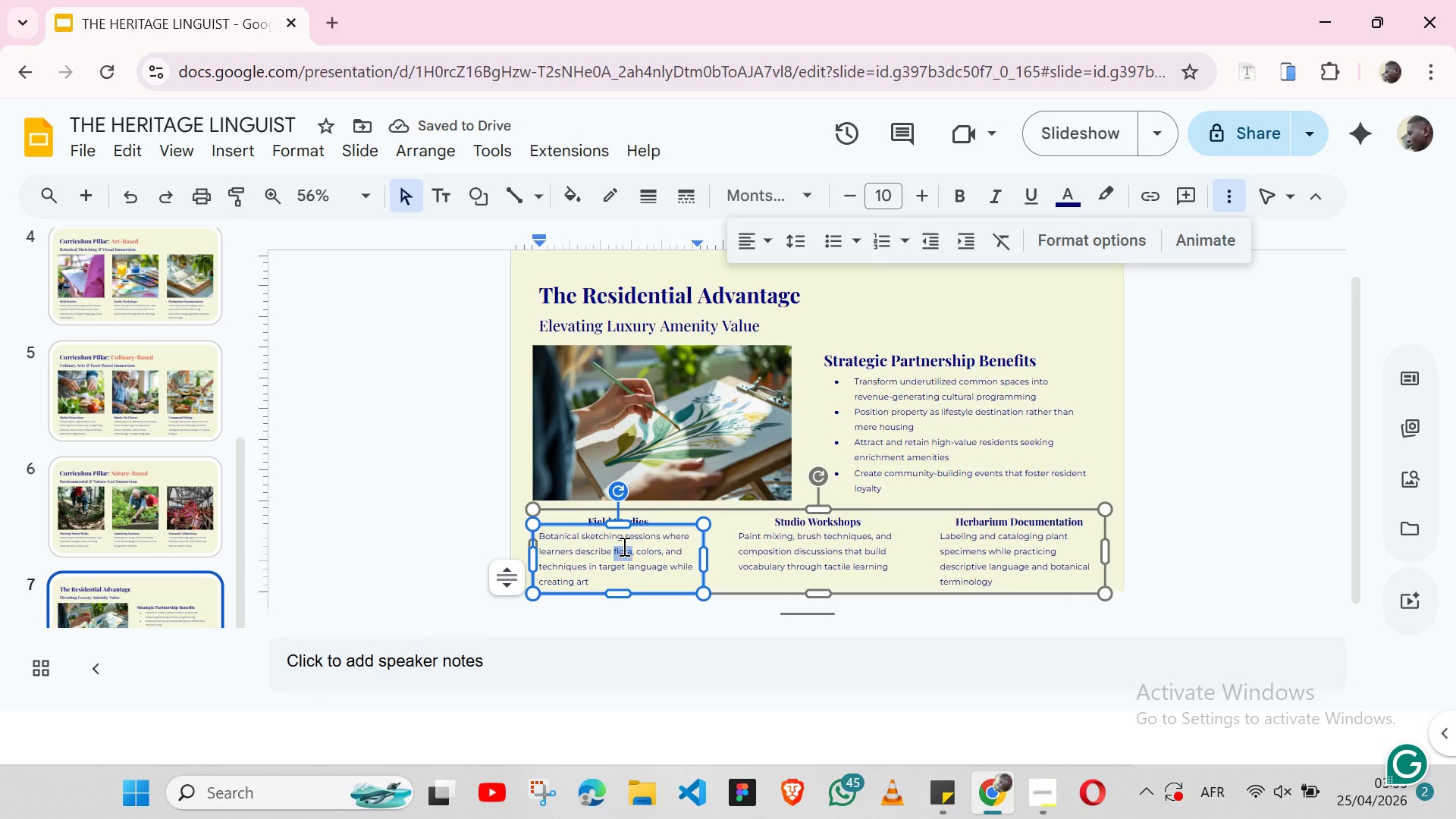 
double_click([623, 546])
 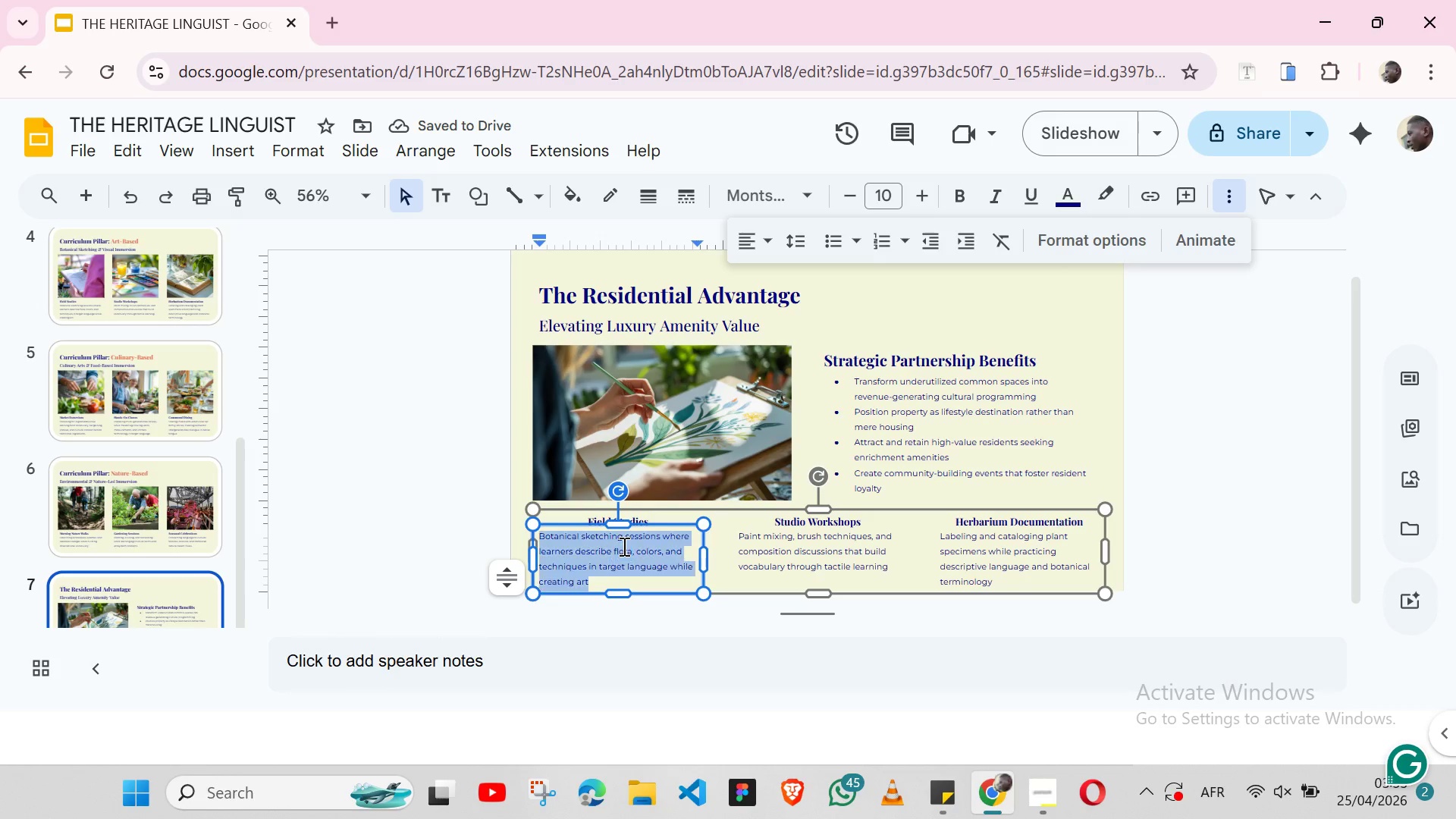 
triple_click([623, 546])
 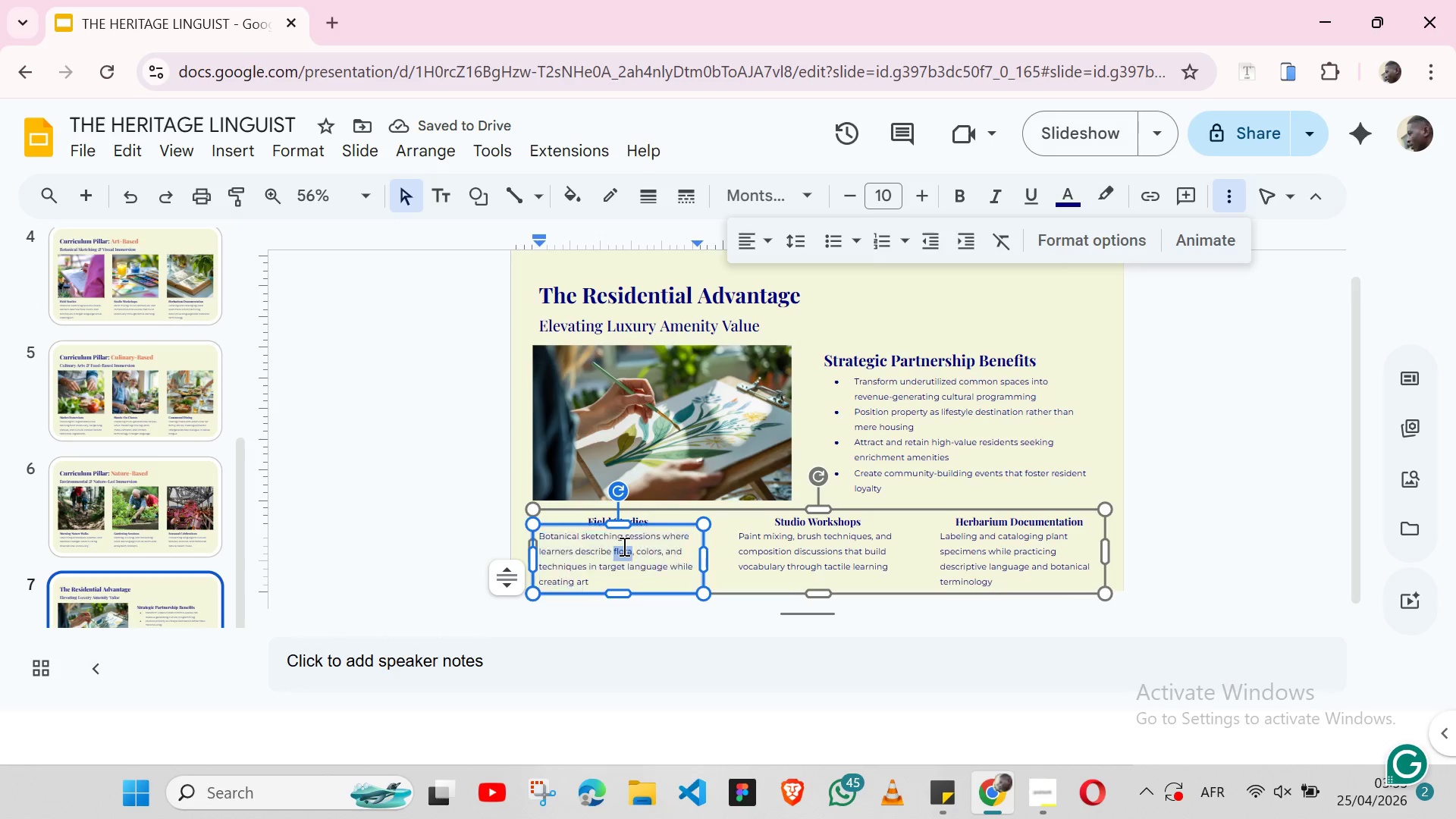 
triple_click([623, 546])
 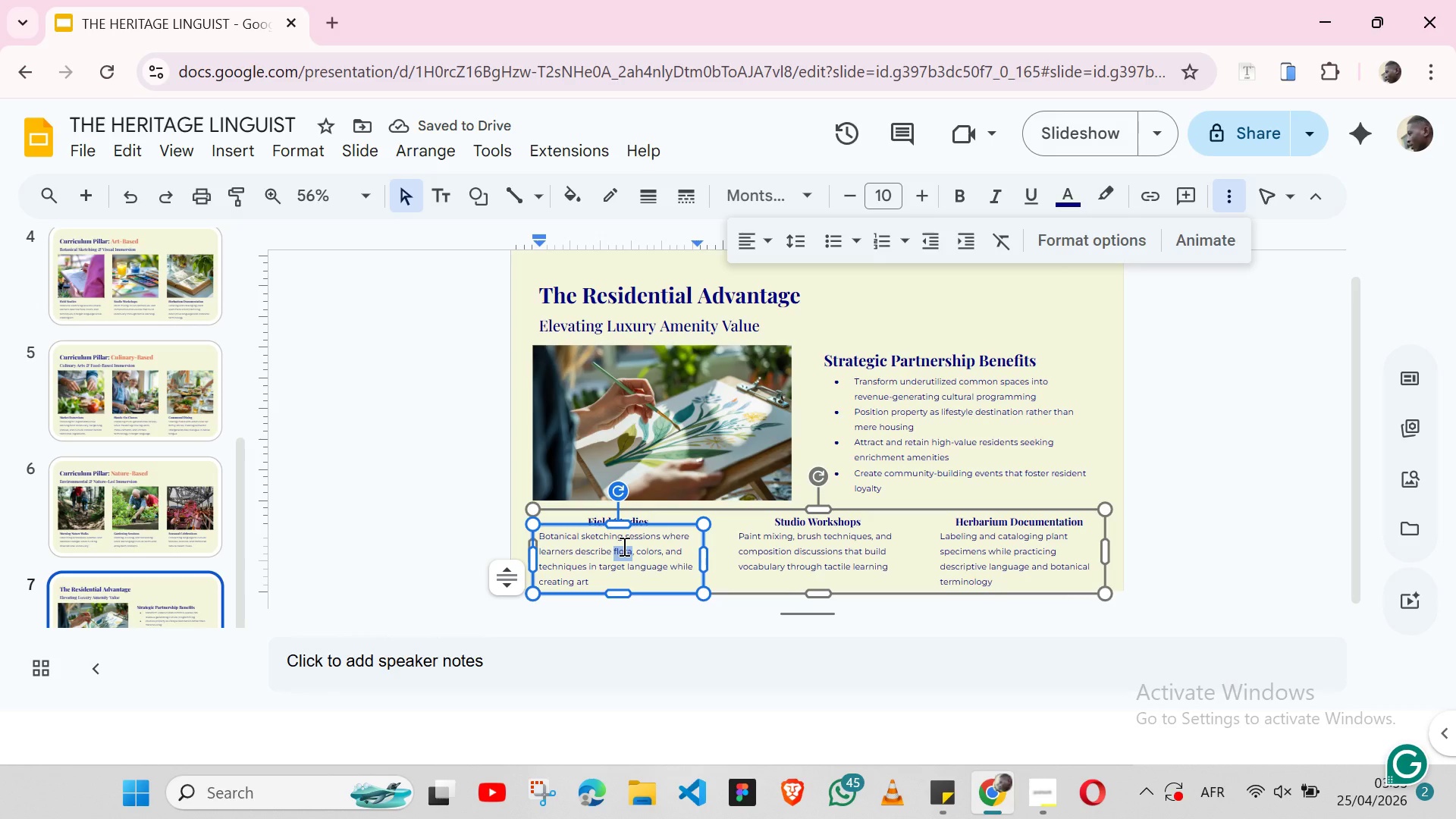 
triple_click([623, 546])
 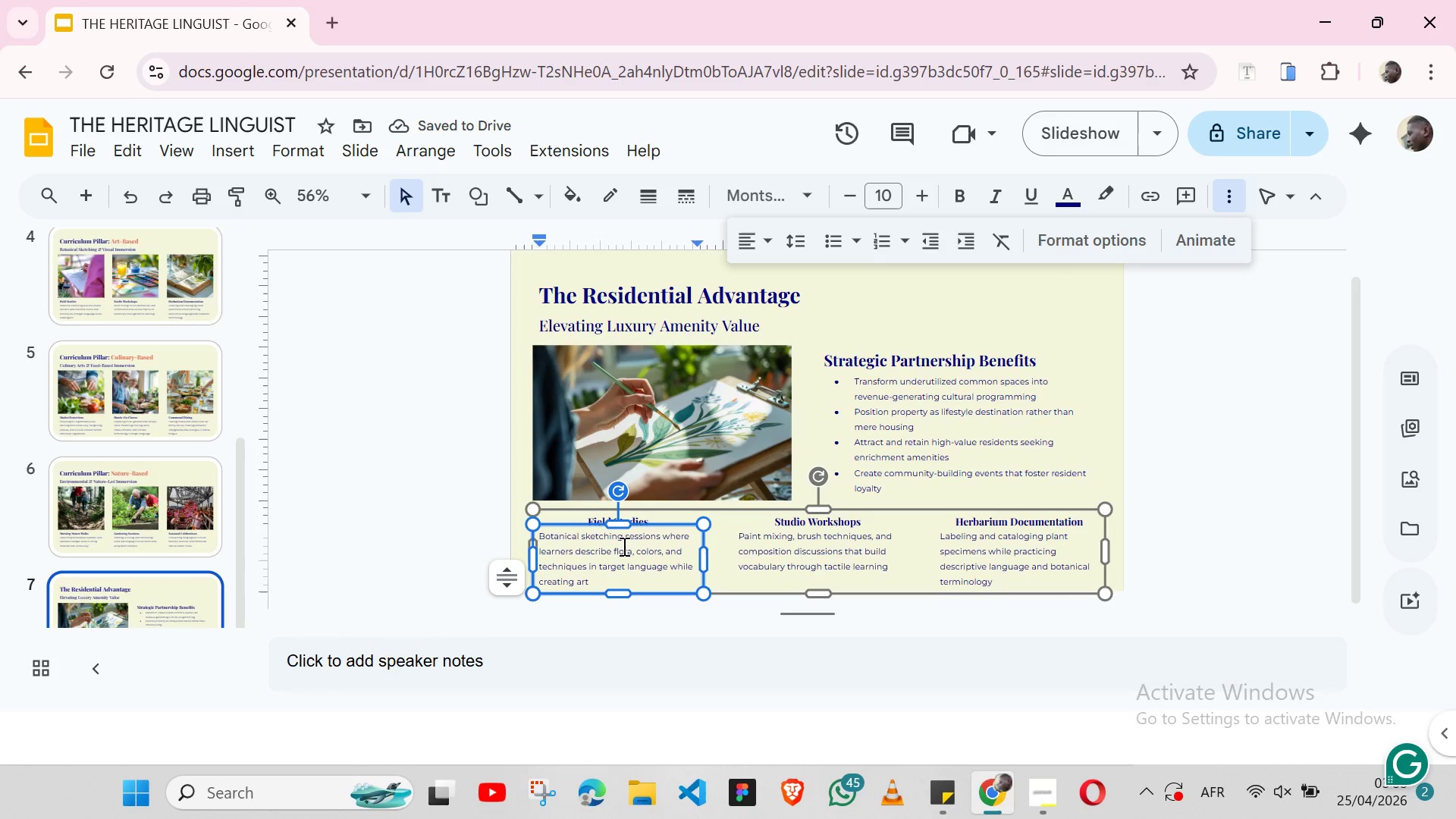 
double_click([623, 546])
 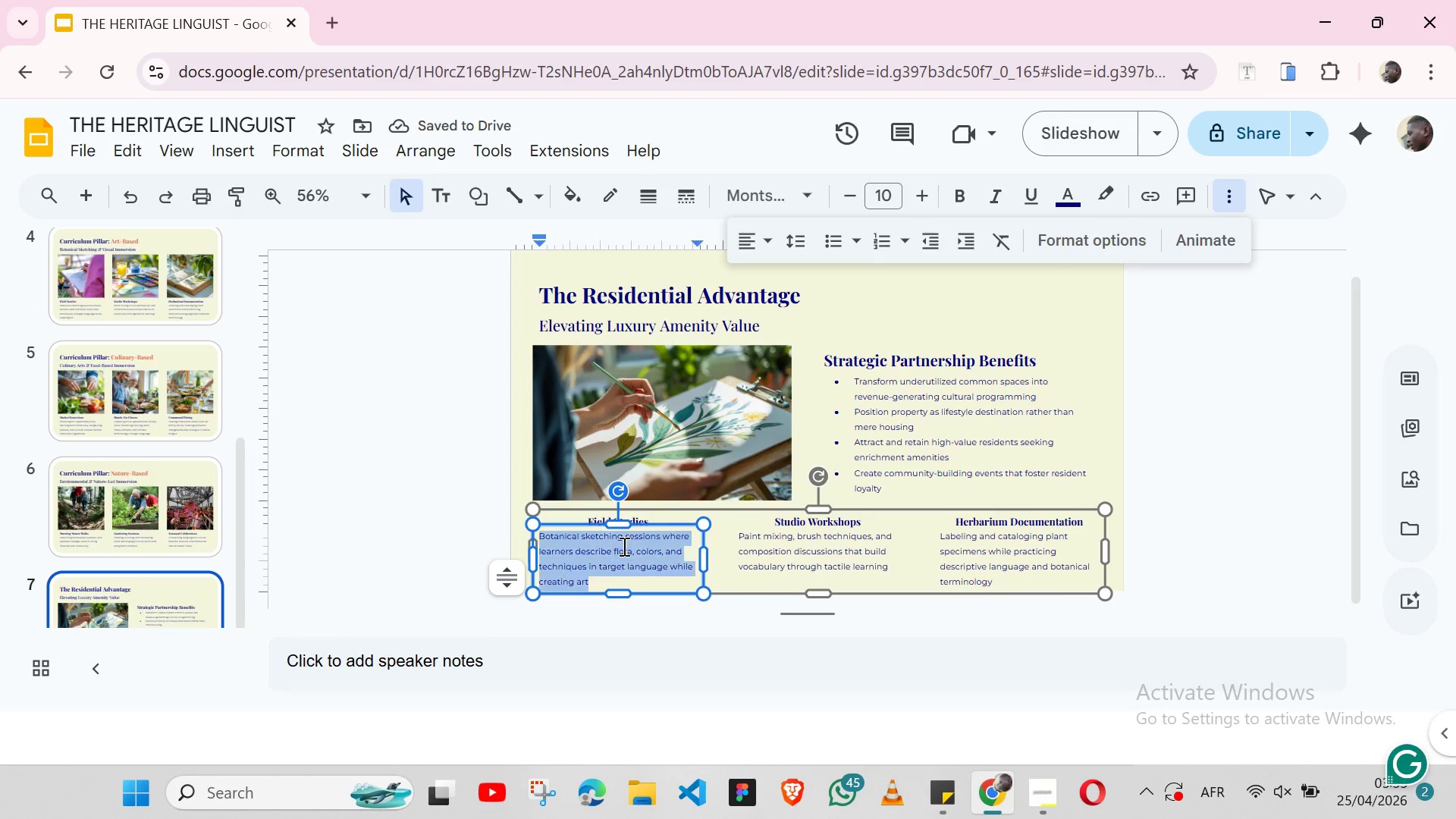 
triple_click([623, 546])
 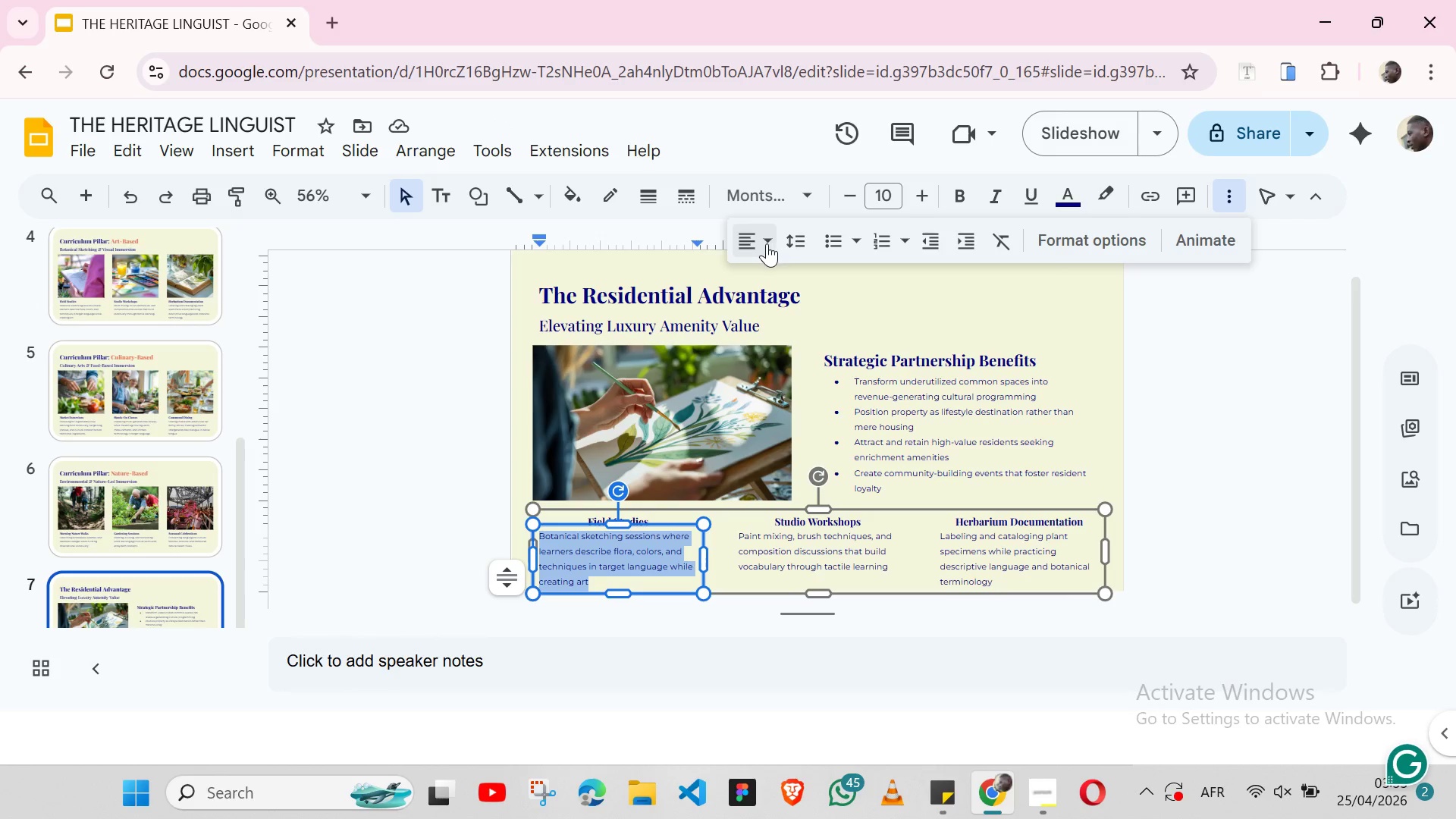 
left_click([767, 243])
 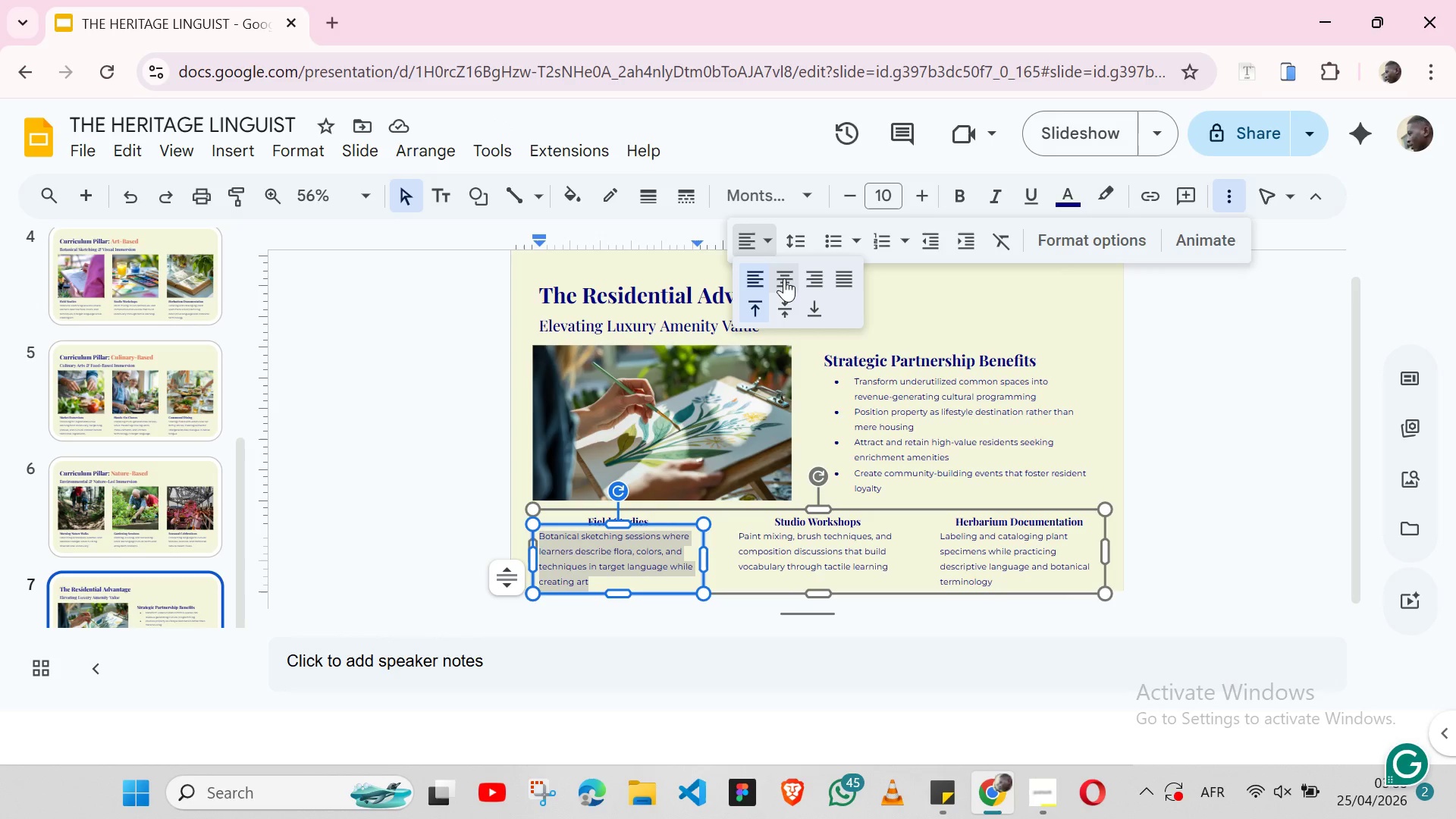 
left_click([784, 278])
 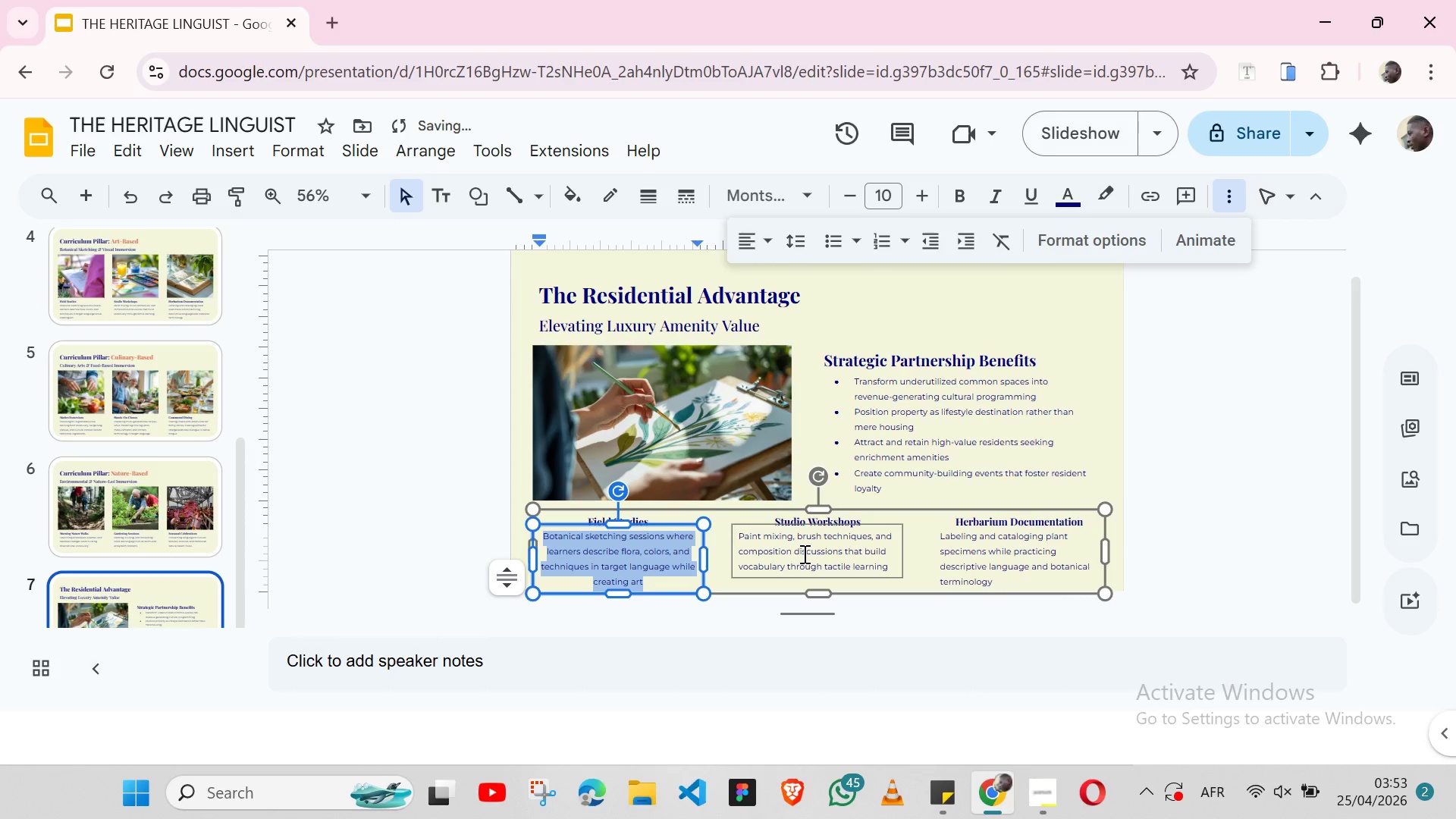 
double_click([803, 554])
 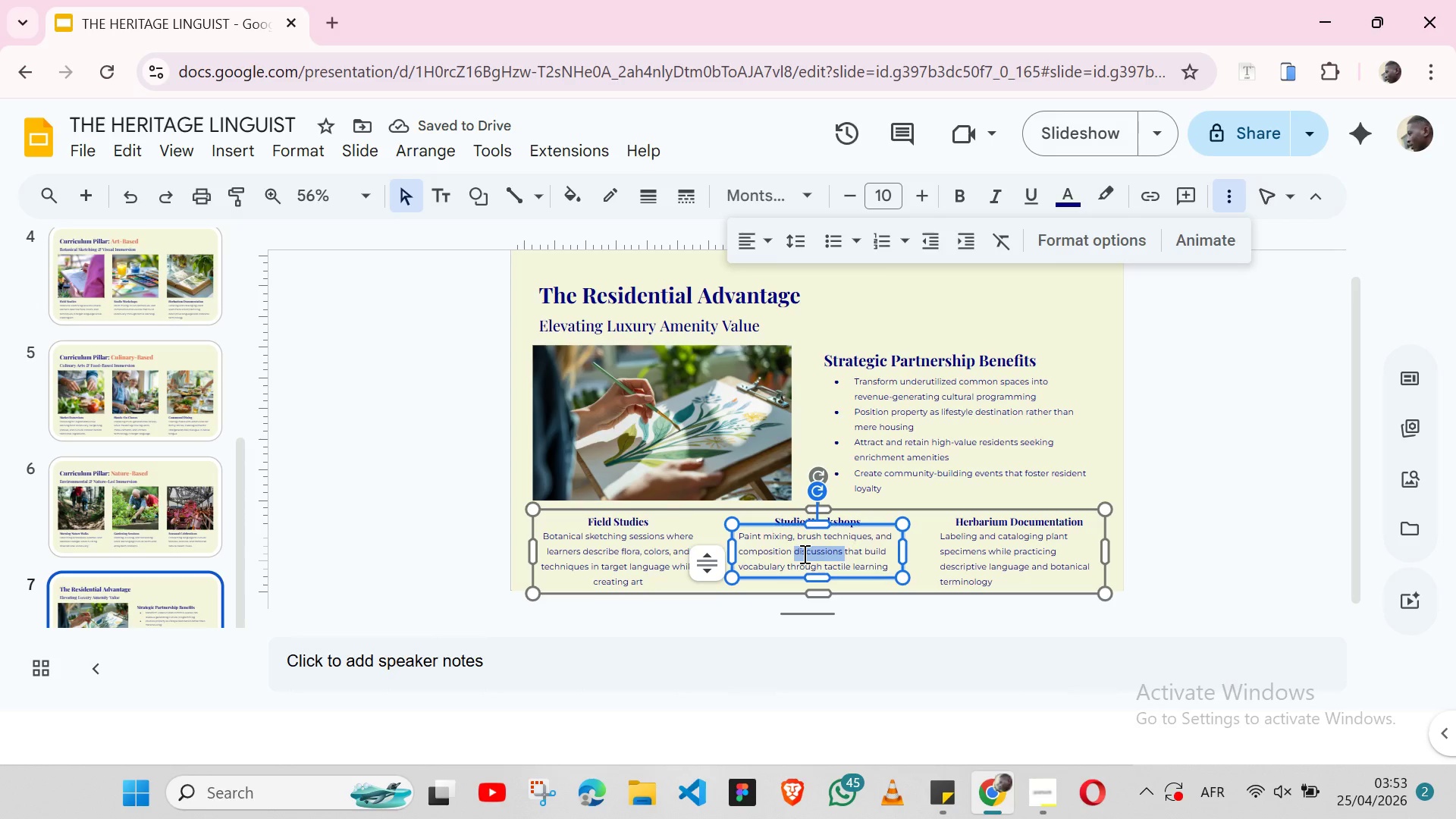 
triple_click([803, 554])
 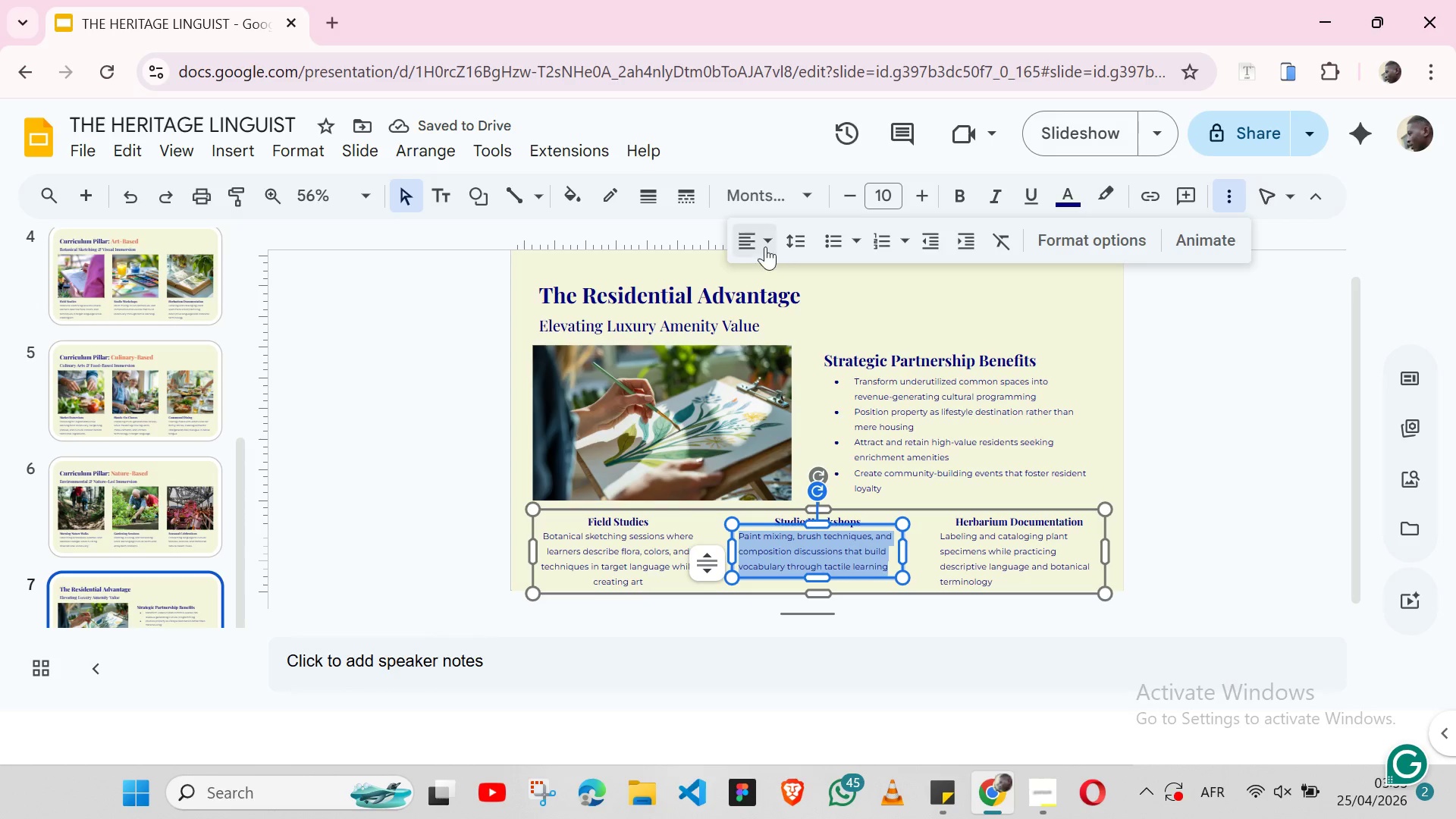 
left_click([765, 240])
 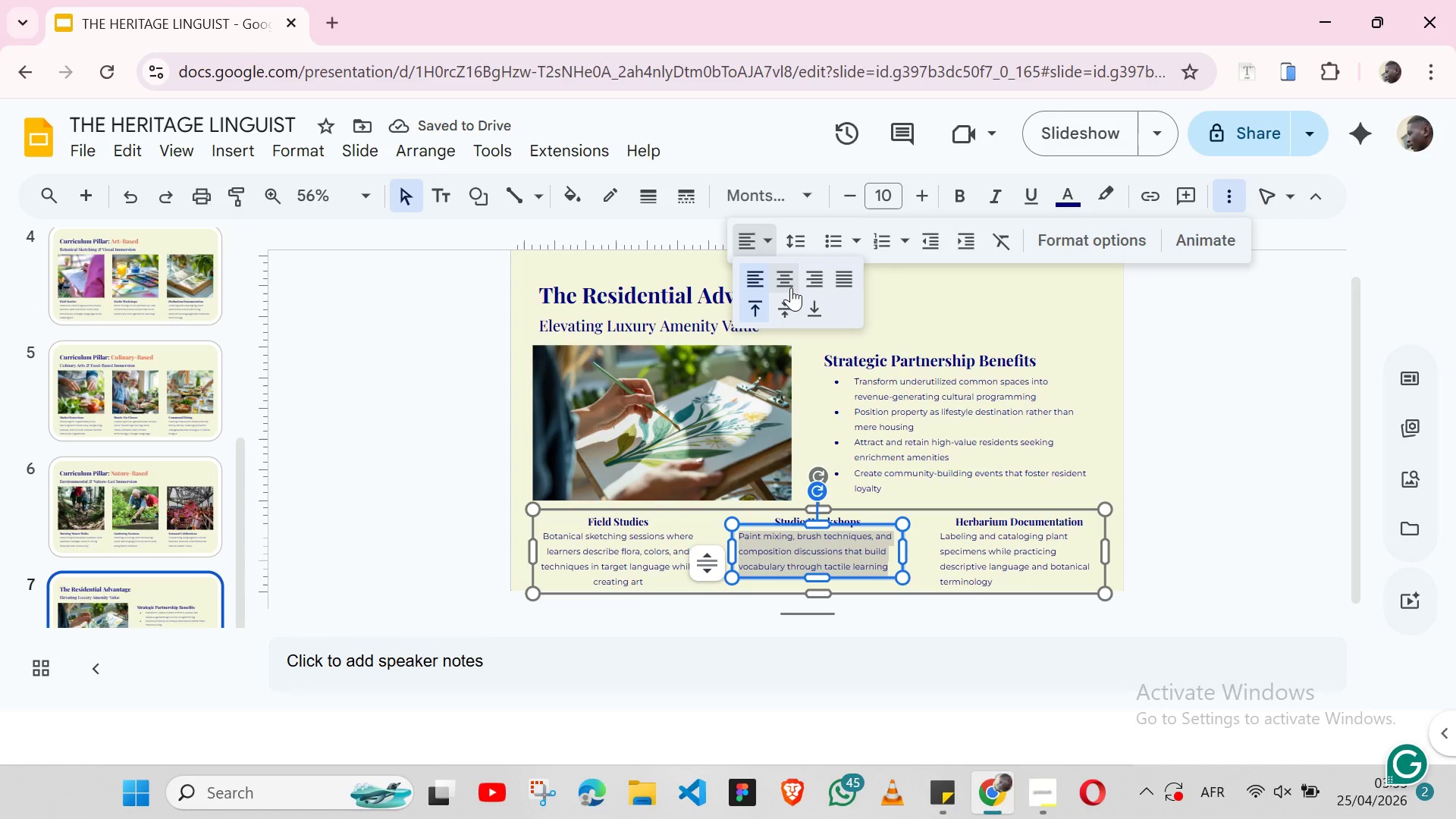 
left_click([791, 287])
 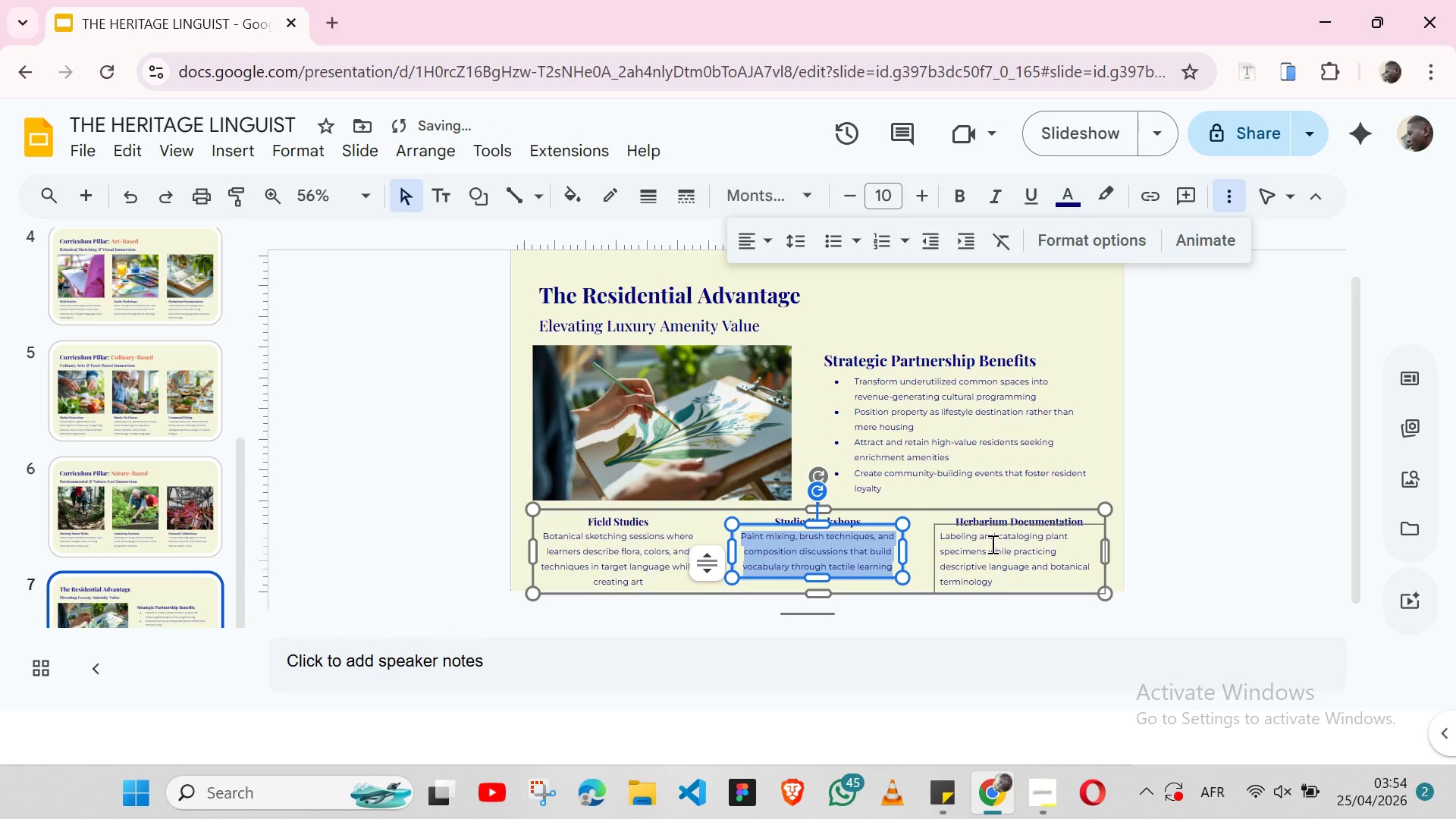 
double_click([991, 544])
 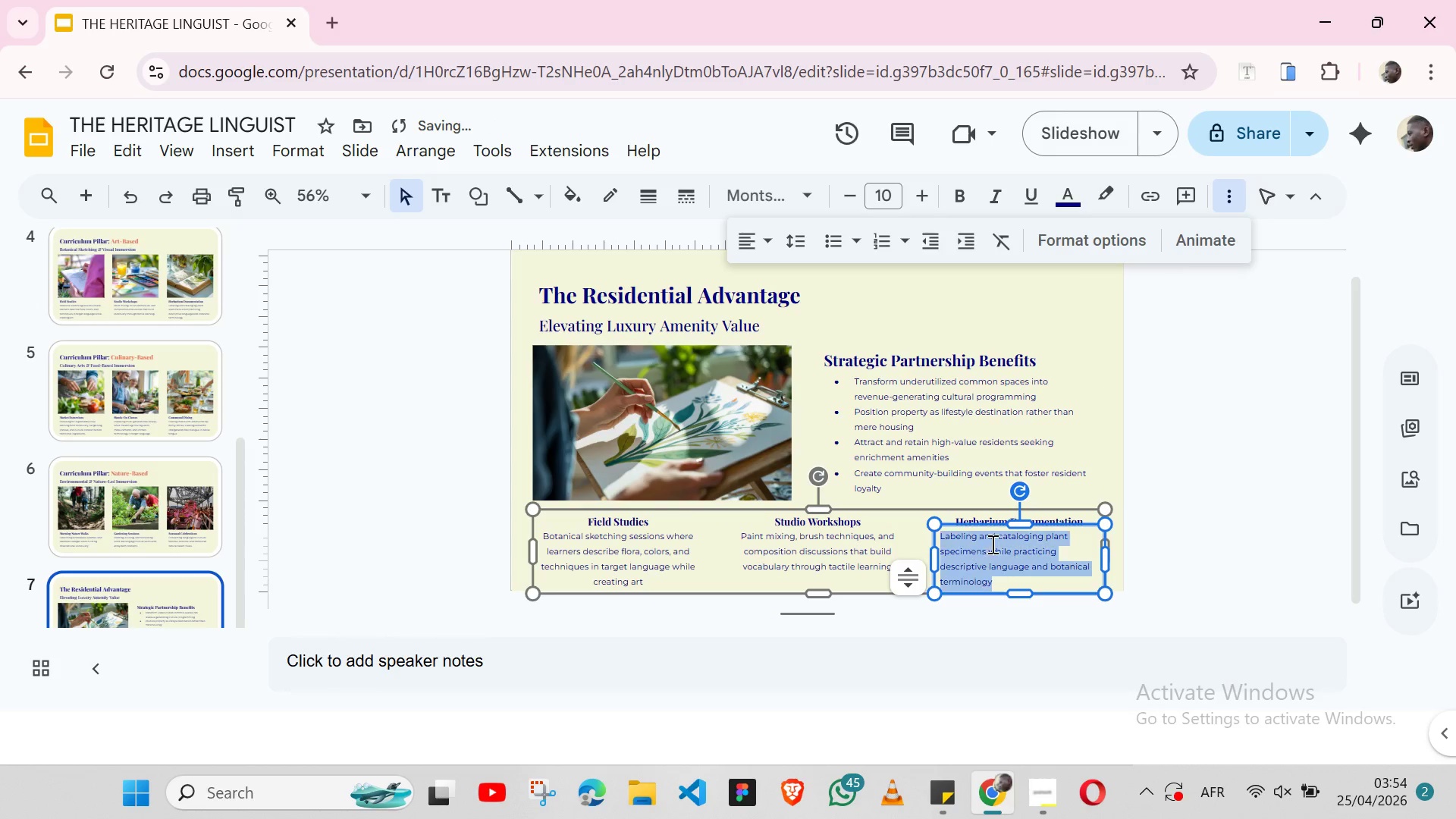 
triple_click([991, 544])
 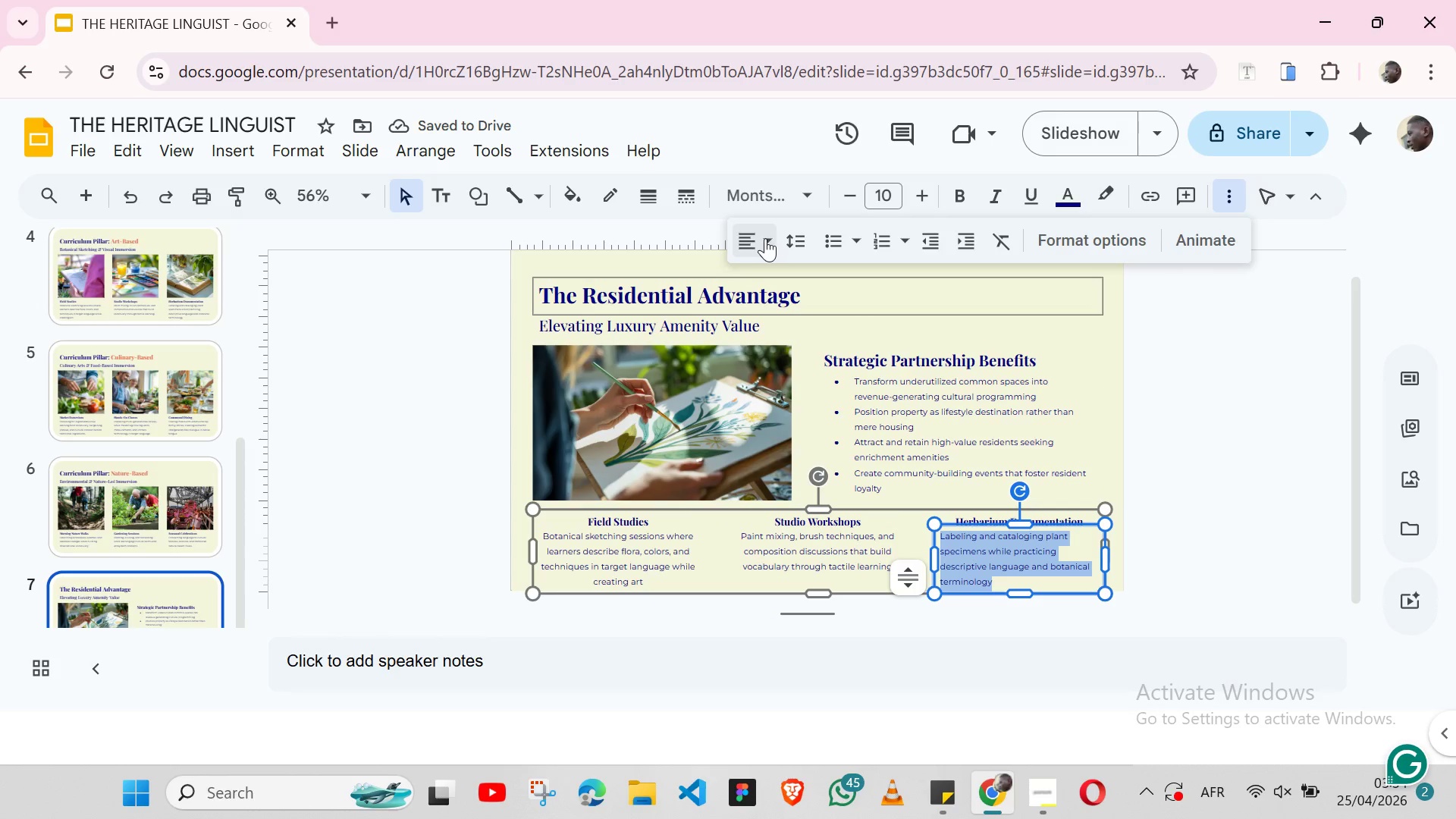 
left_click([765, 238])
 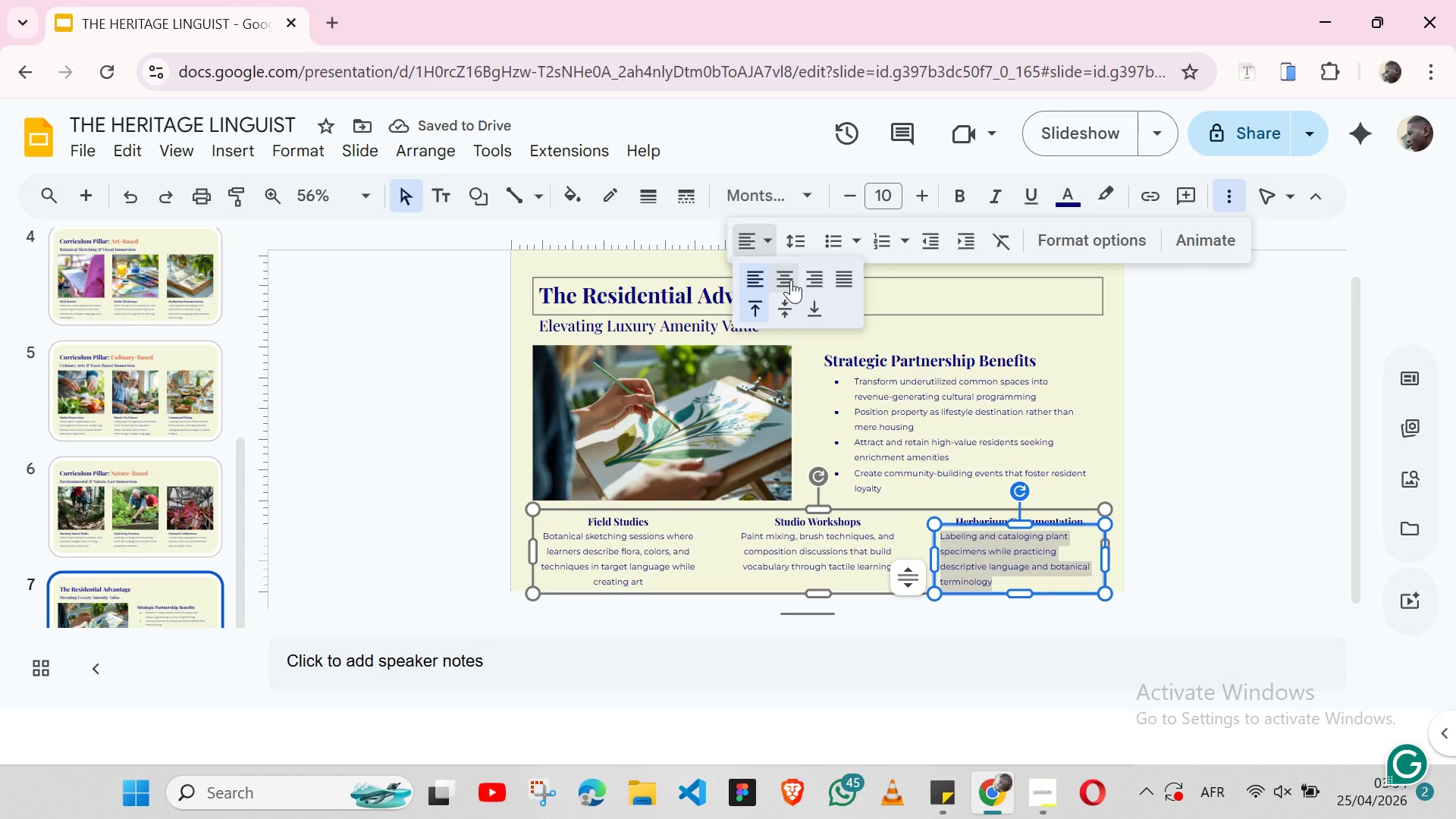 
left_click([791, 280])
 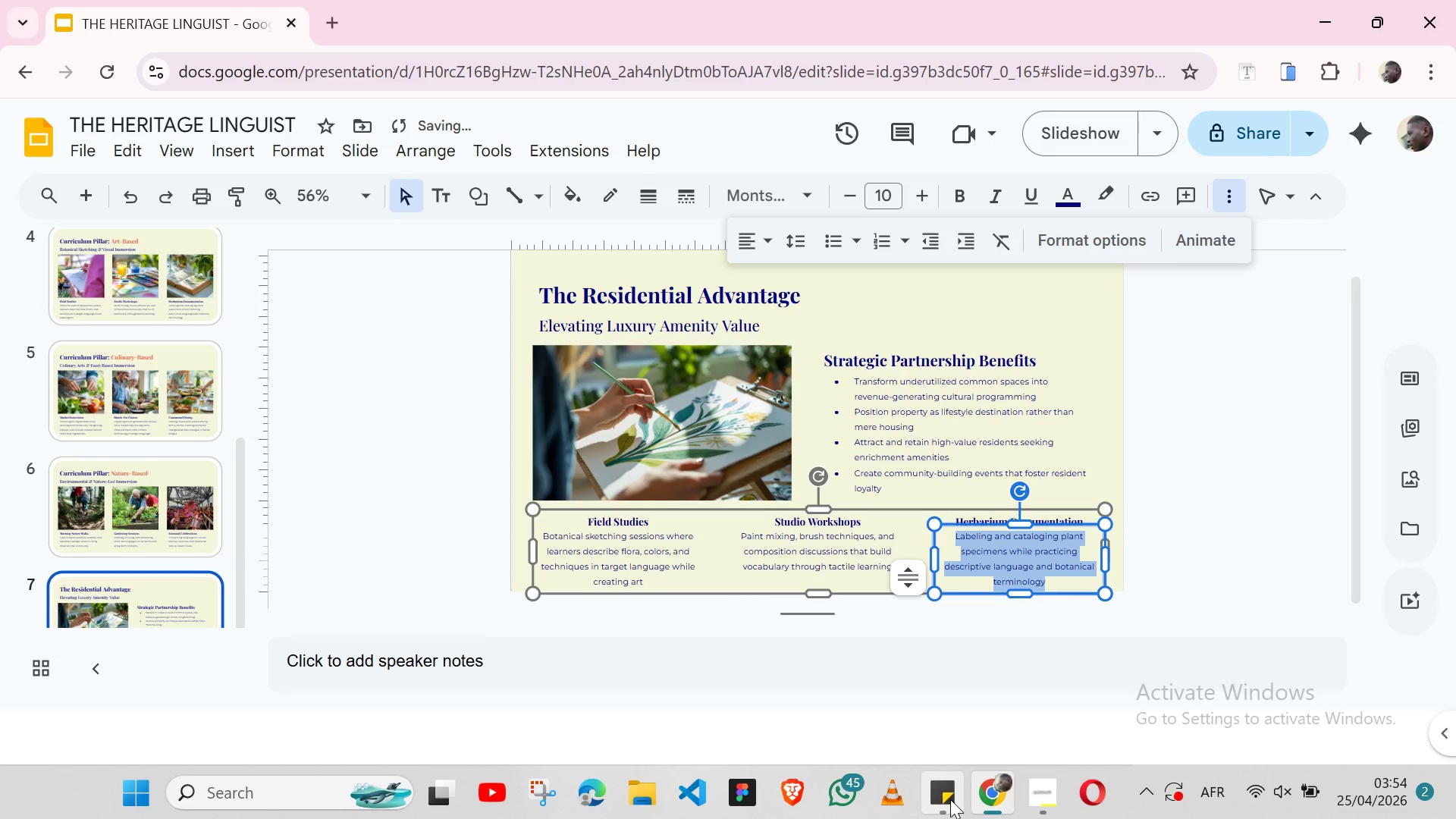 
left_click([950, 799])
 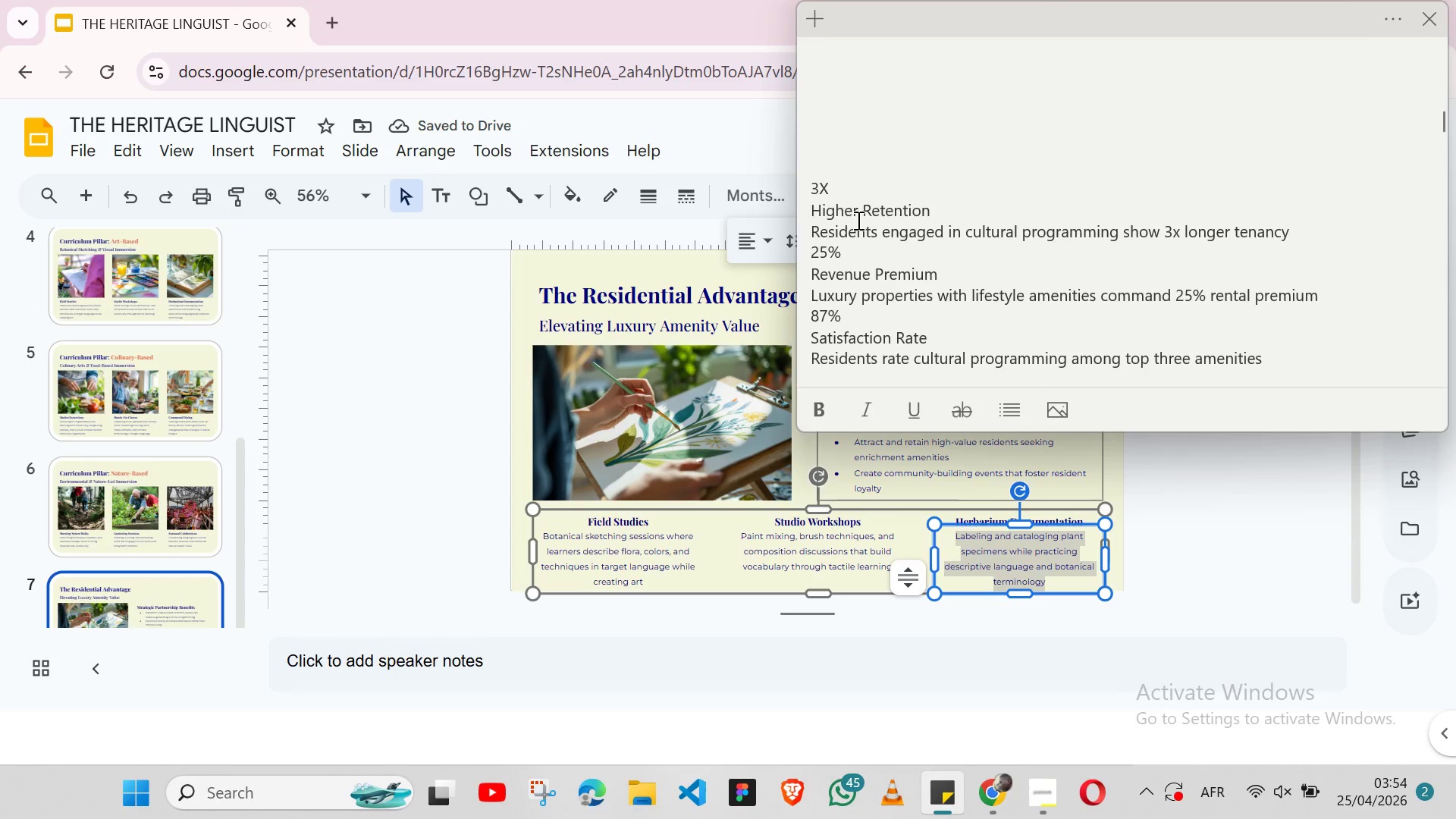 
double_click([851, 205])
 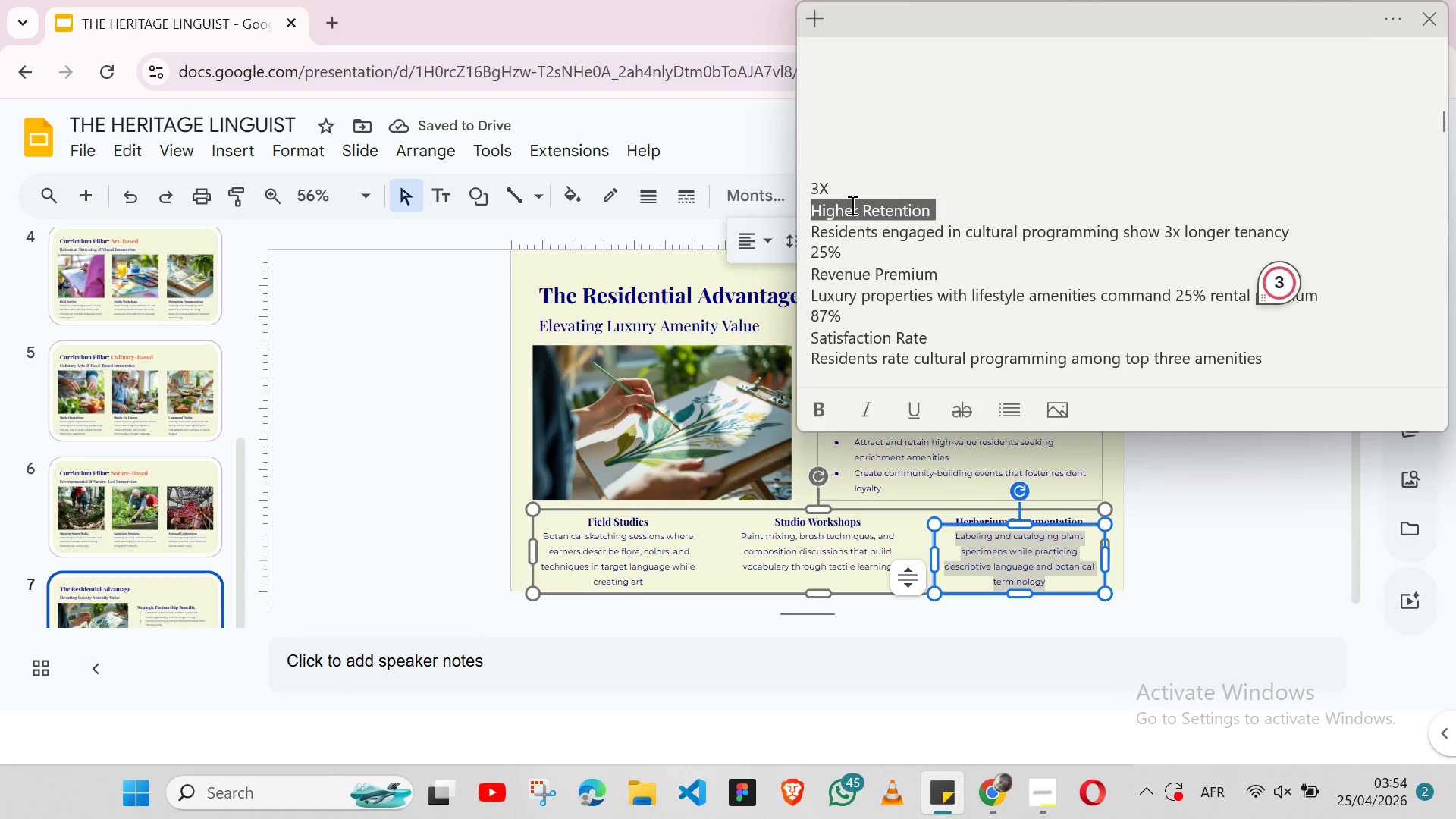 
triple_click([851, 205])
 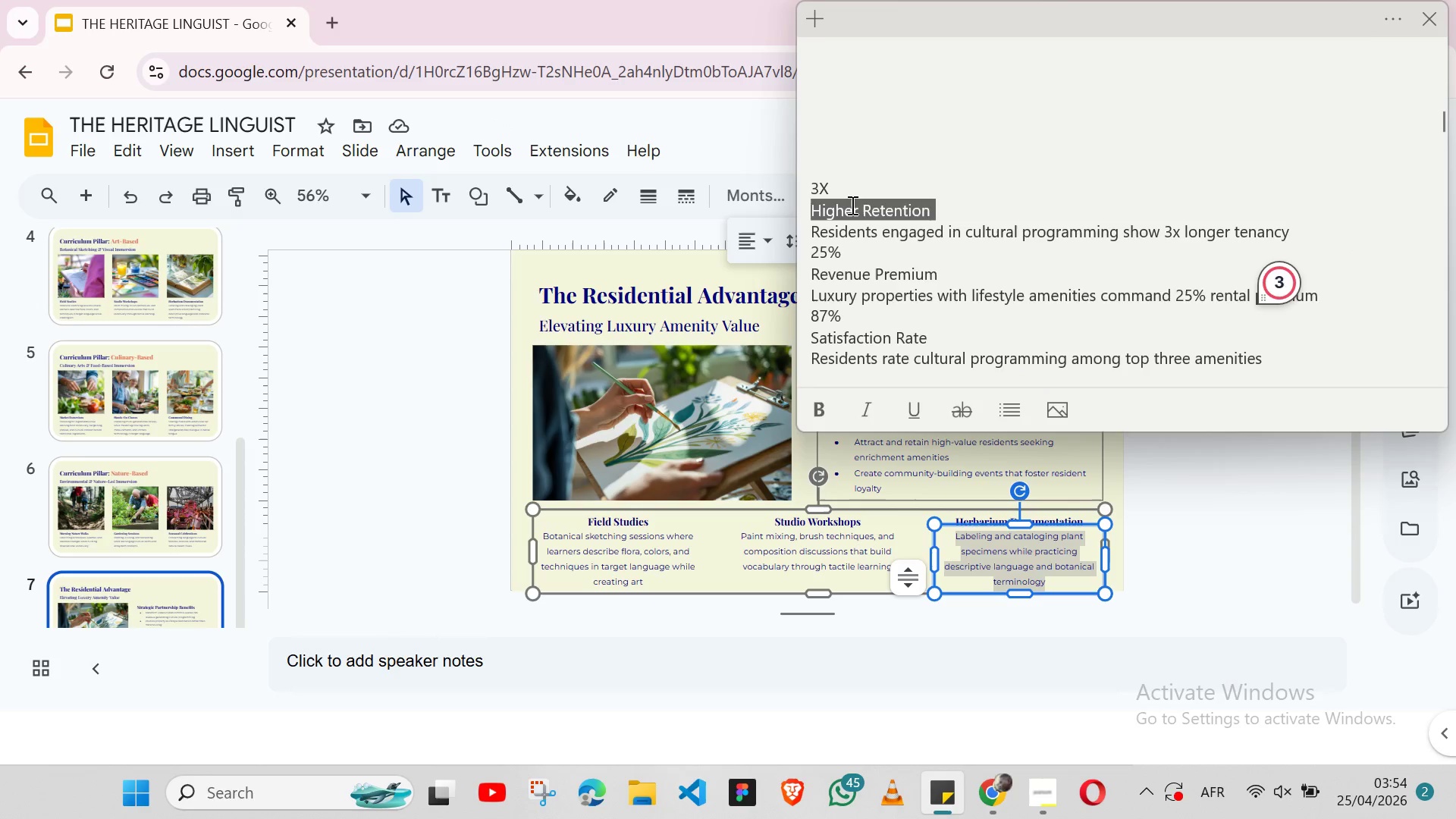 
key(Shift+ShiftLeft)
 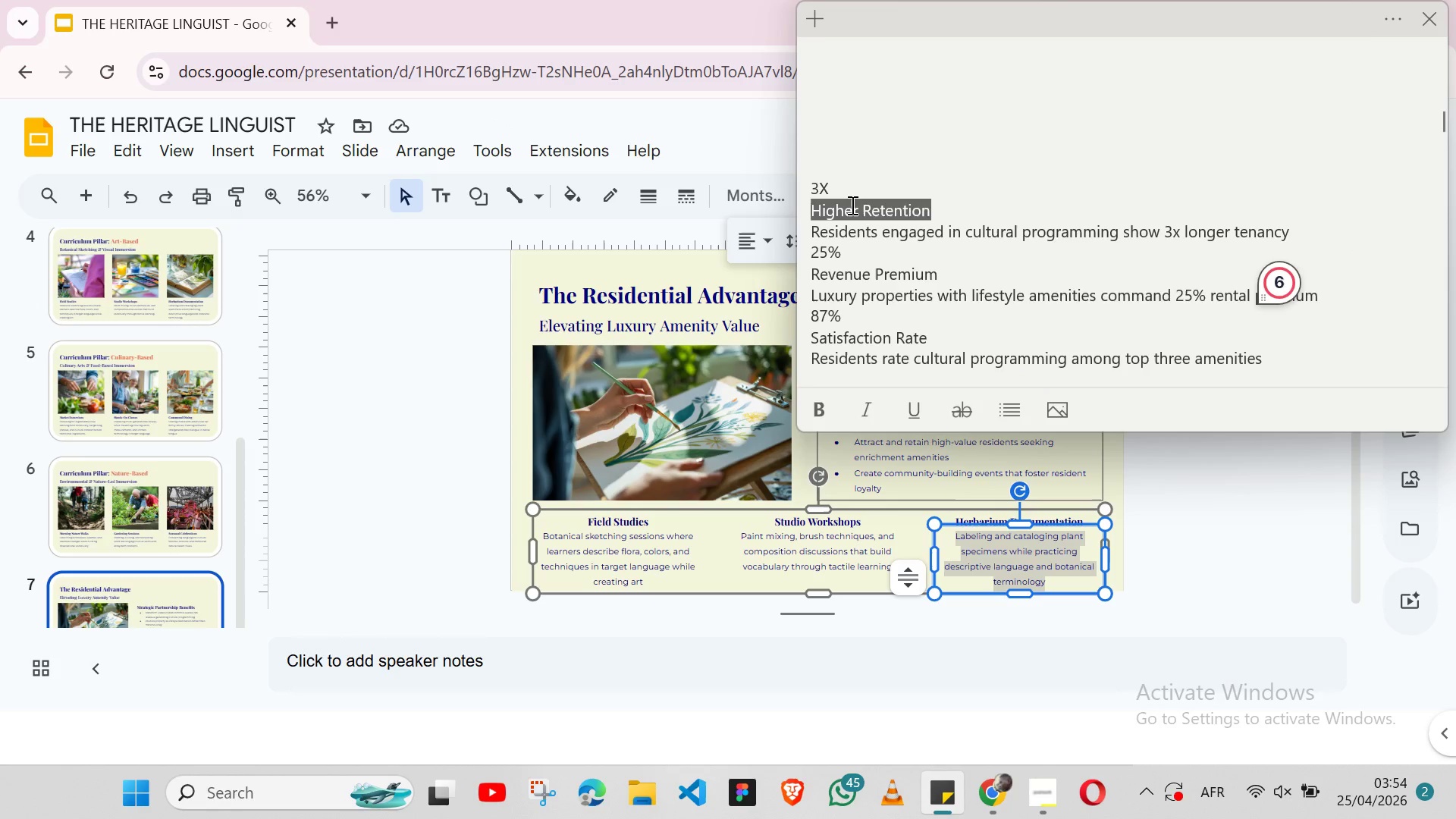 
key(Shift+ArrowLeft)
 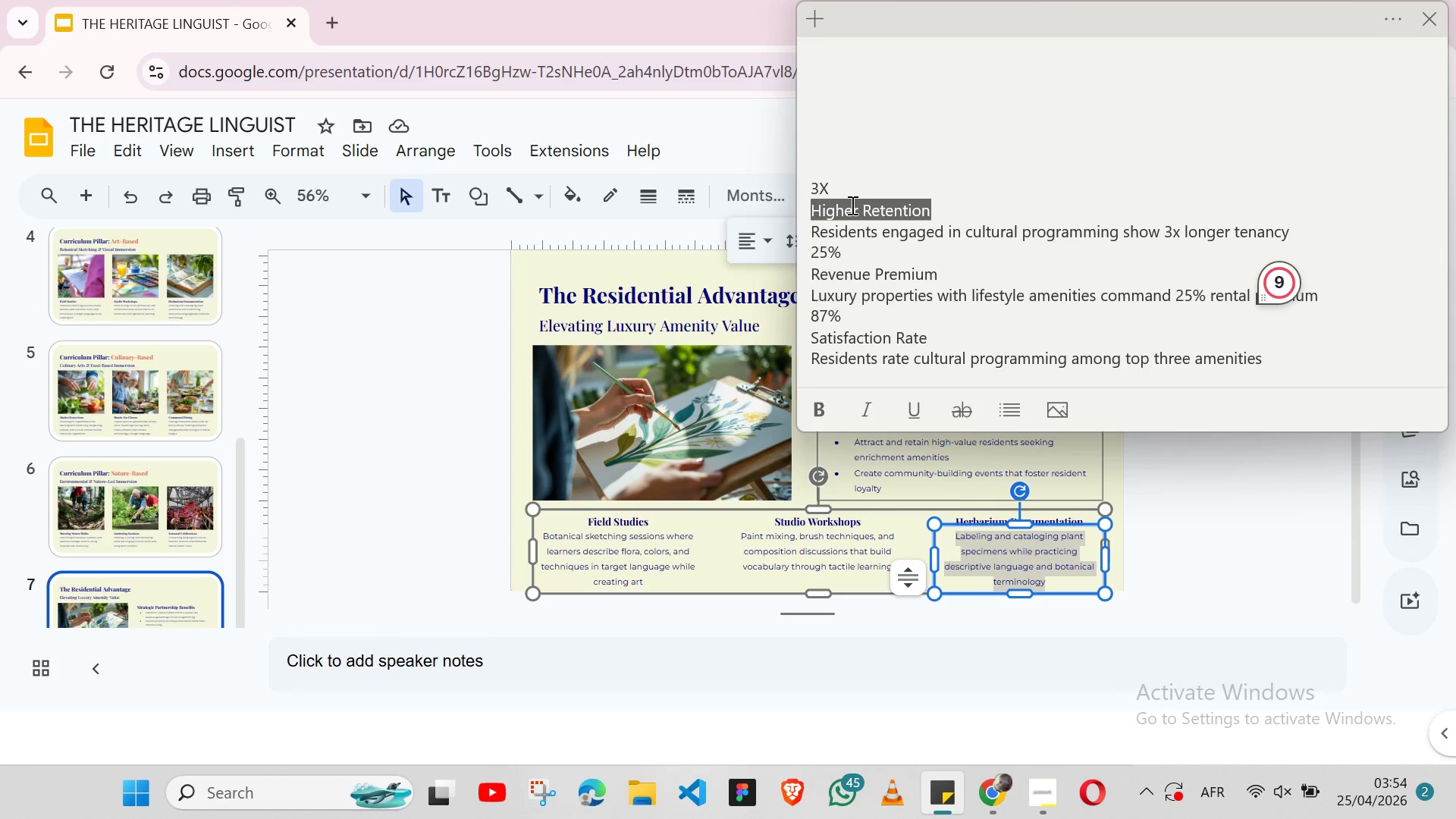 
key(Control+ControlLeft)
 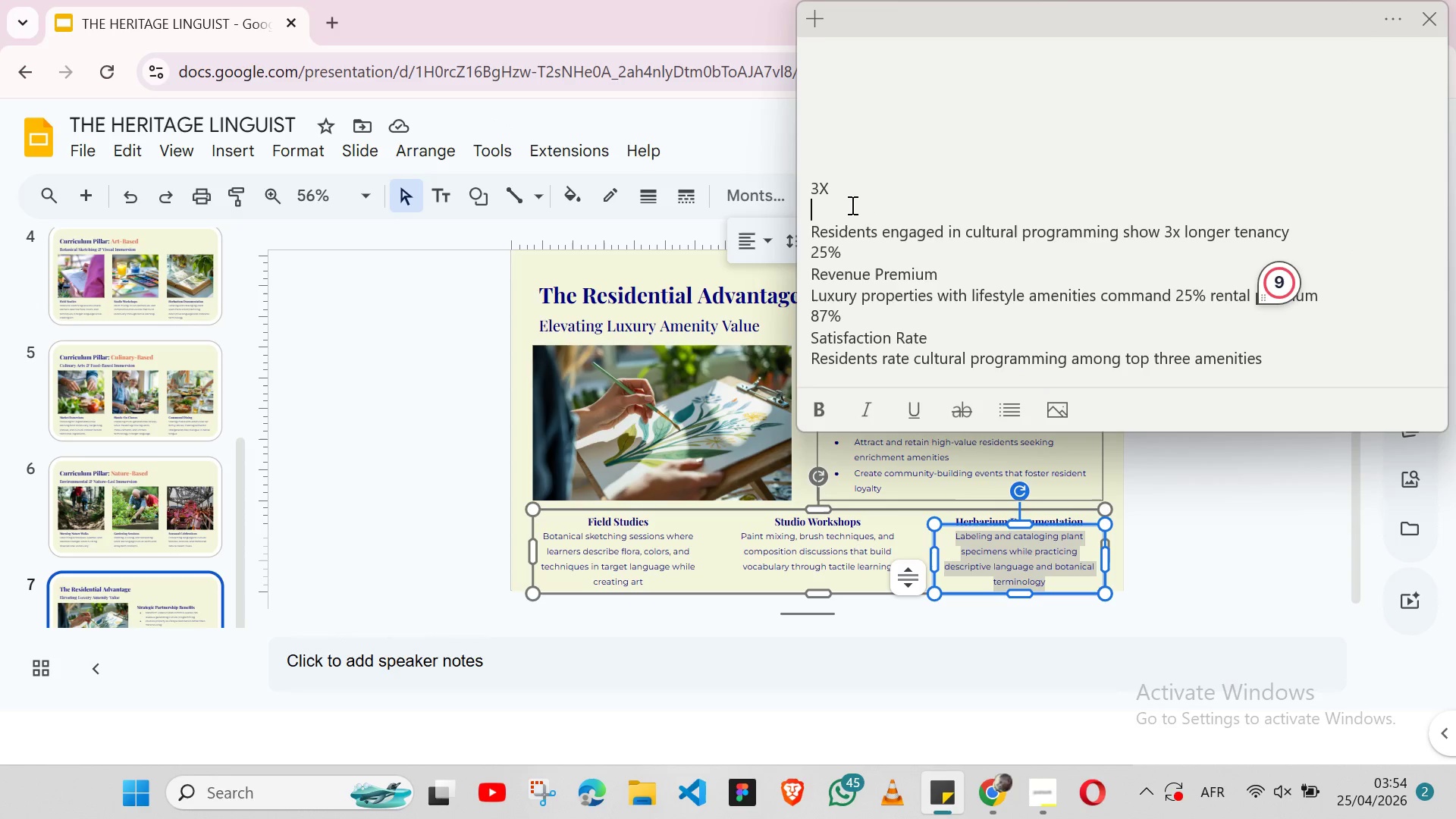 
key(Control+X)
 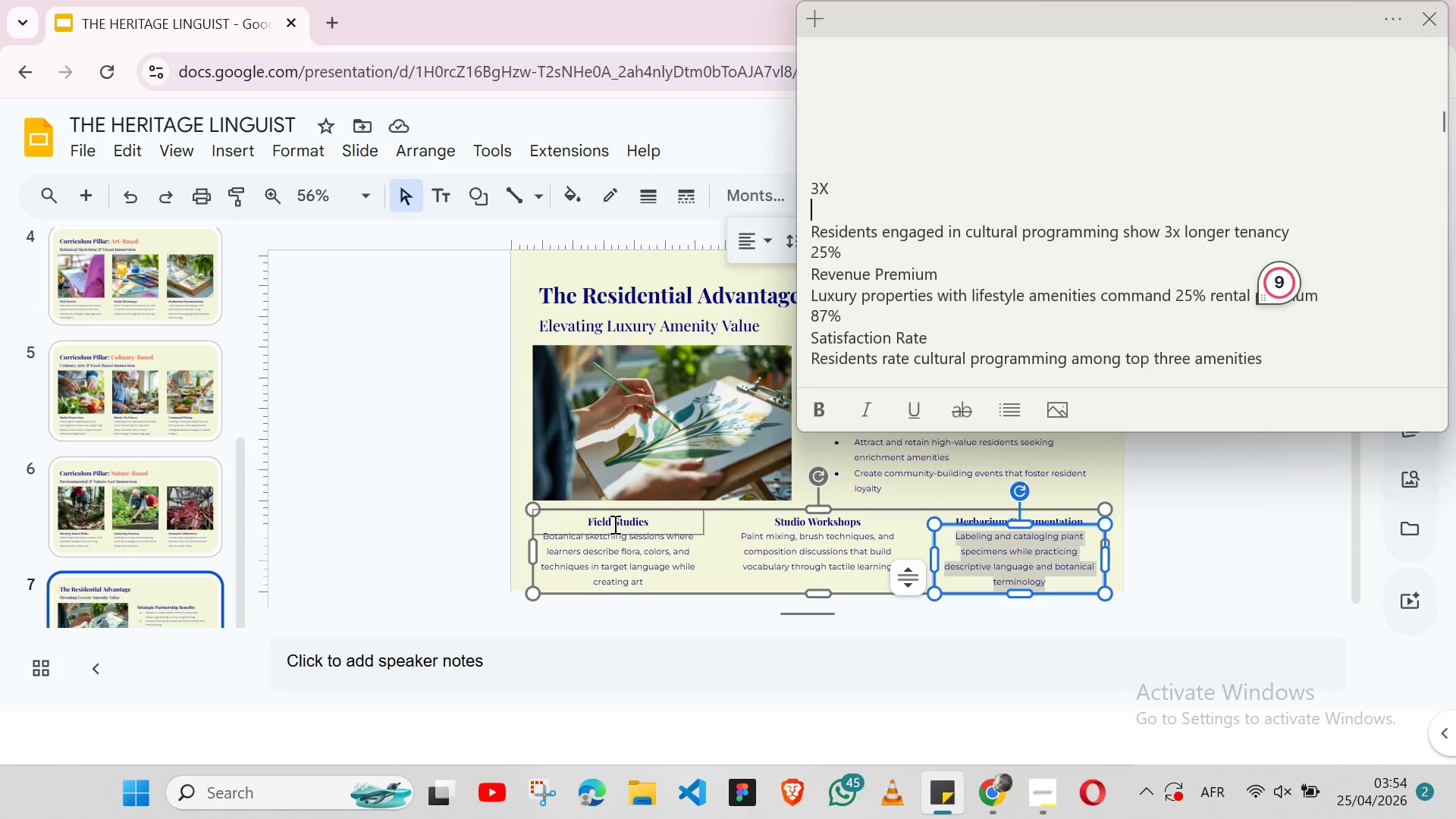 
double_click([613, 524])
 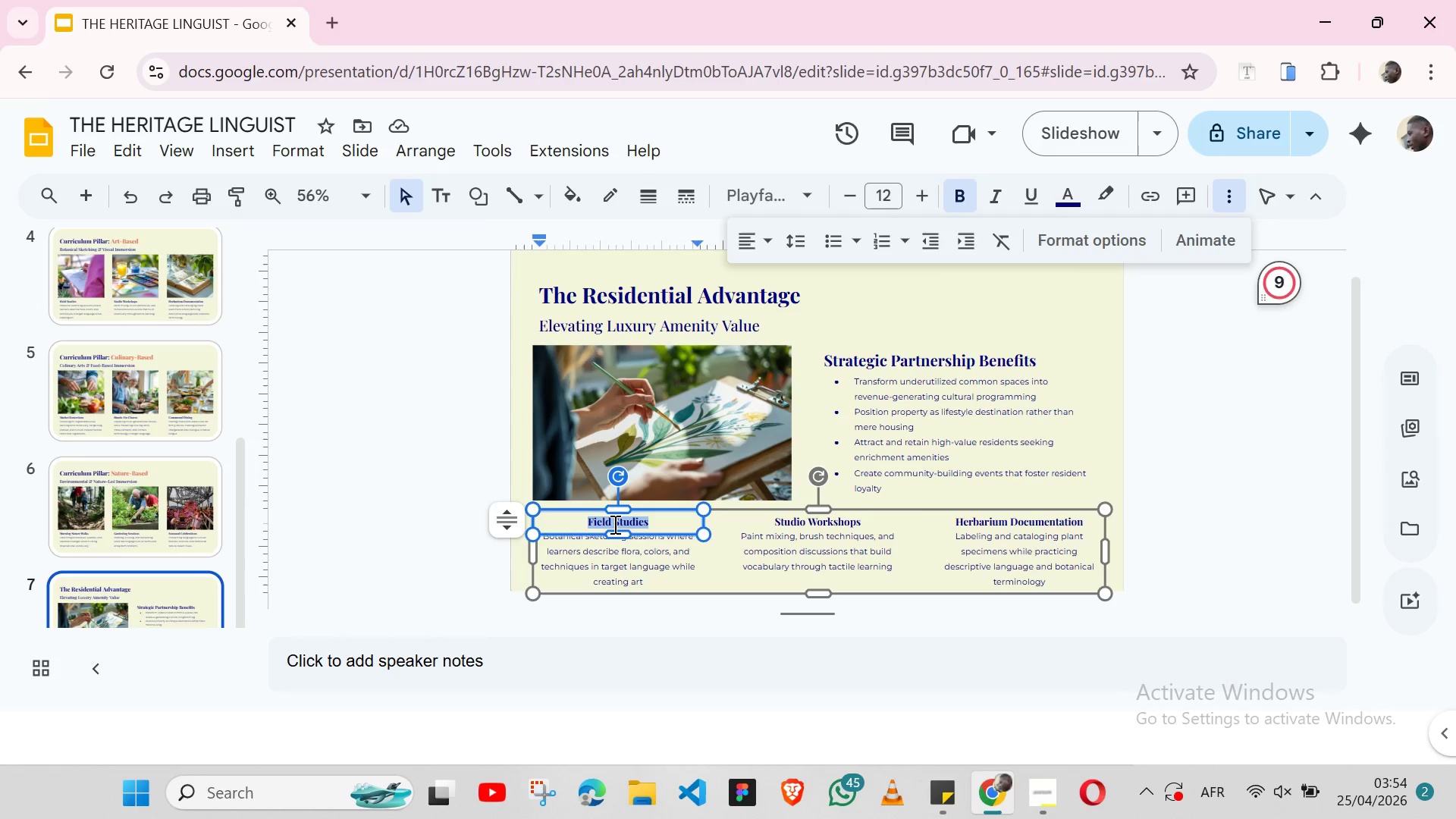 
triple_click([613, 524])
 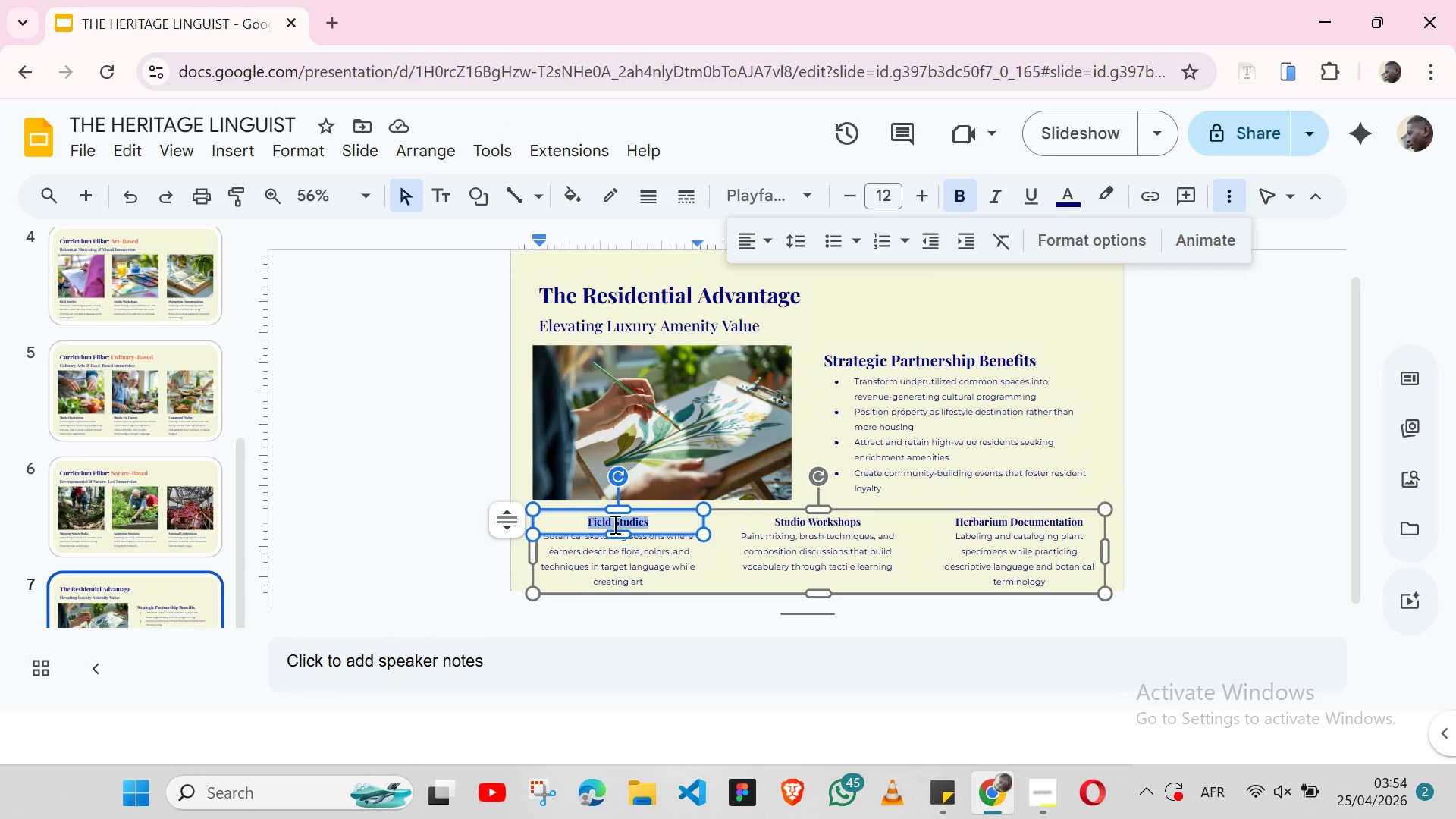 
key(Control+ControlLeft)
 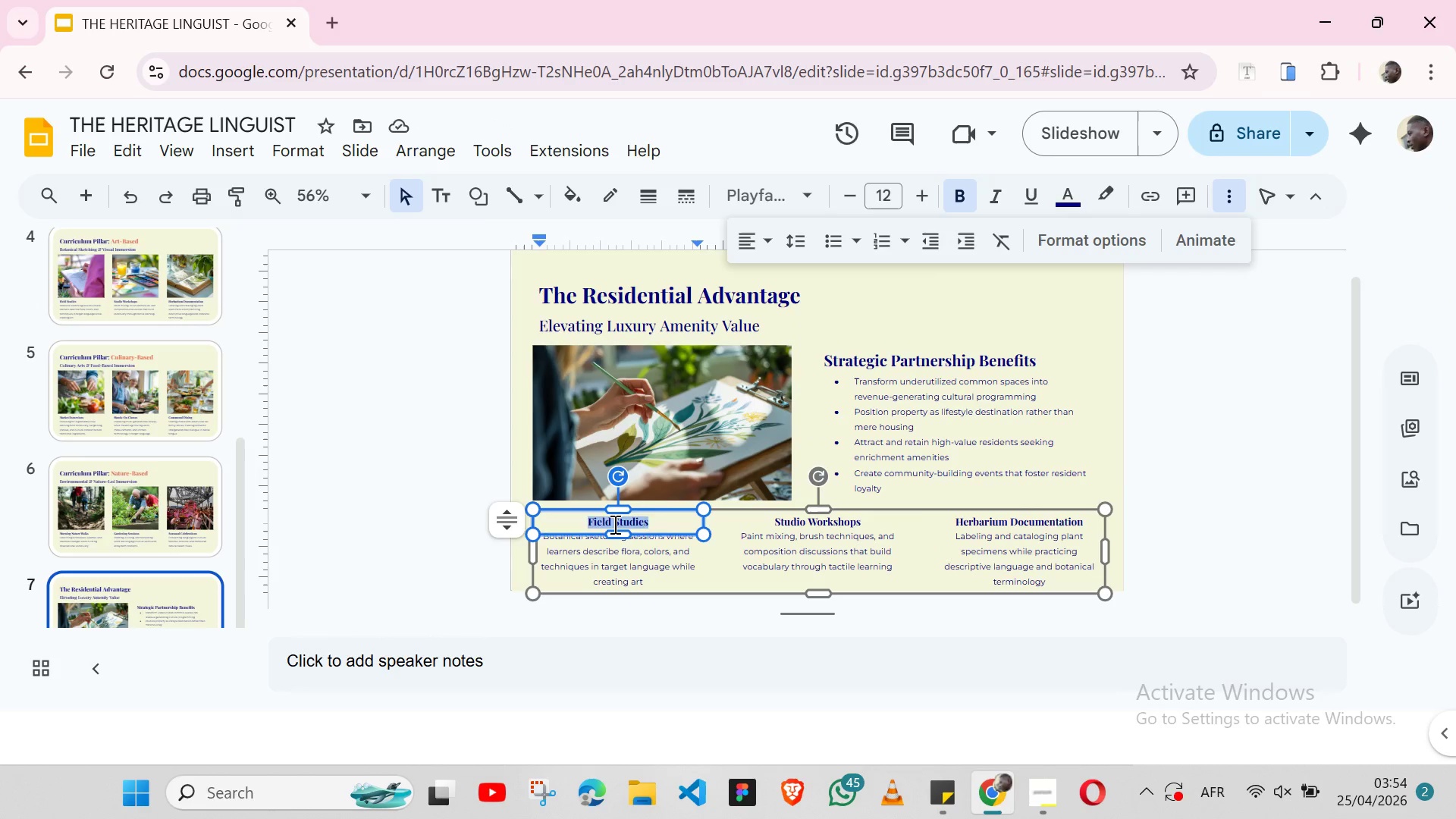 
key(Control+V)
 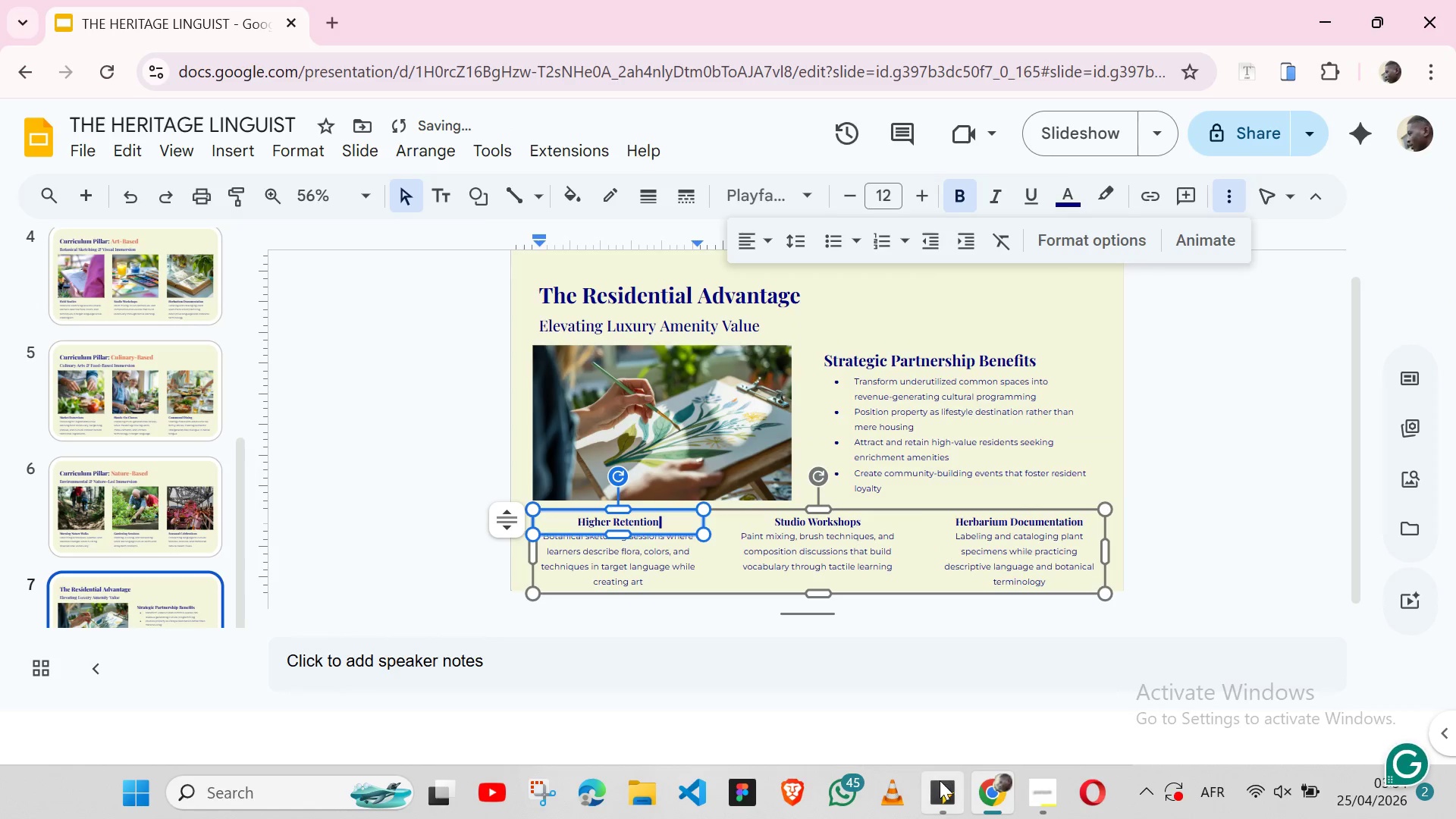 
left_click([940, 780])
 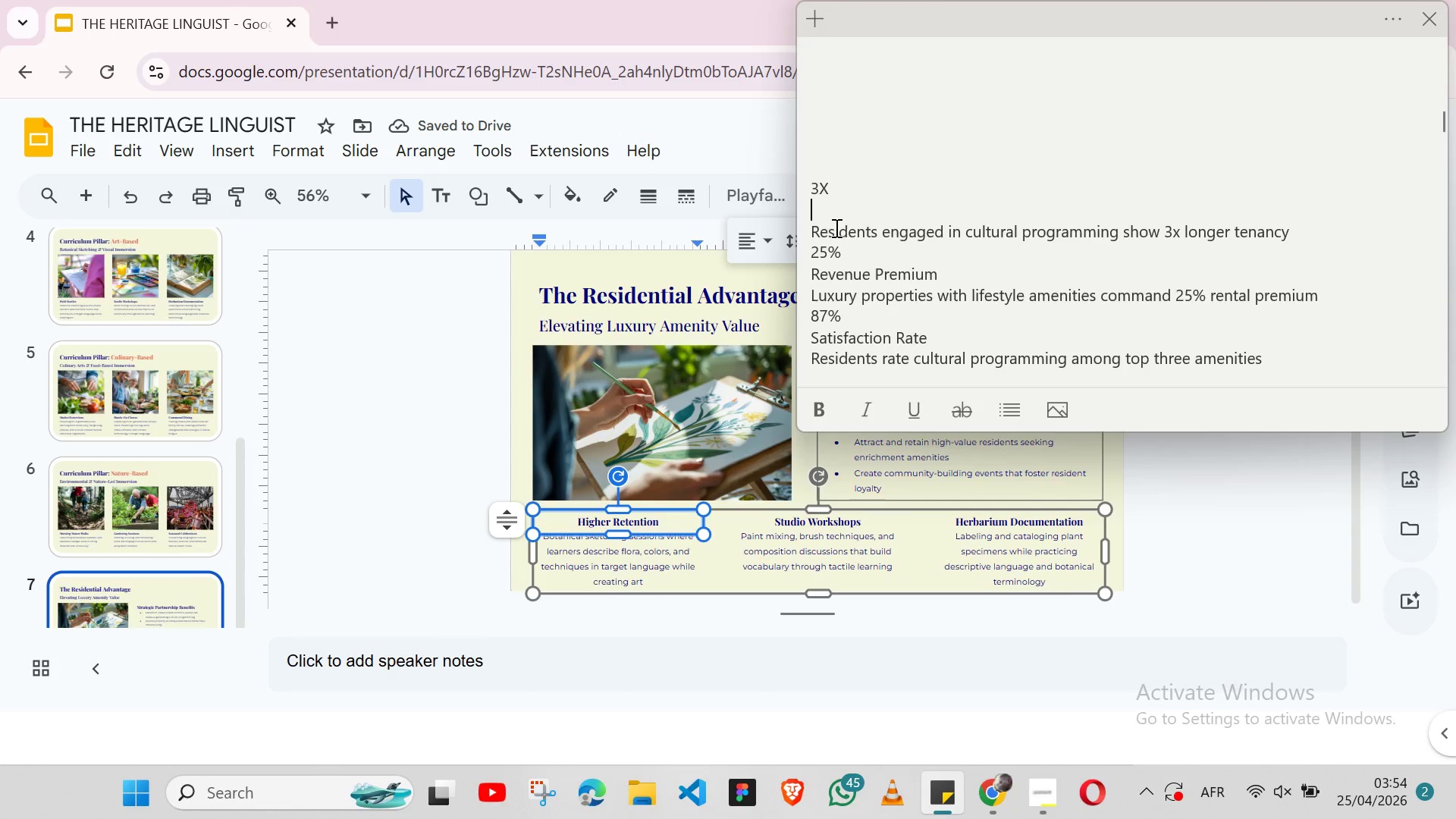 
double_click([835, 228])
 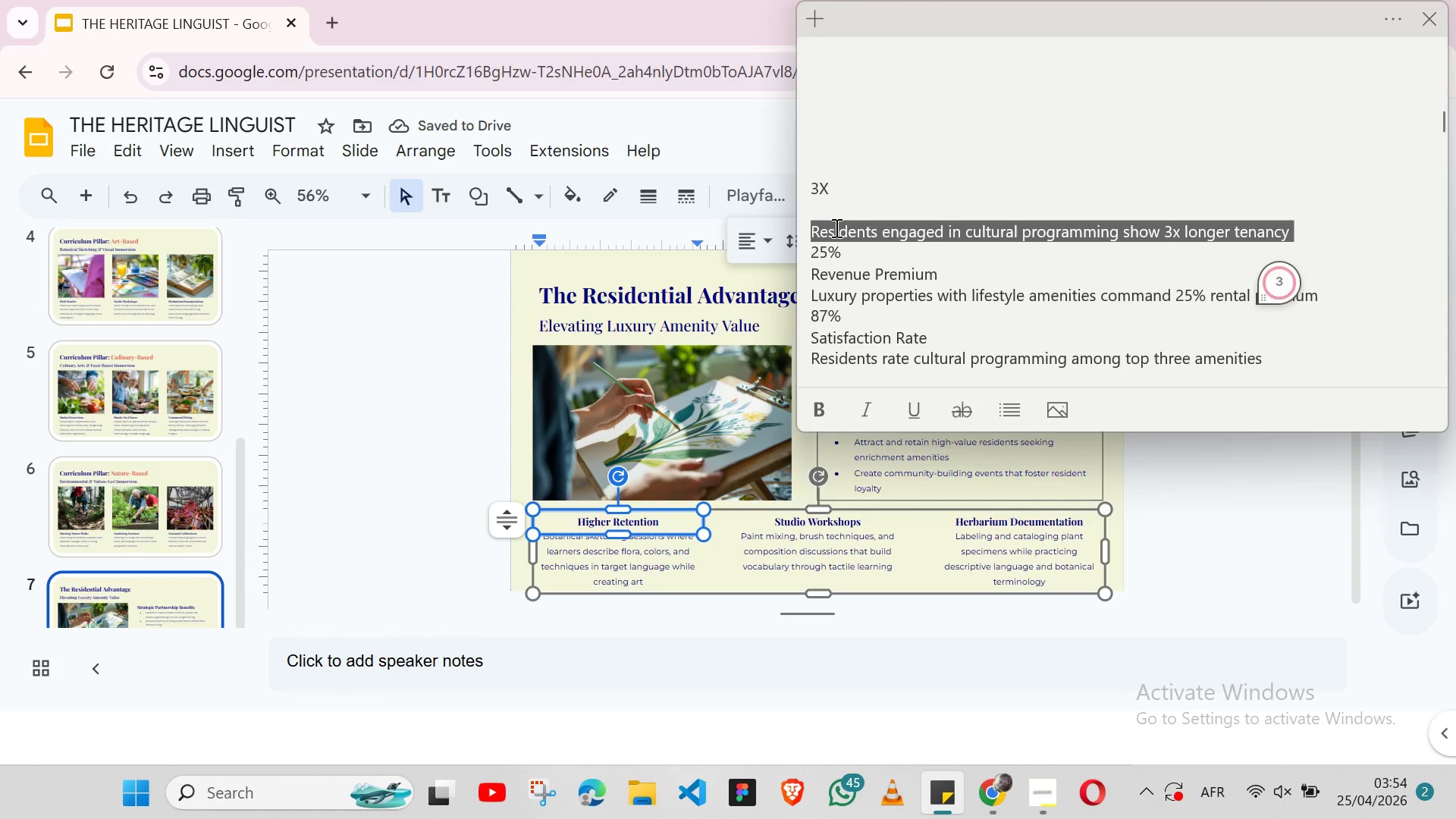 
triple_click([835, 228])
 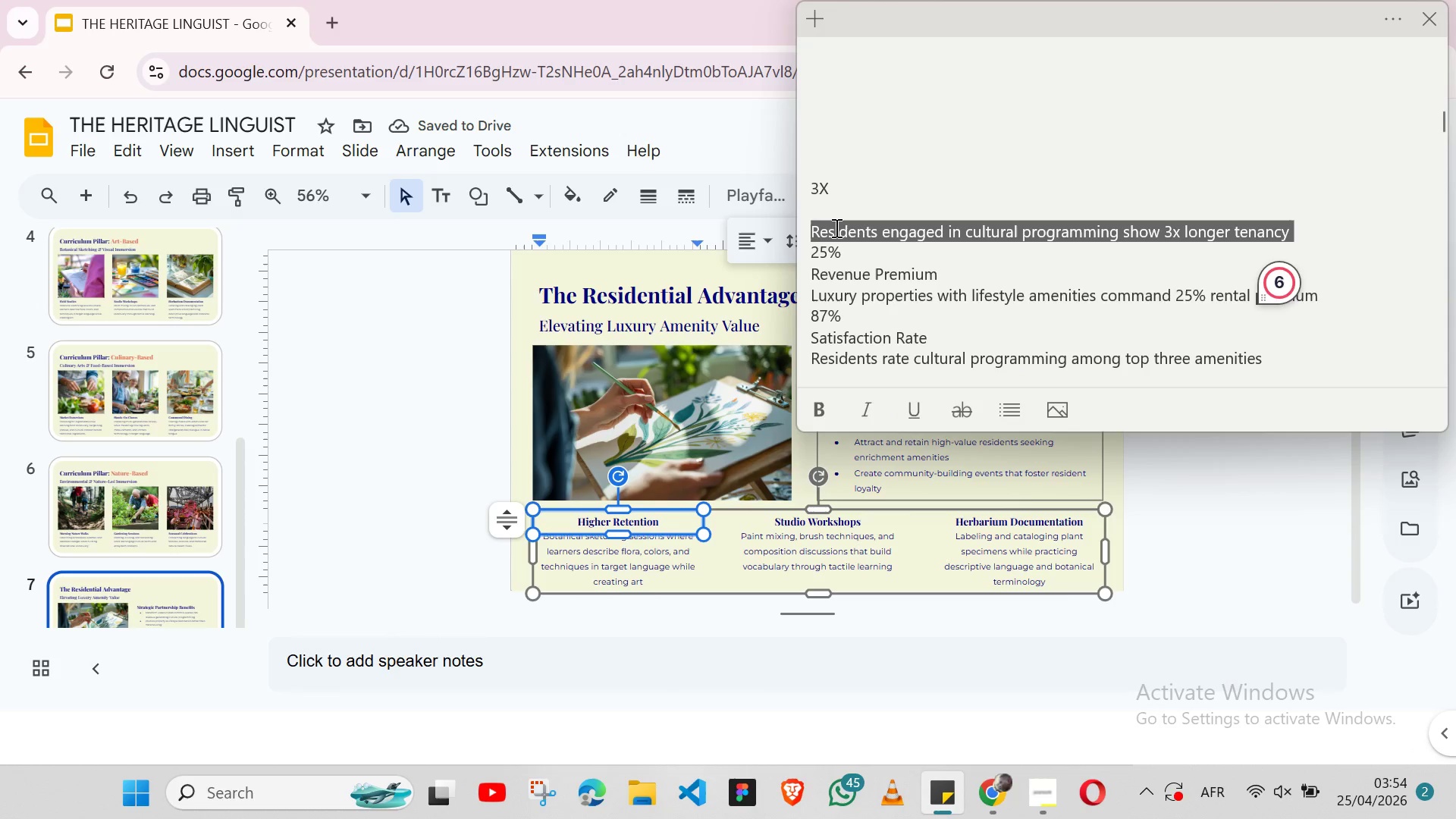 
key(Shift+ArrowLeft)
 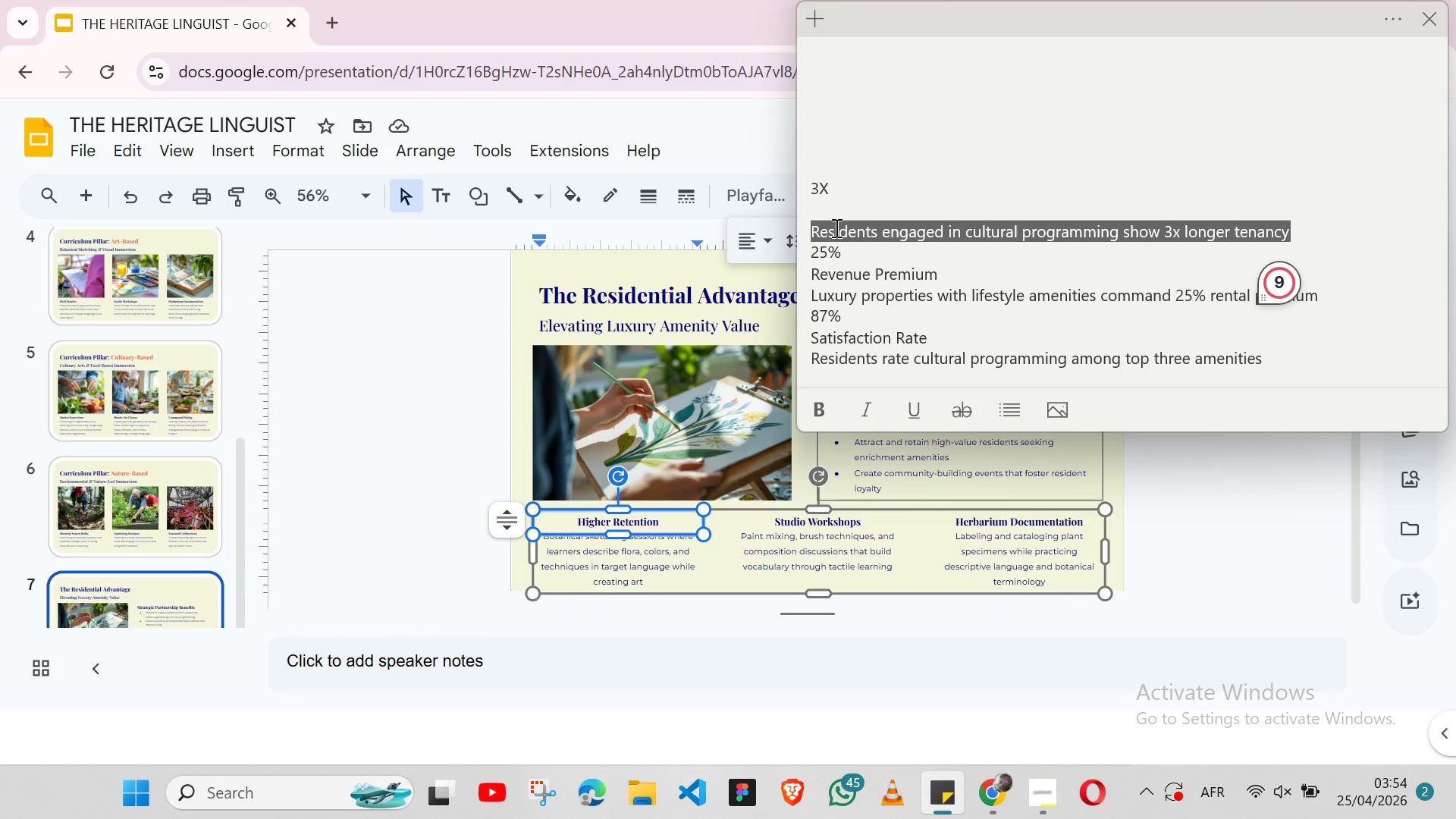 
key(Control+X)
 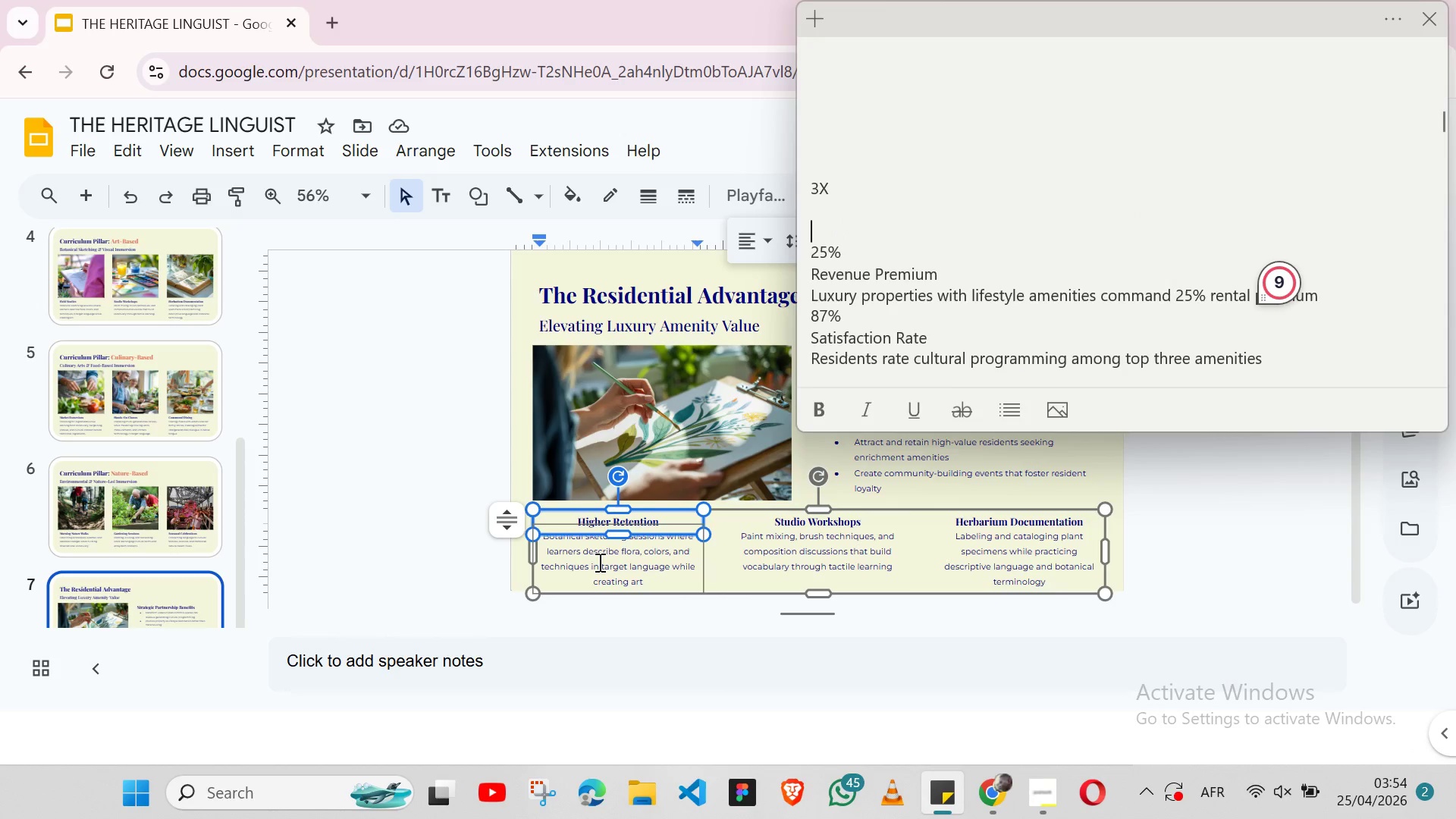 
double_click([598, 562])
 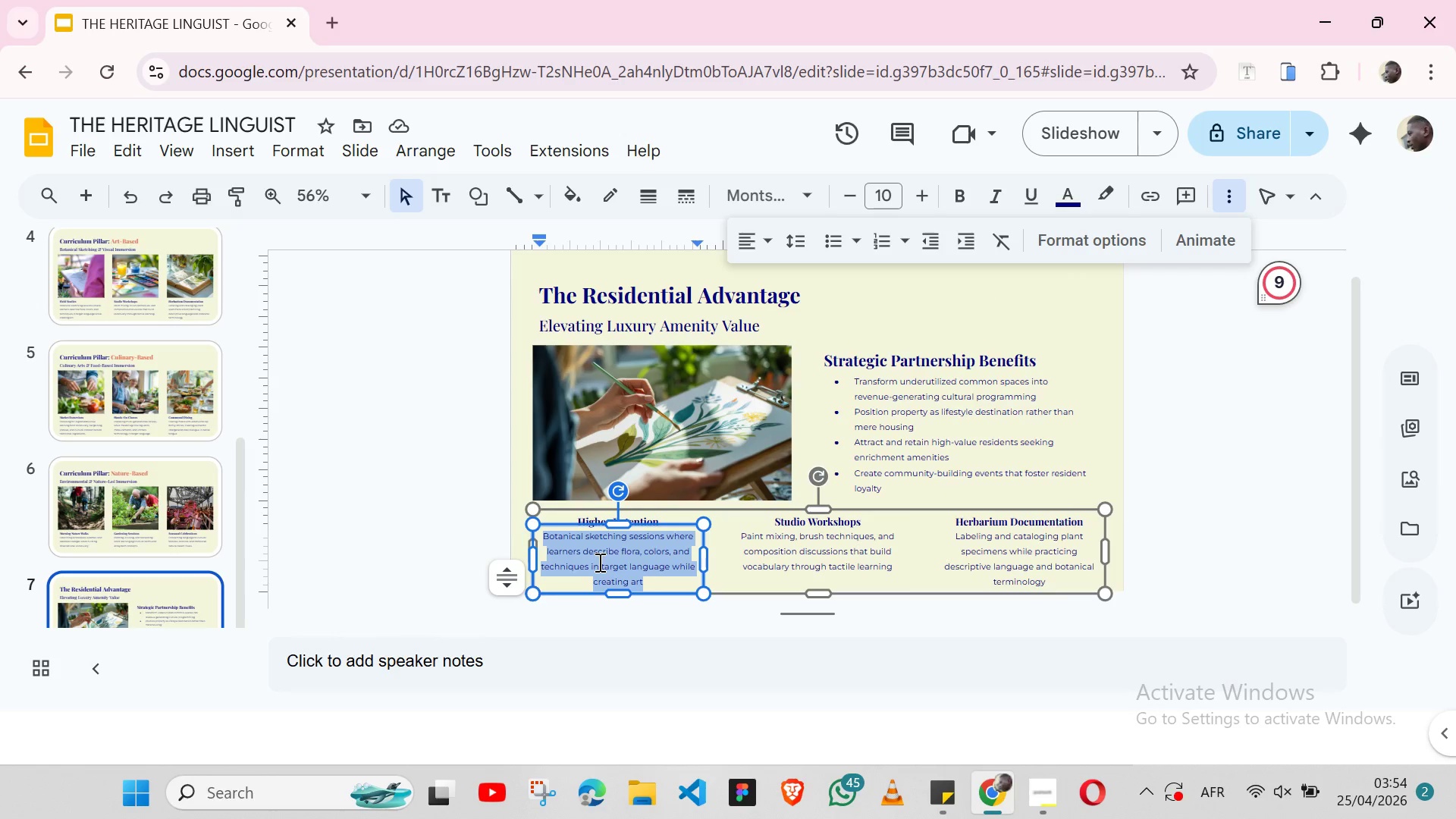 
triple_click([598, 562])
 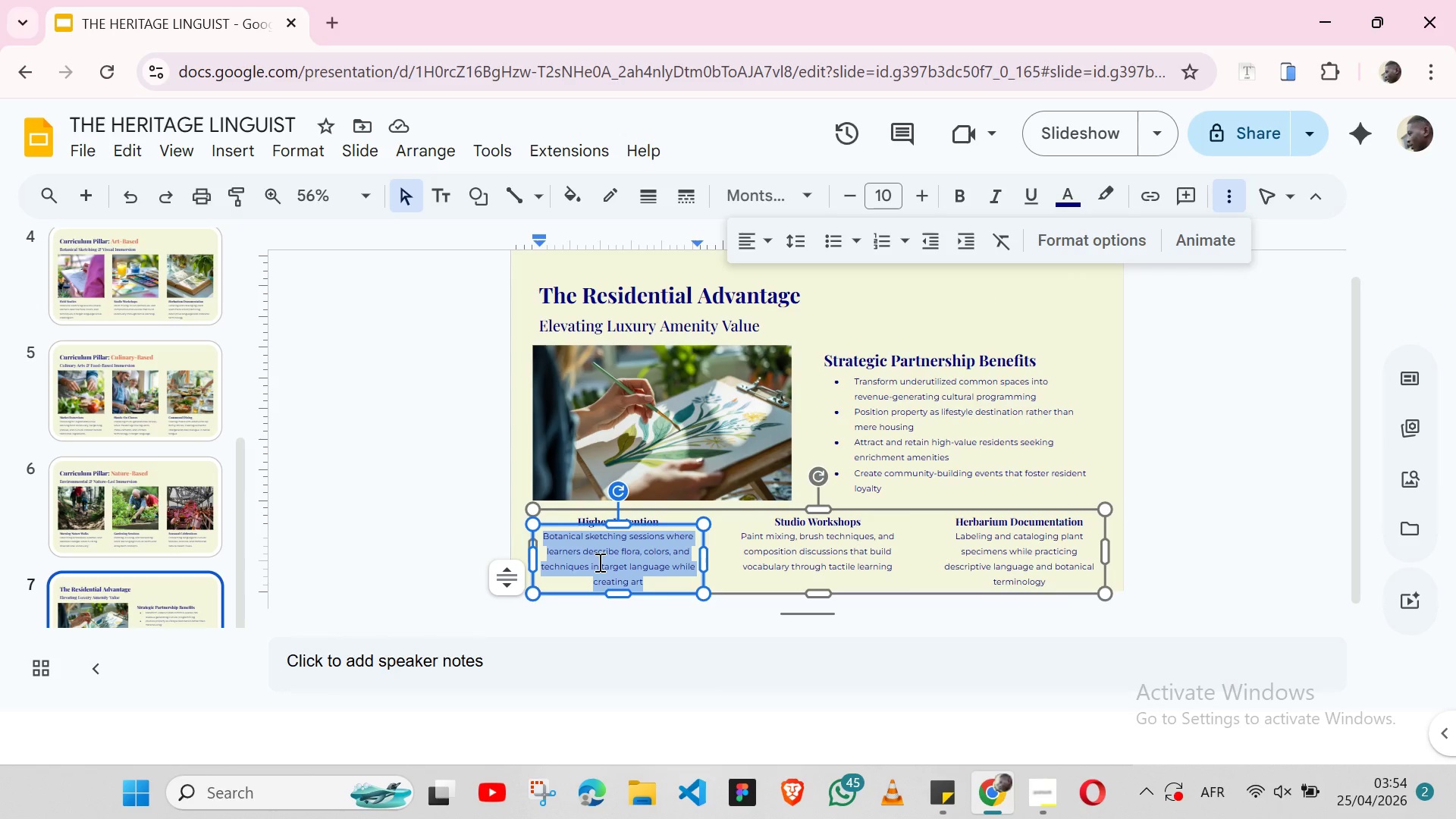 
key(Control+ControlLeft)
 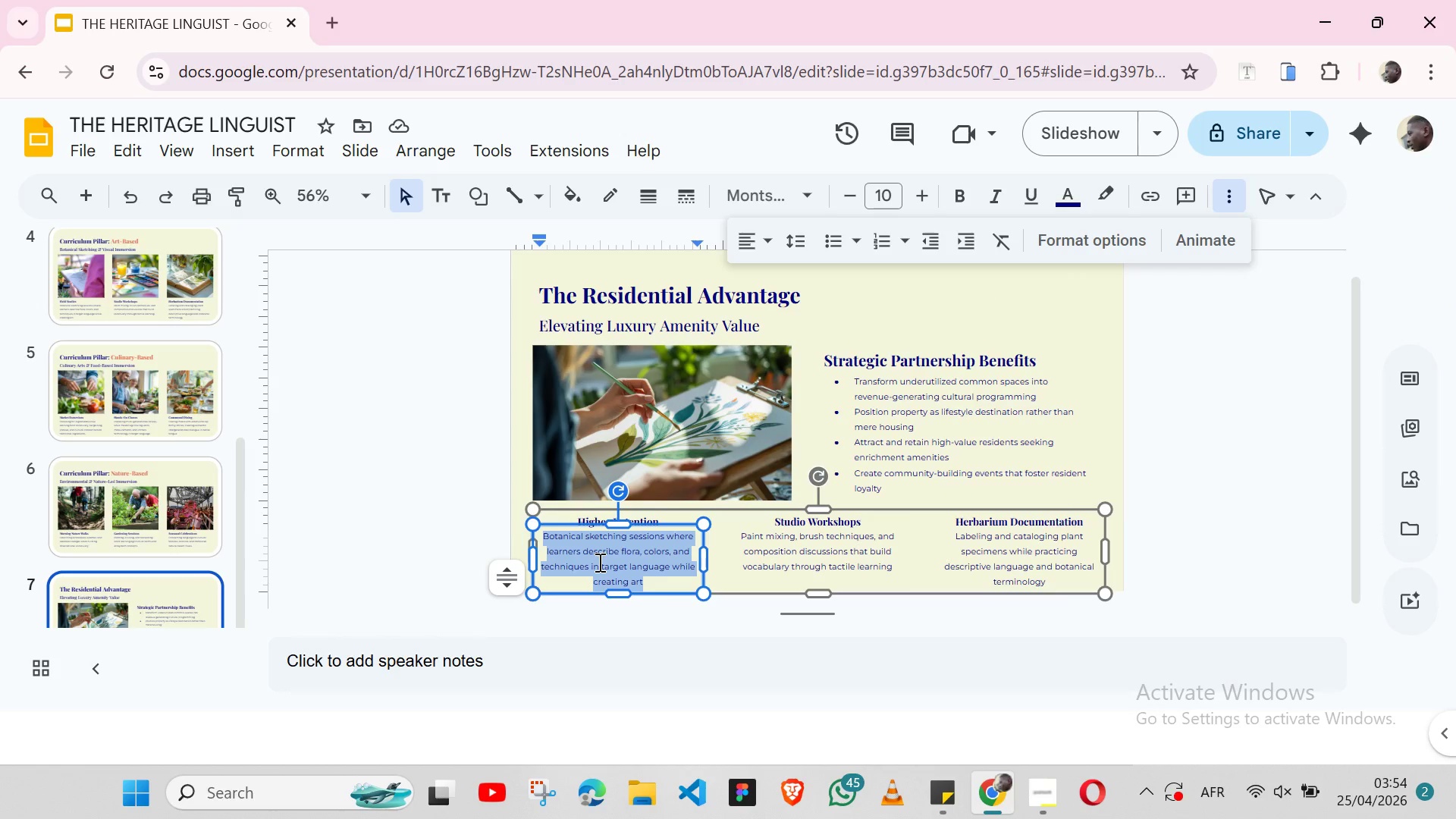 
key(Control+V)
 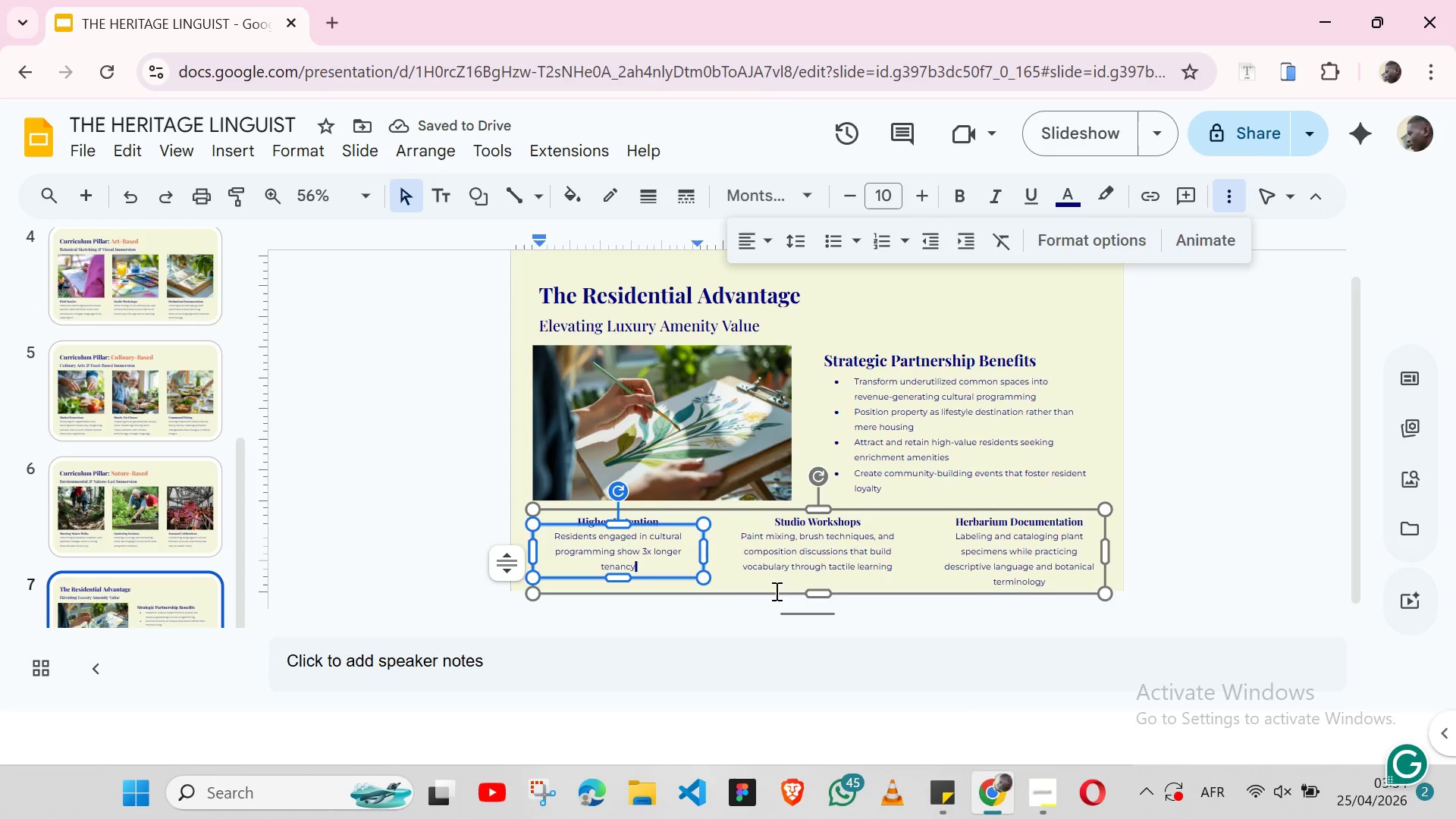 
left_click([945, 802])
 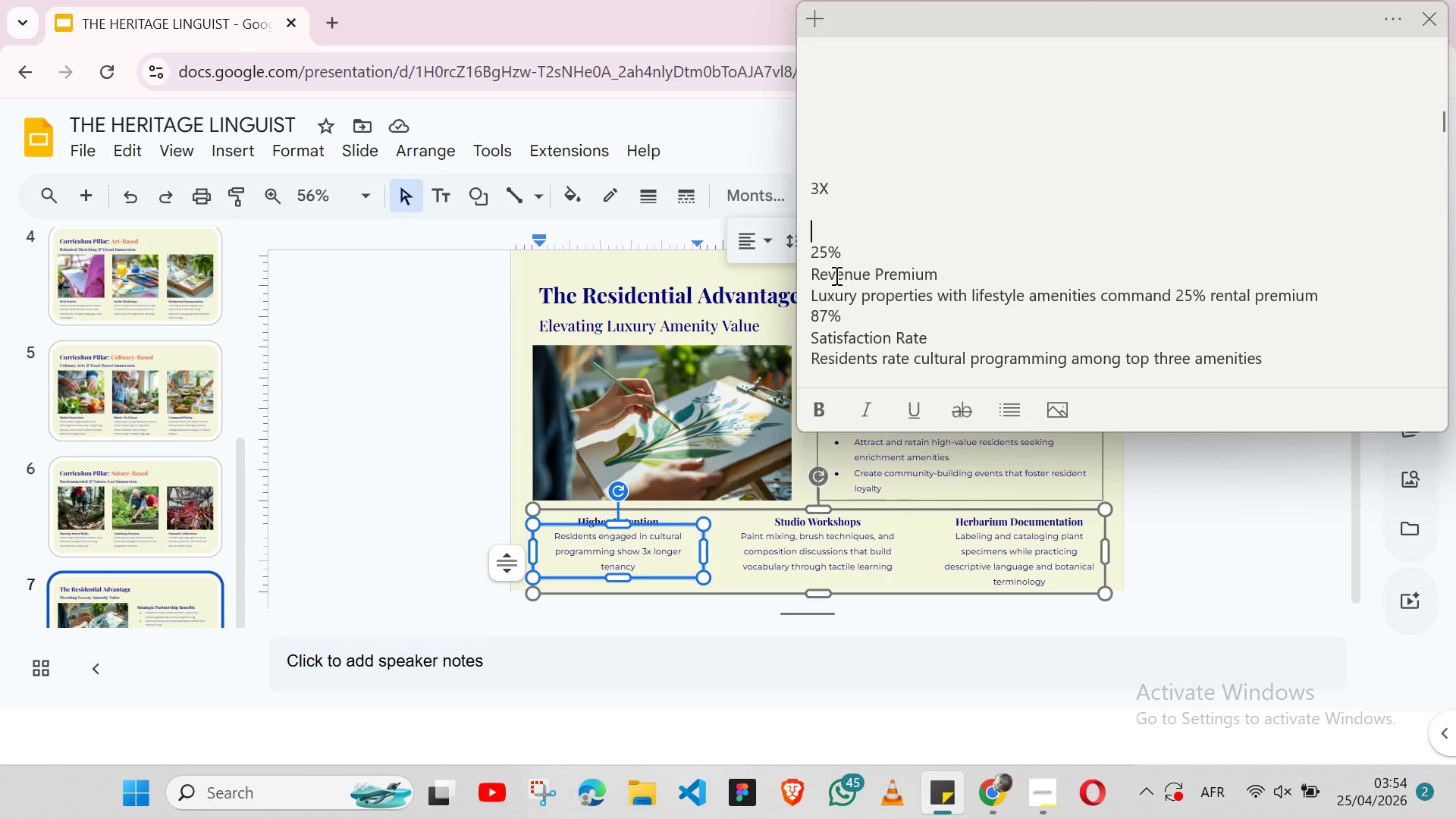 
double_click([835, 275])
 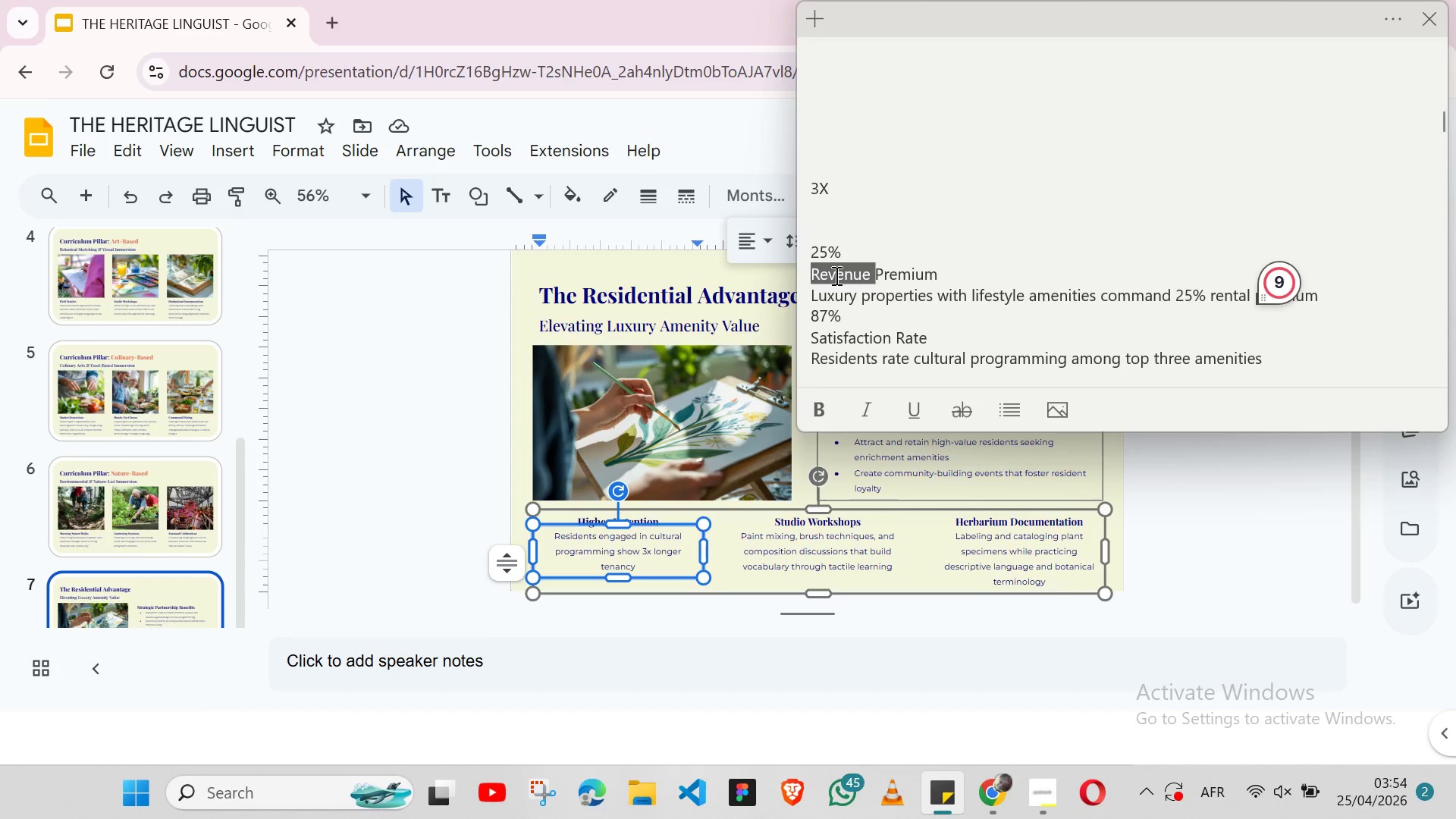 
double_click([835, 275])
 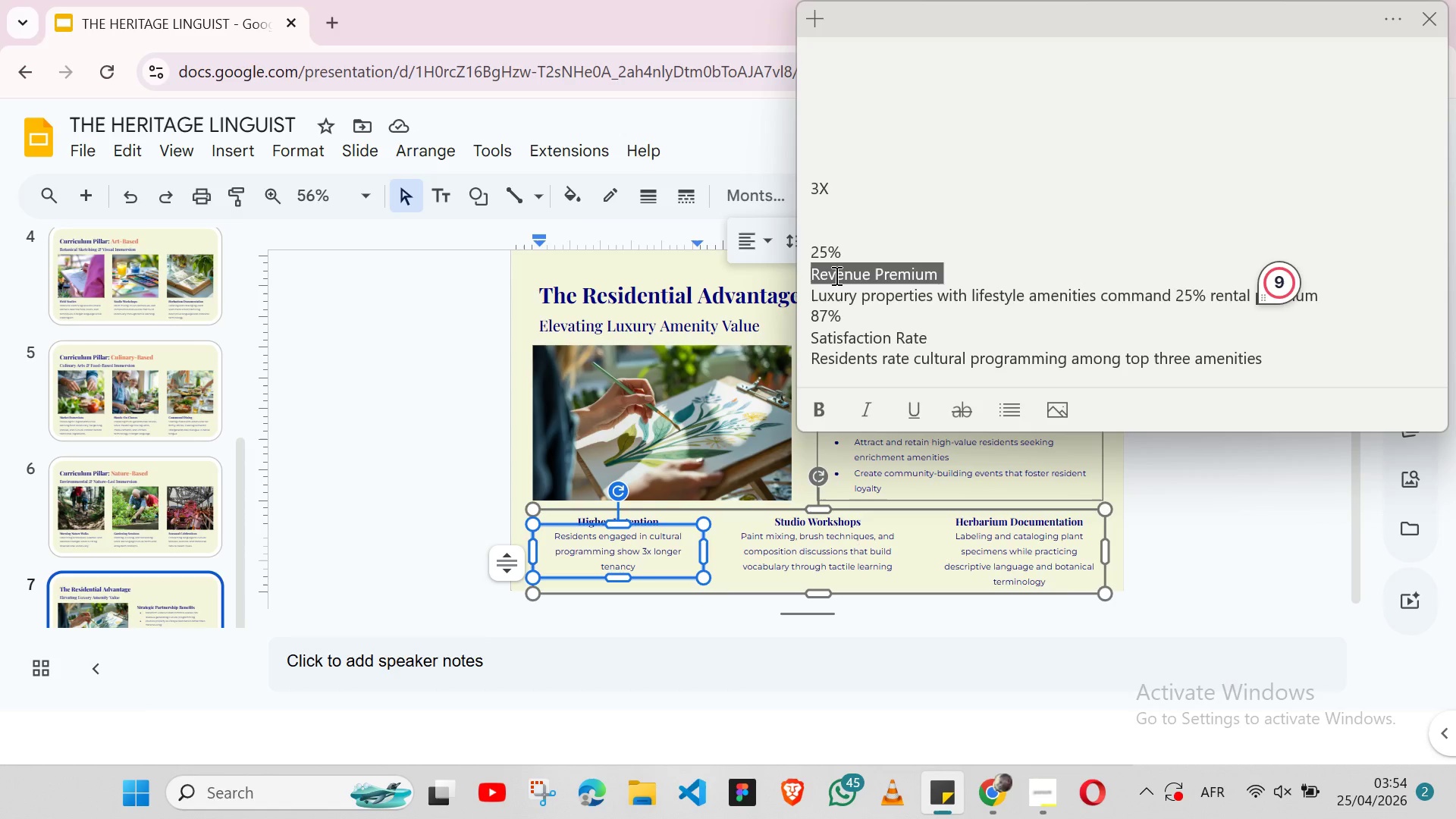 
triple_click([835, 275])
 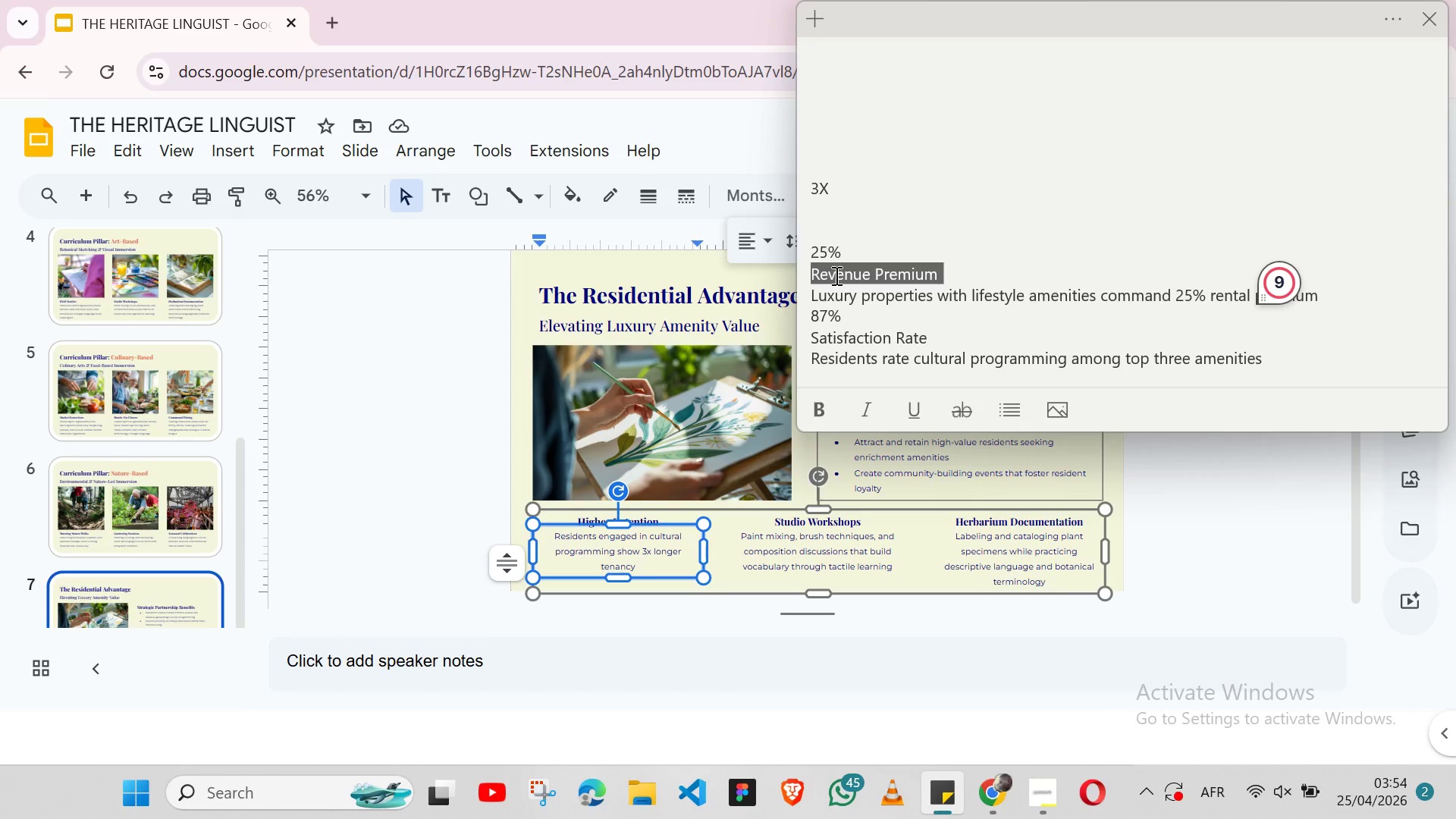 
key(Shift+ShiftLeft)
 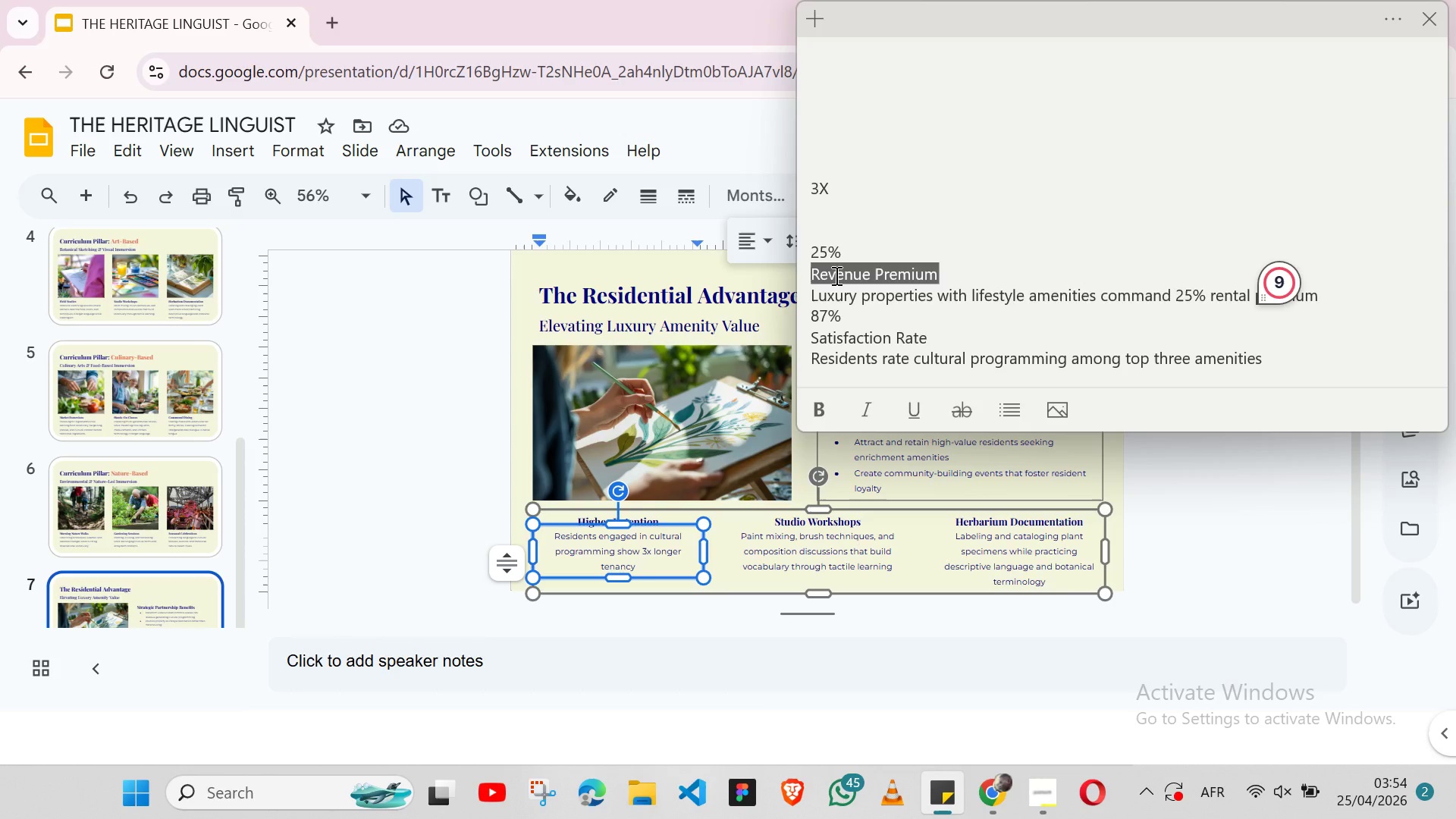 
key(Shift+ArrowLeft)
 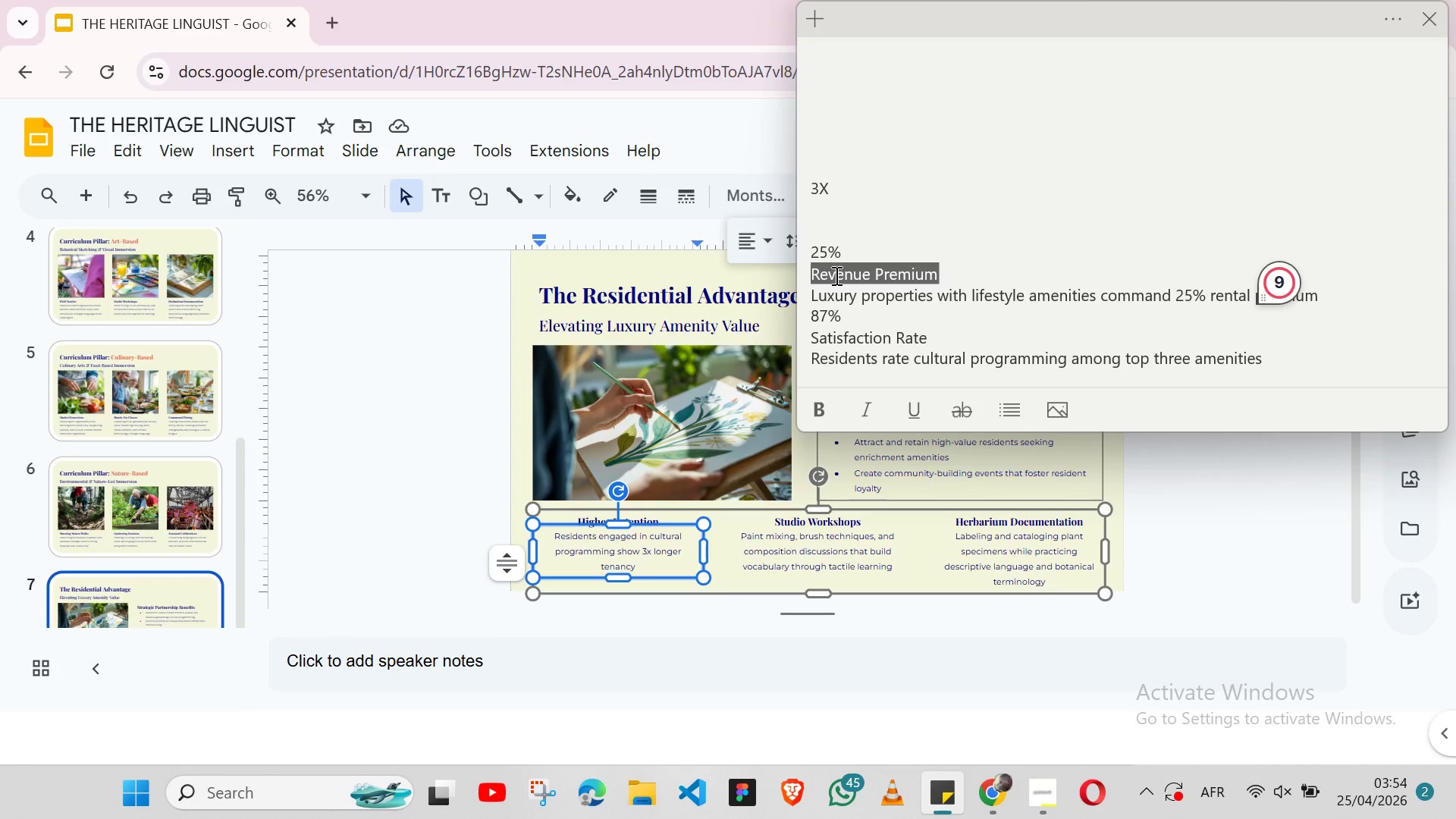 
key(Control+X)
 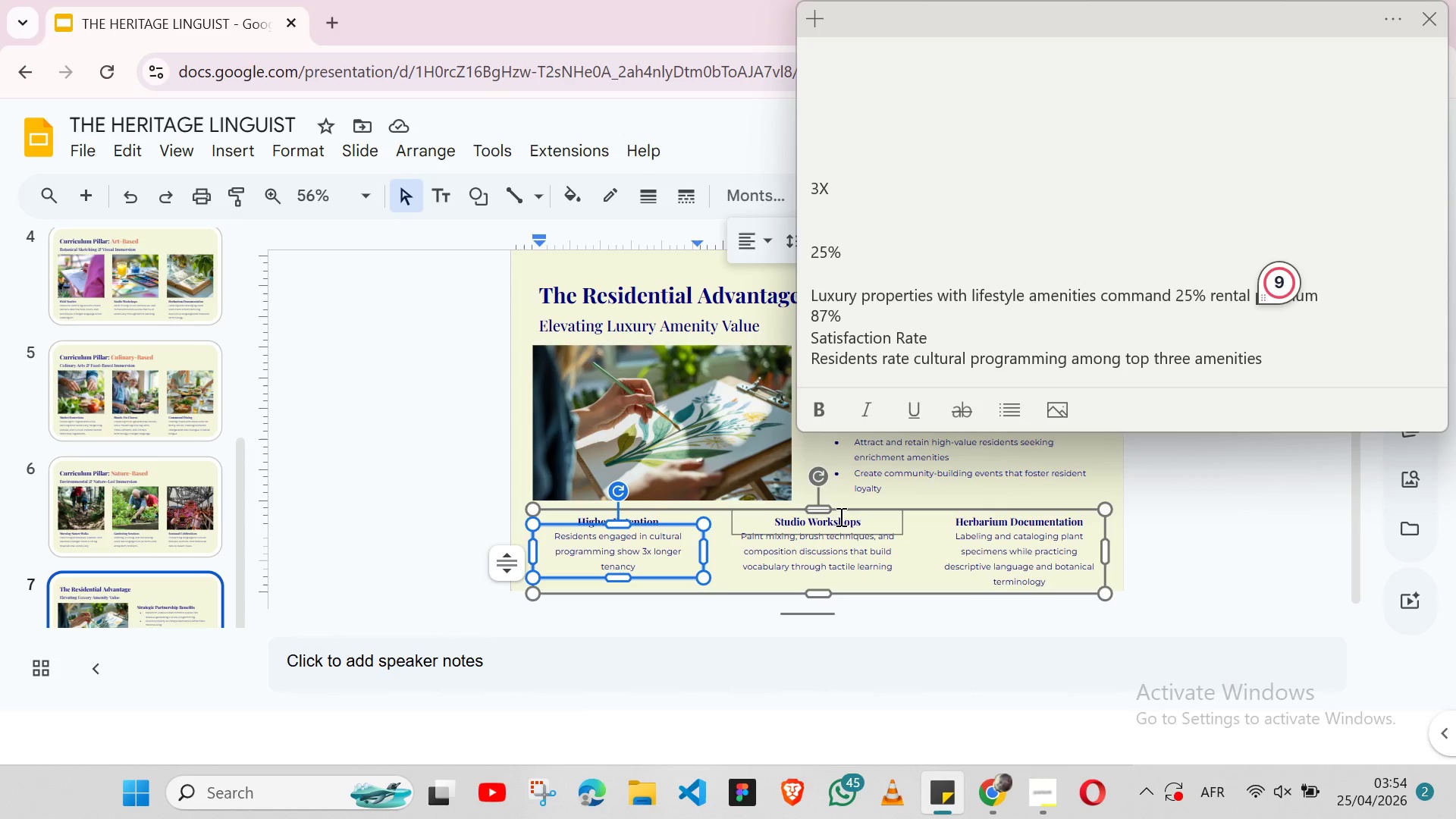 
double_click([840, 516])
 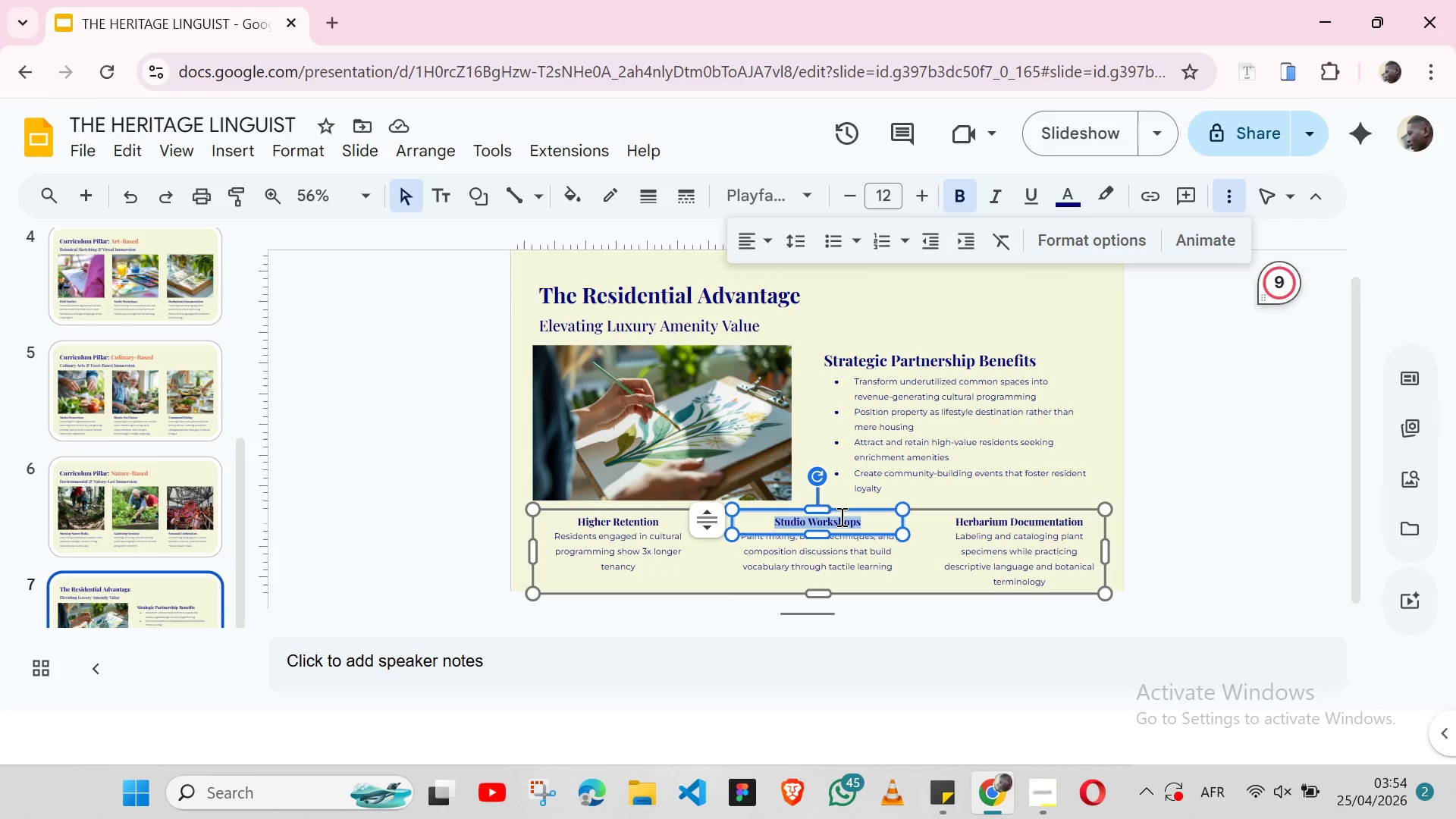 
triple_click([840, 516])
 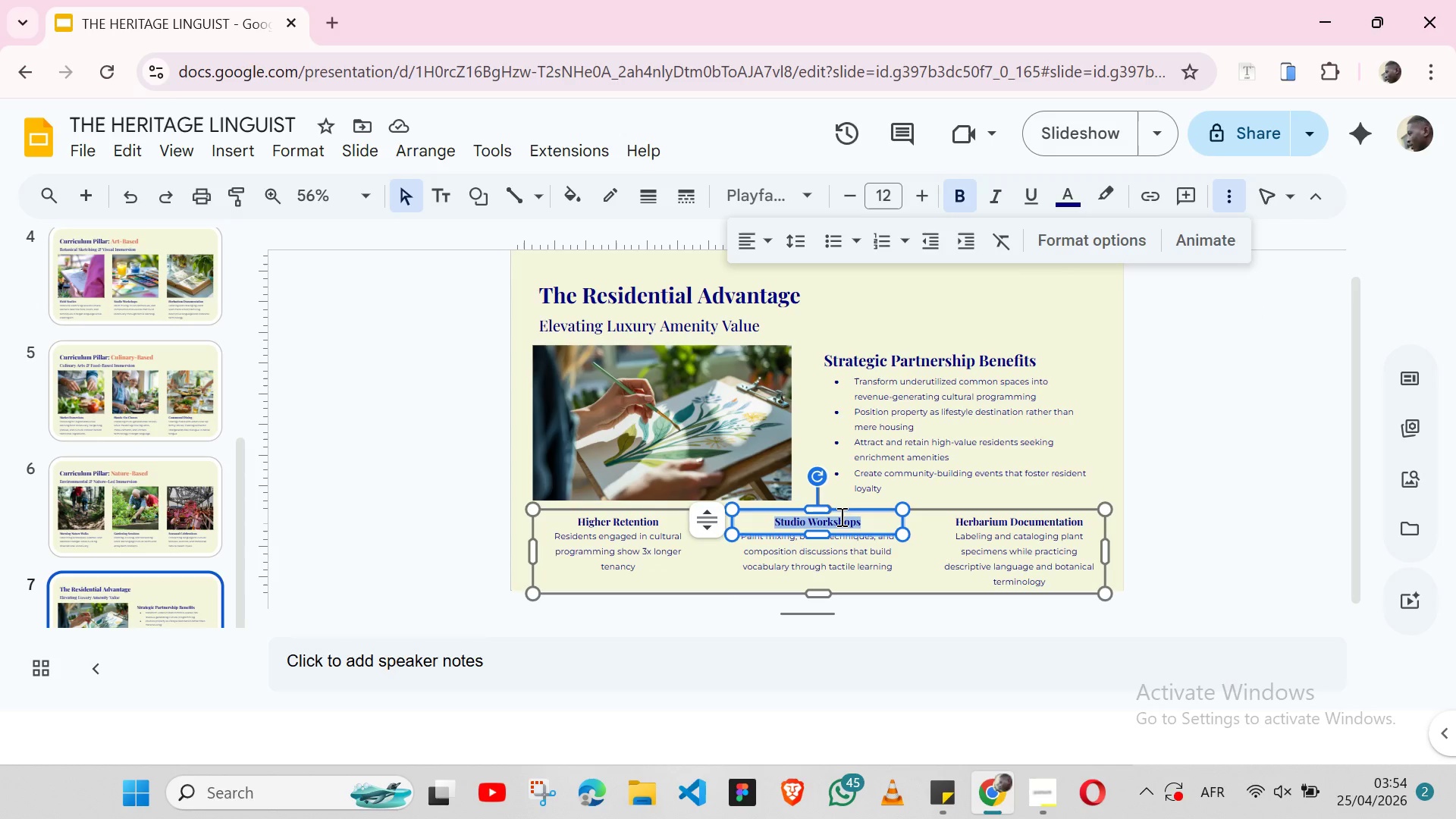 
key(Control+ControlLeft)
 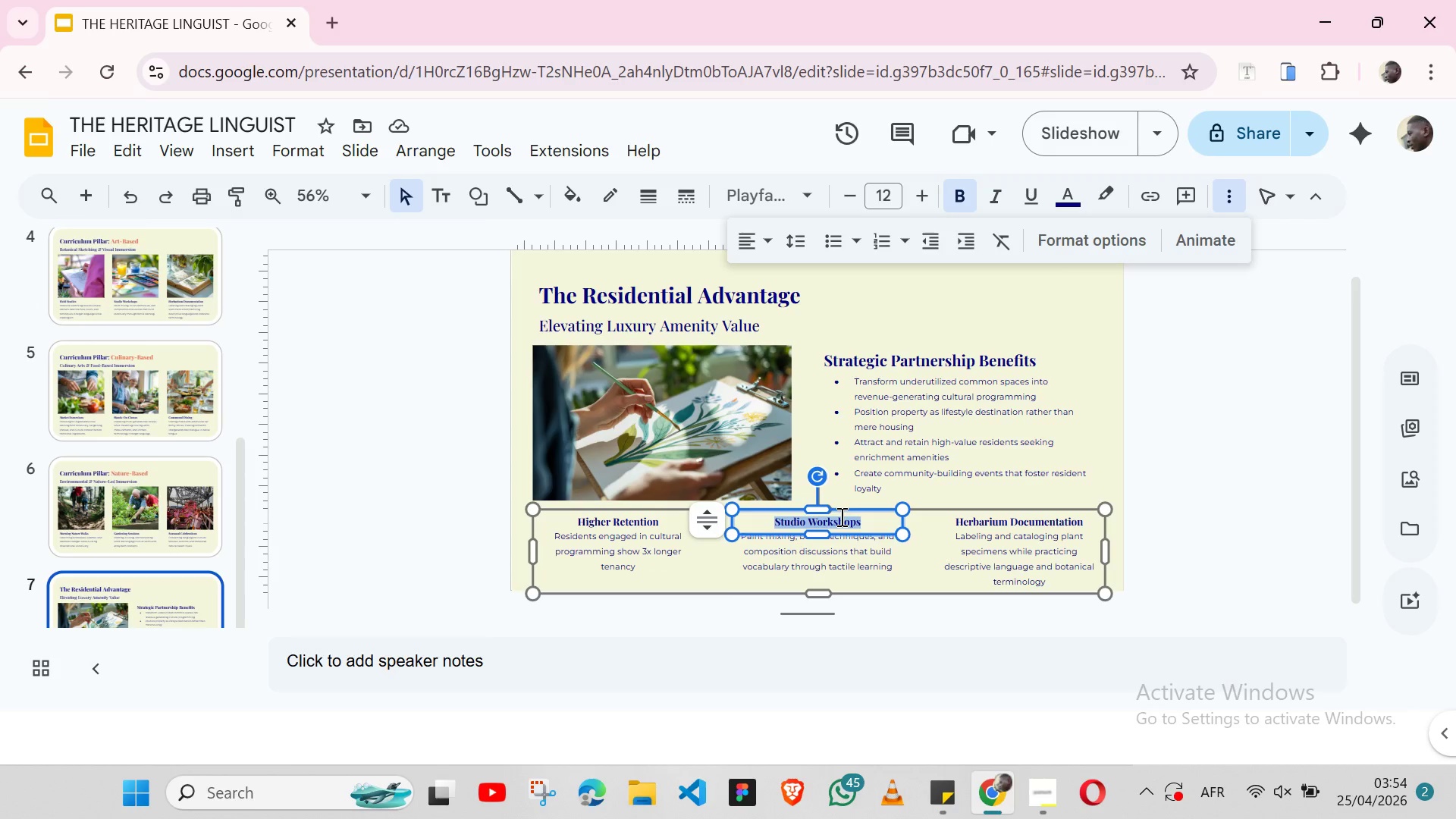 
key(Control+V)
 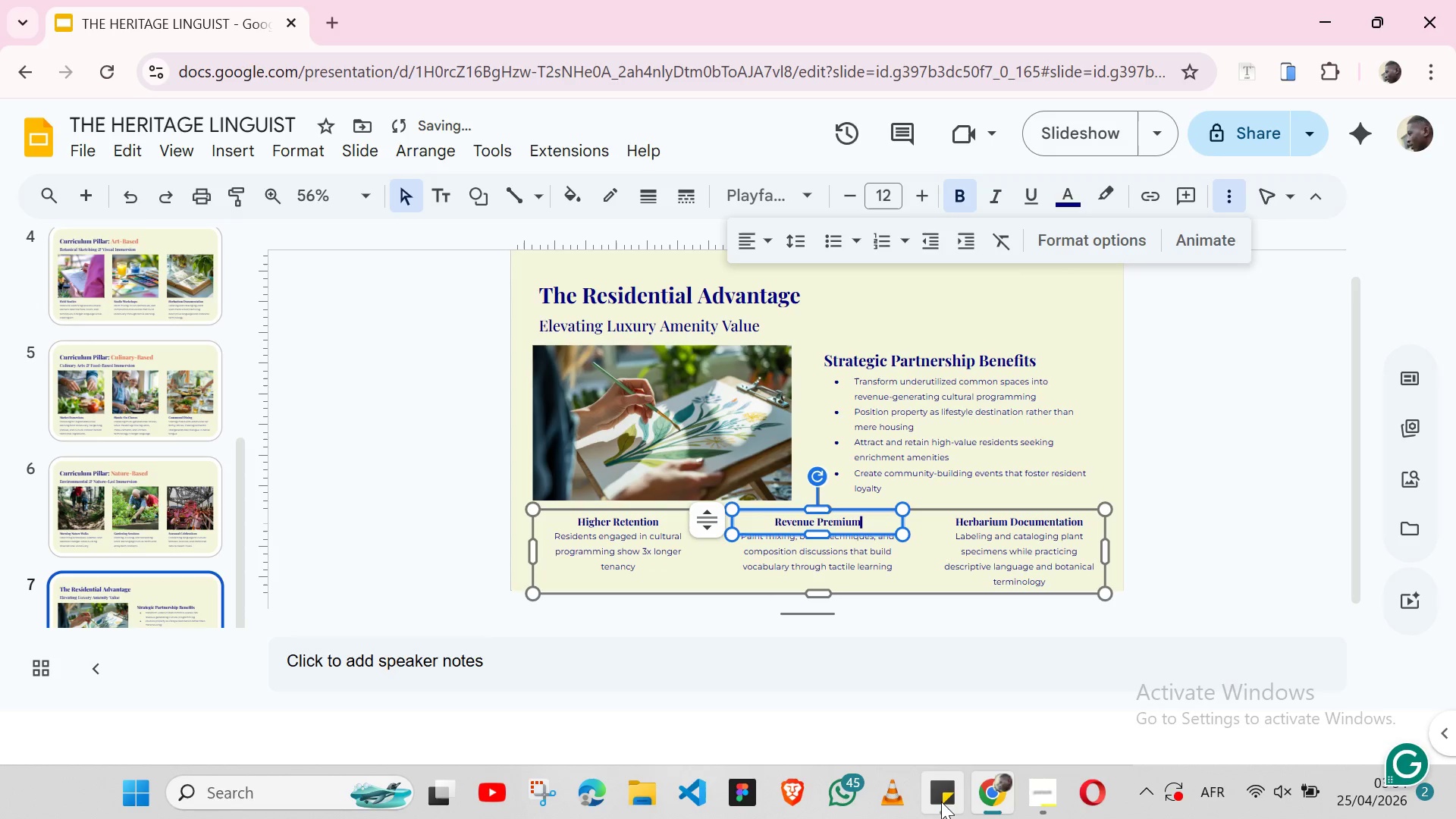 
left_click([941, 802])
 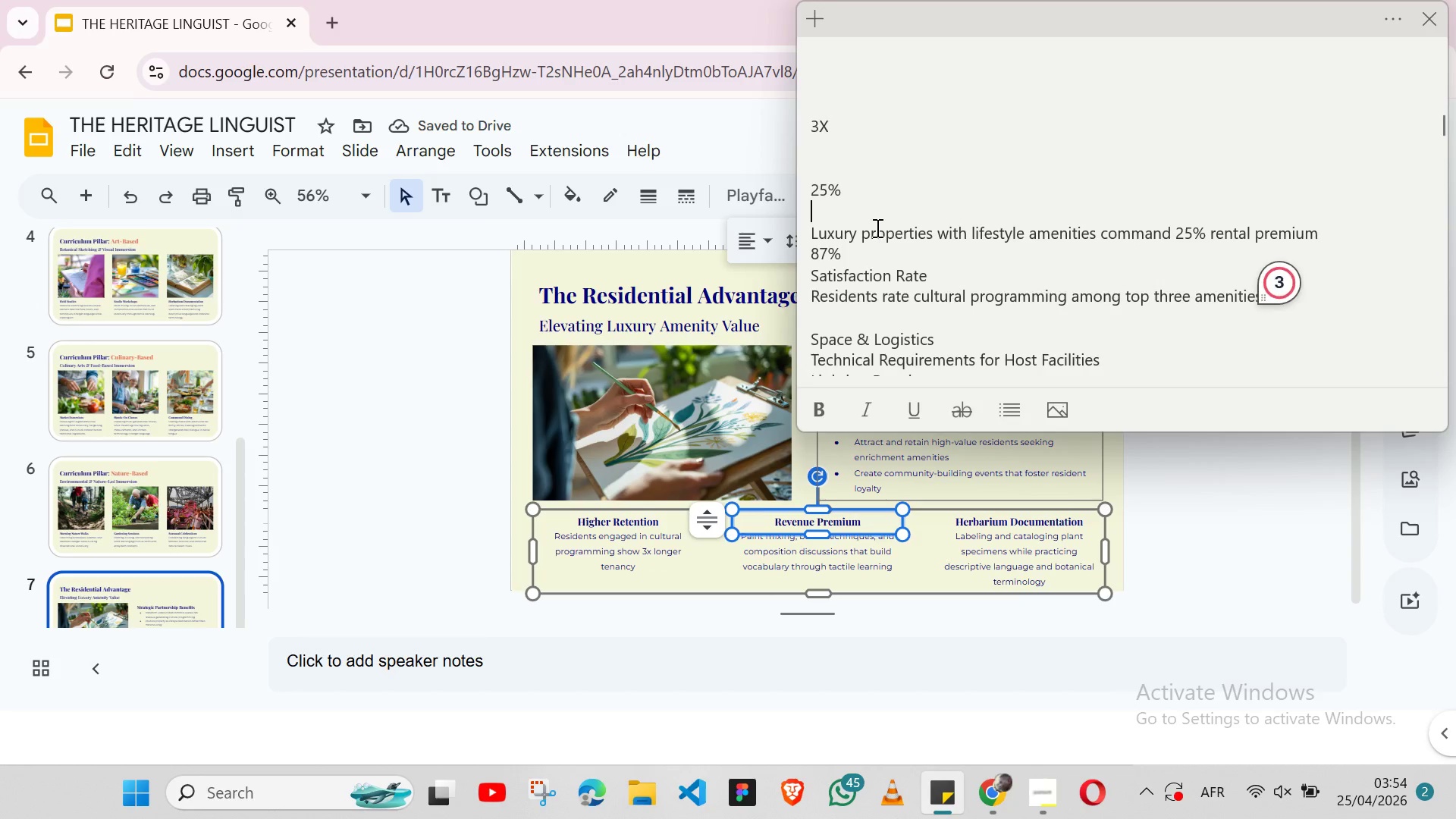 
double_click([876, 228])
 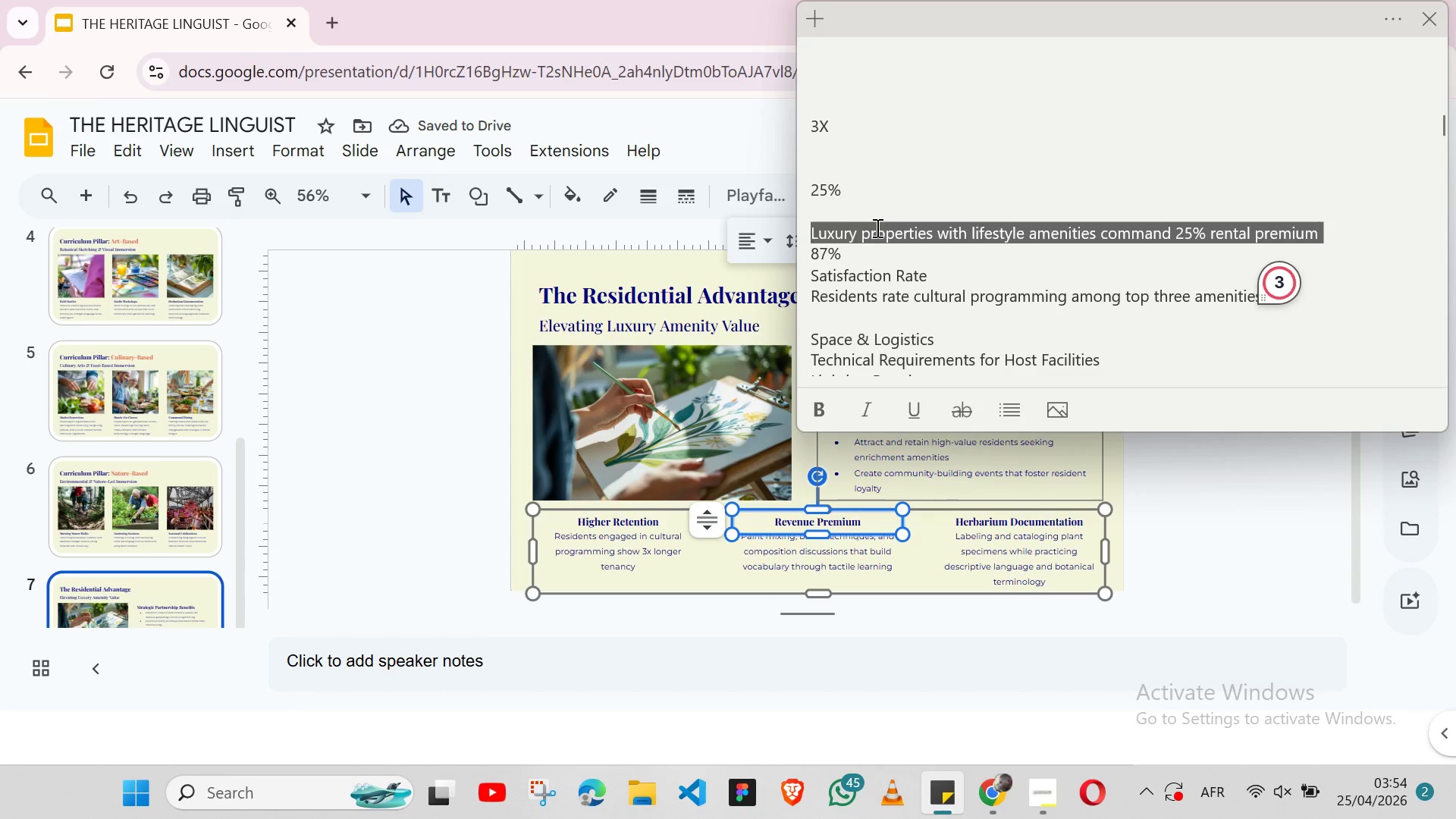 
triple_click([876, 228])
 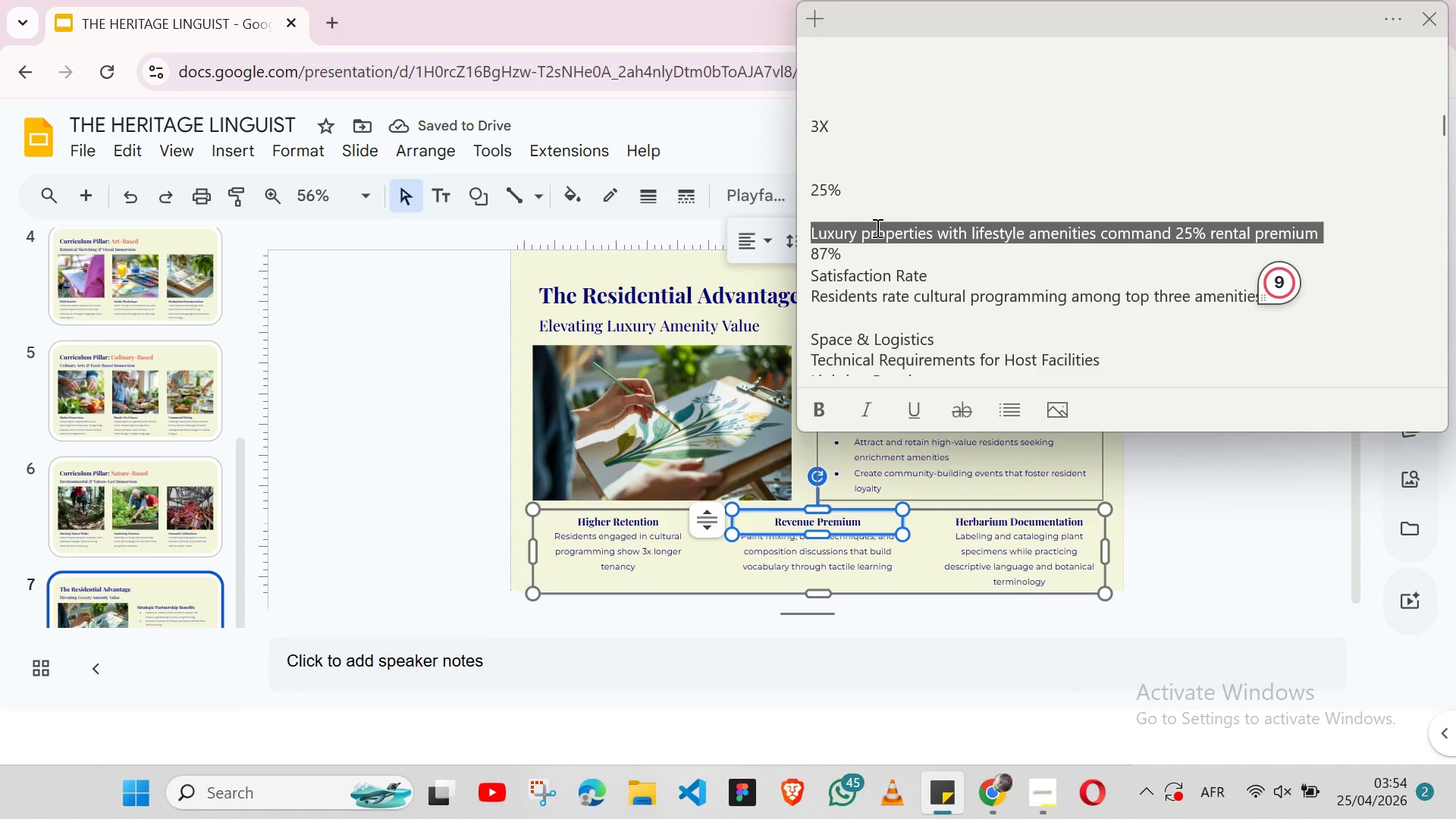 
key(Shift+ArrowLeft)
 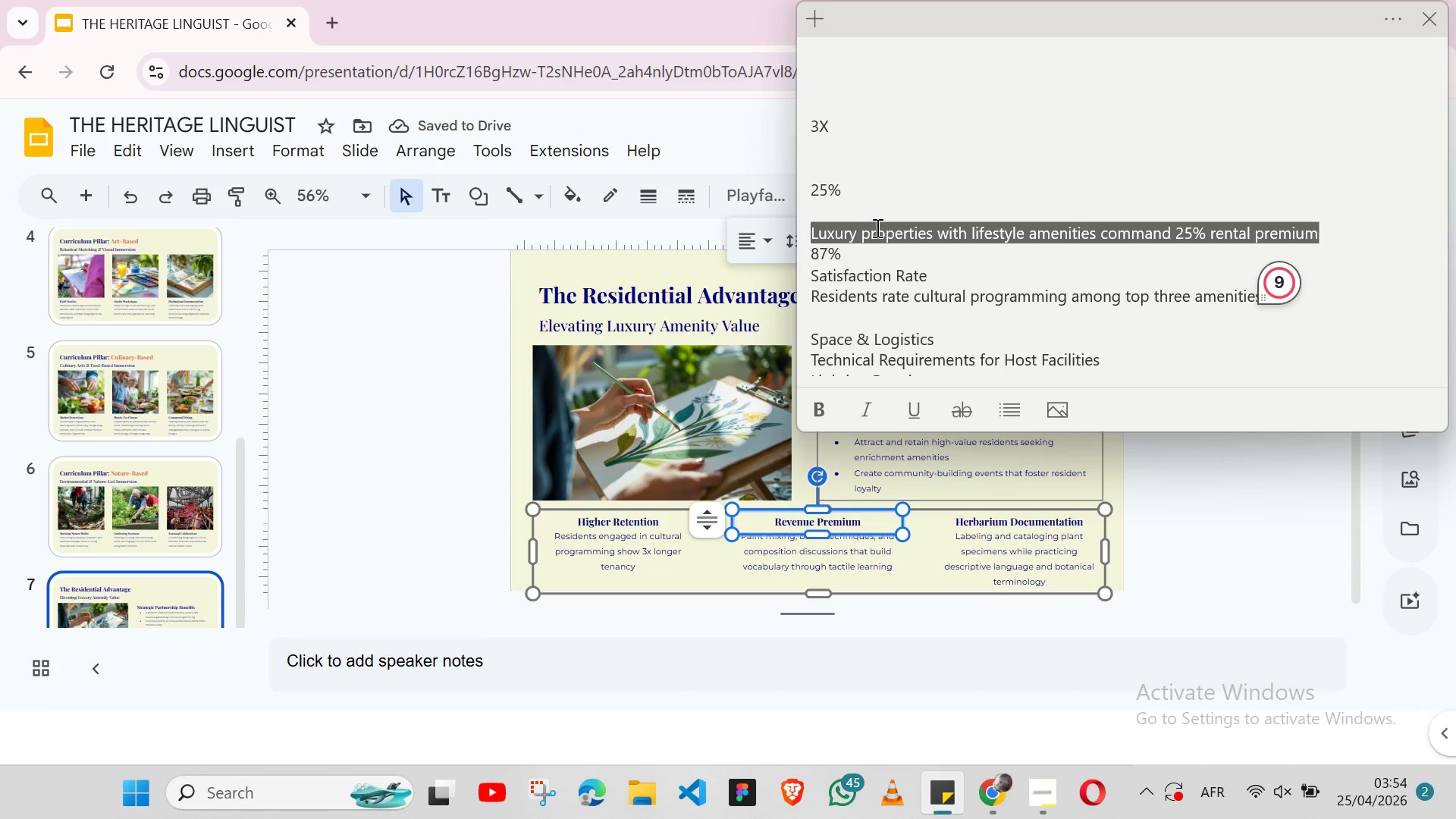 
key(Control+X)
 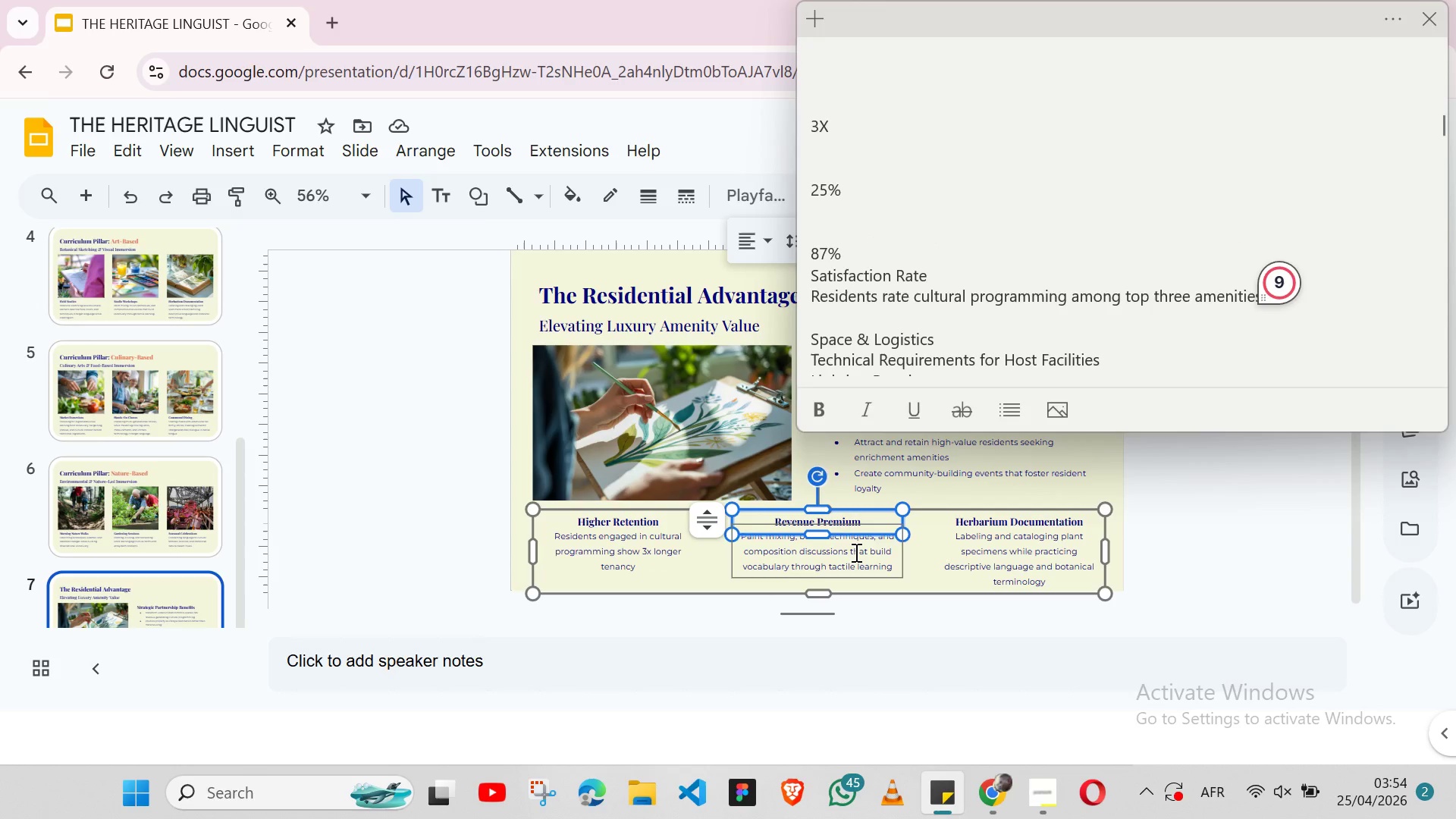 
double_click([855, 552])
 